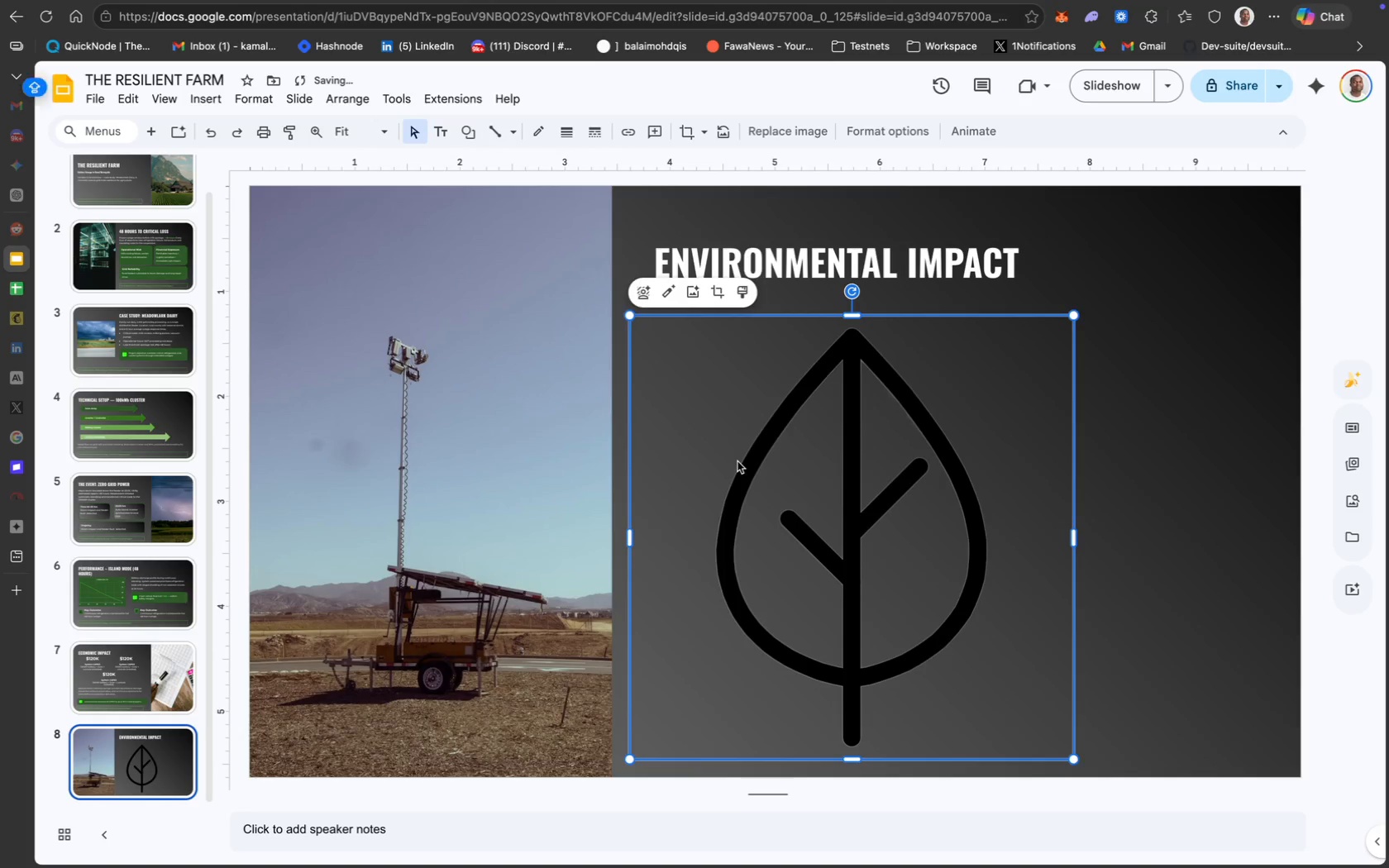 
key(Meta+Z)
 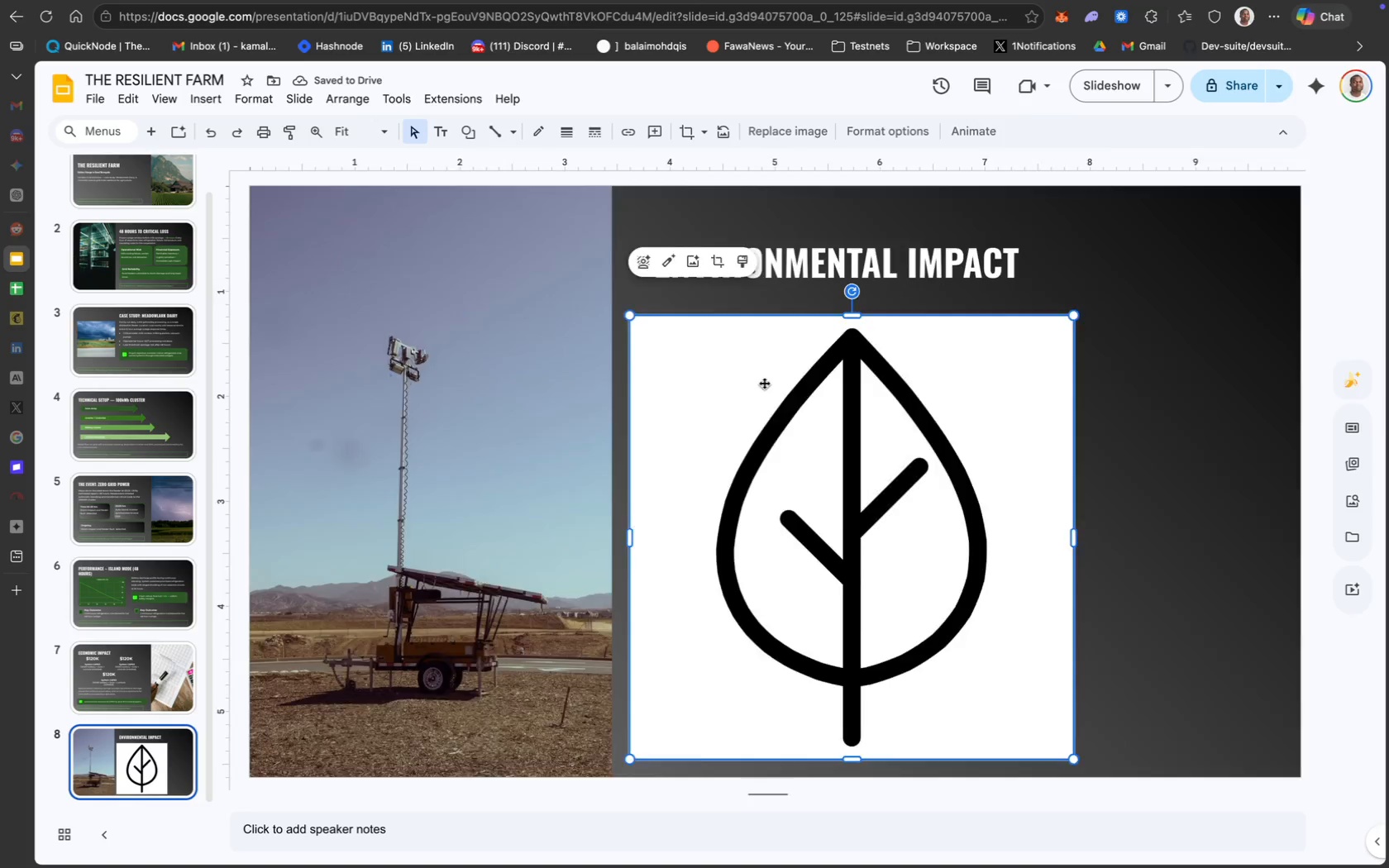 
wait(5.74)
 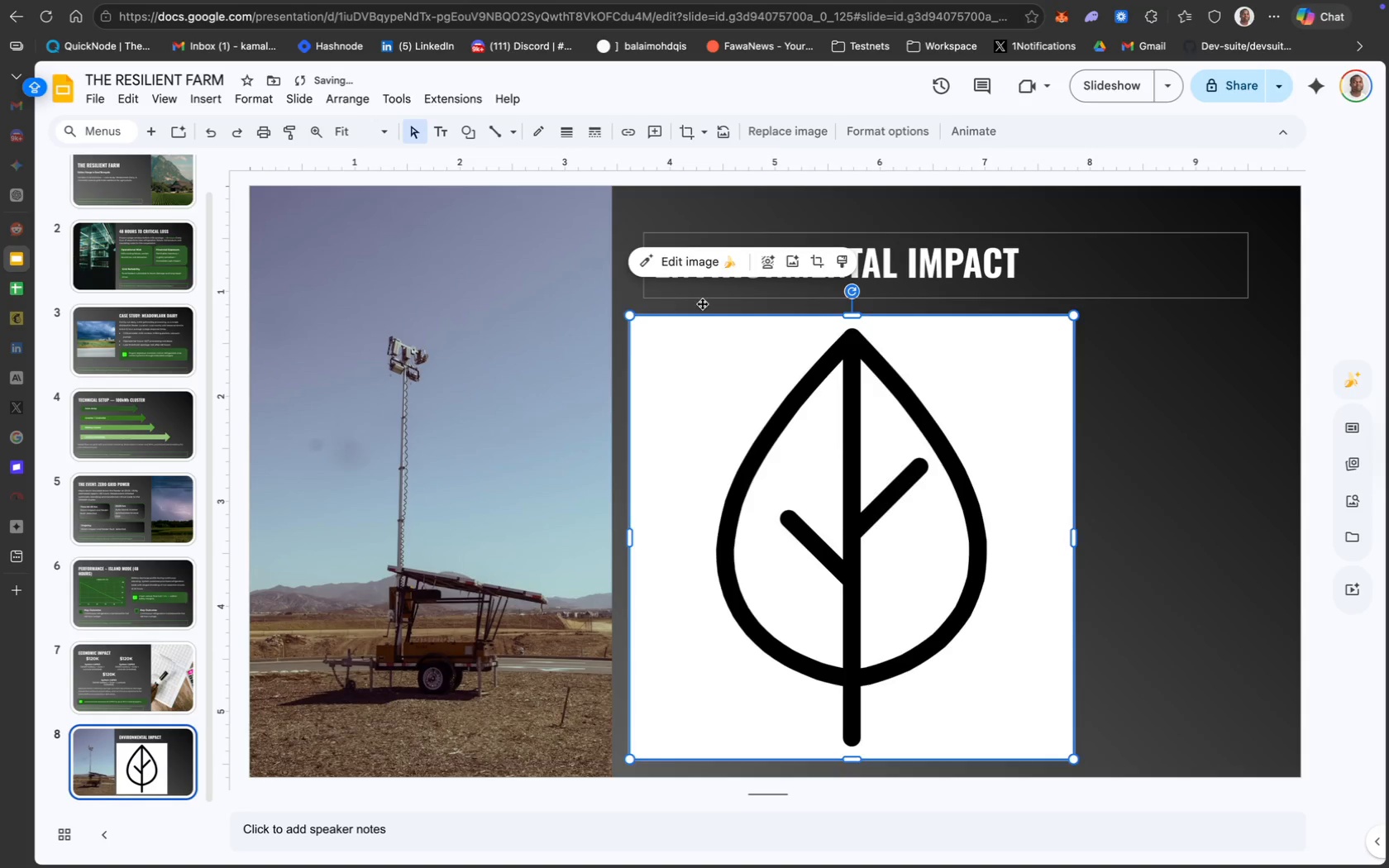 
scroll: coordinate [437, 108], scroll_direction: up, amount: 207.0
 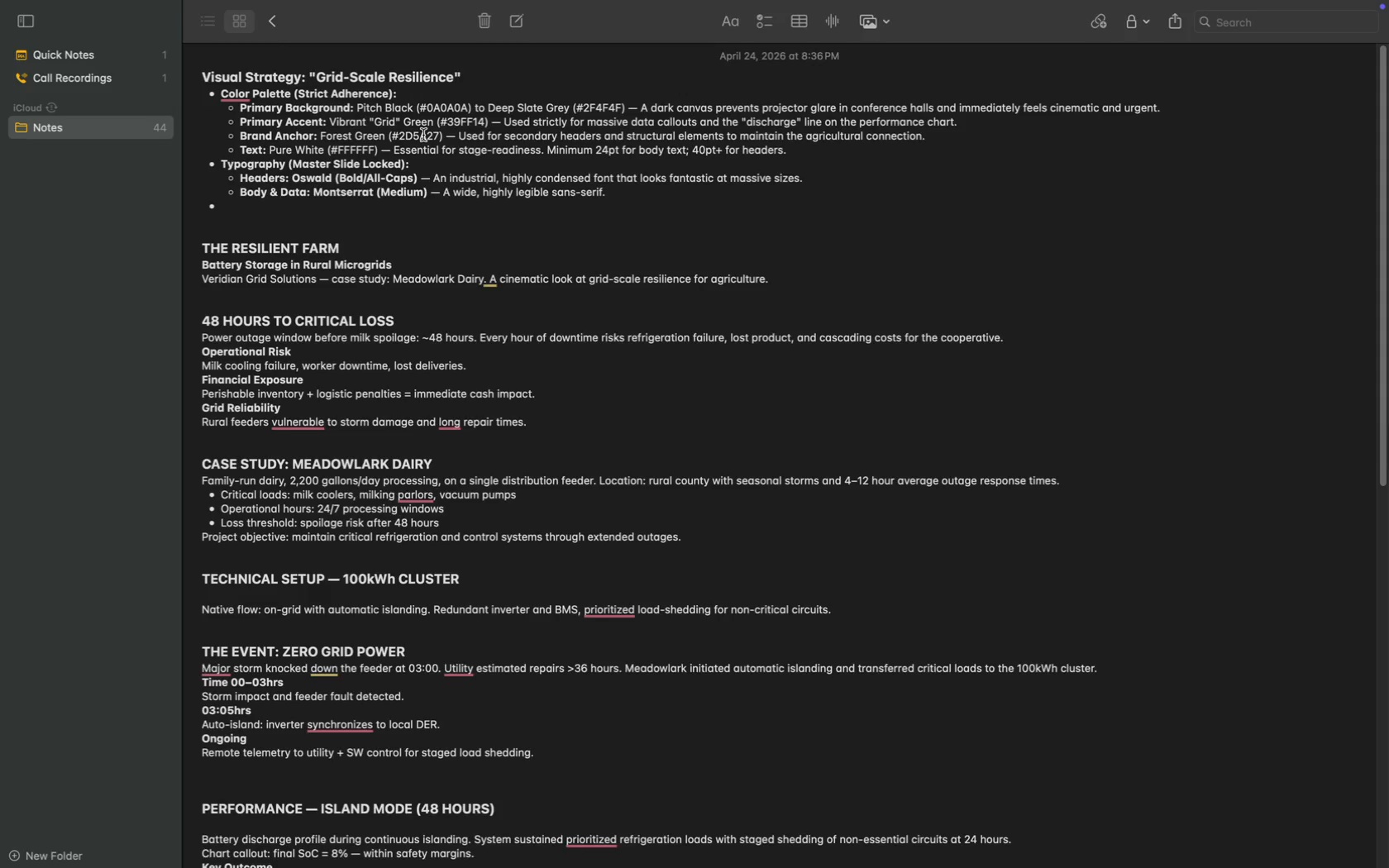 
double_click([424, 133])
 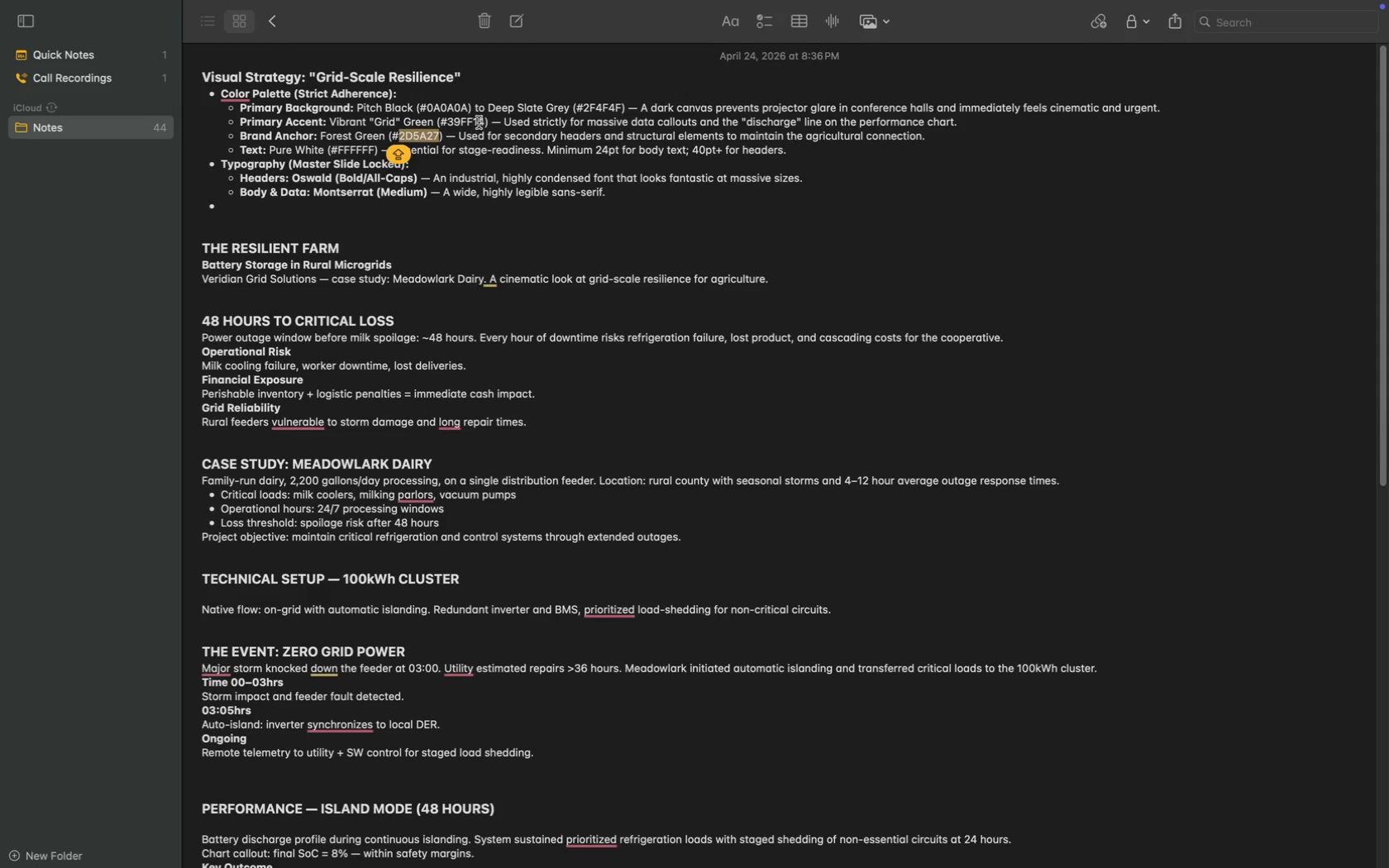 
key(Meta+C)
 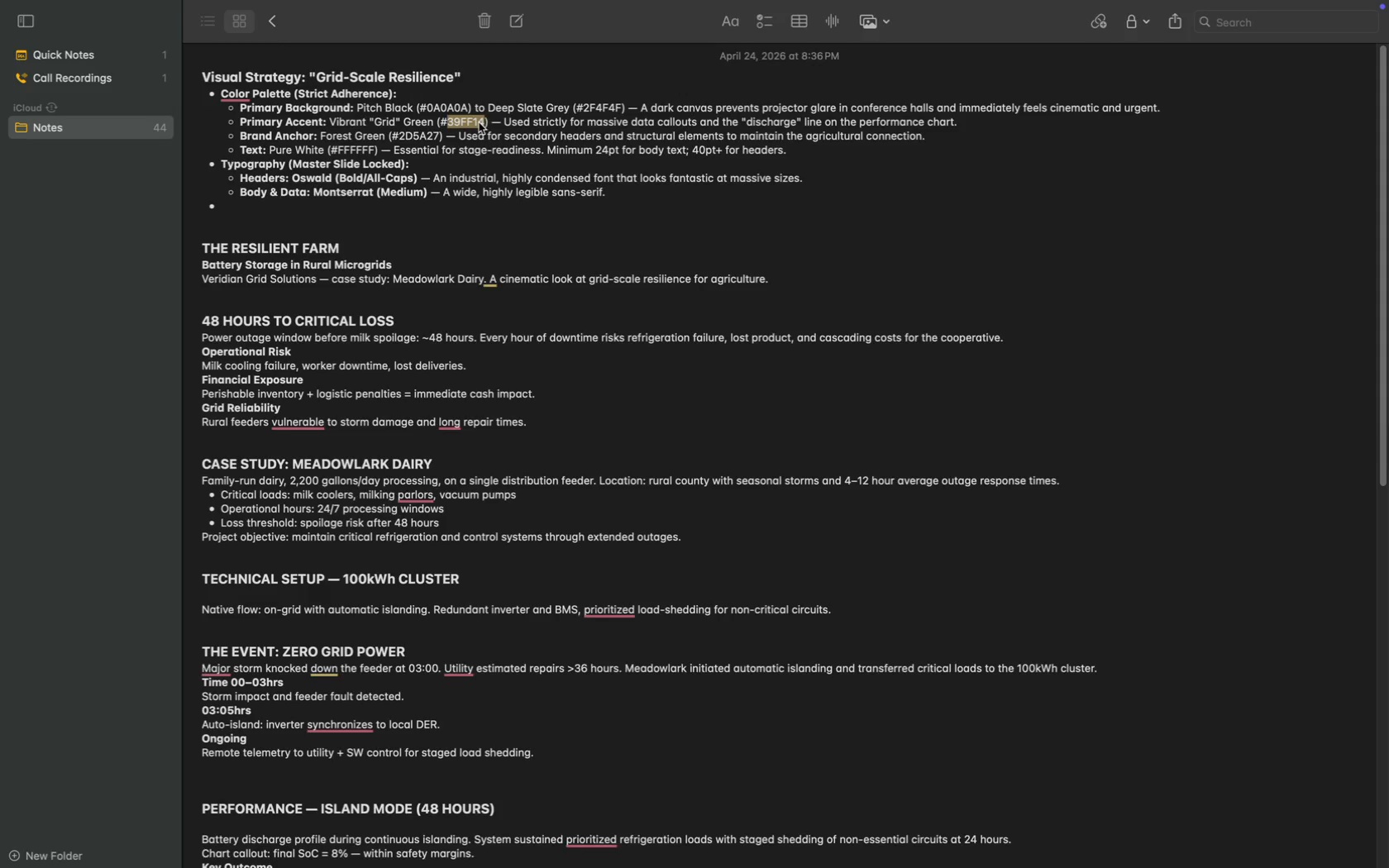 
scroll: coordinate [479, 122], scroll_direction: down, amount: 83.0
 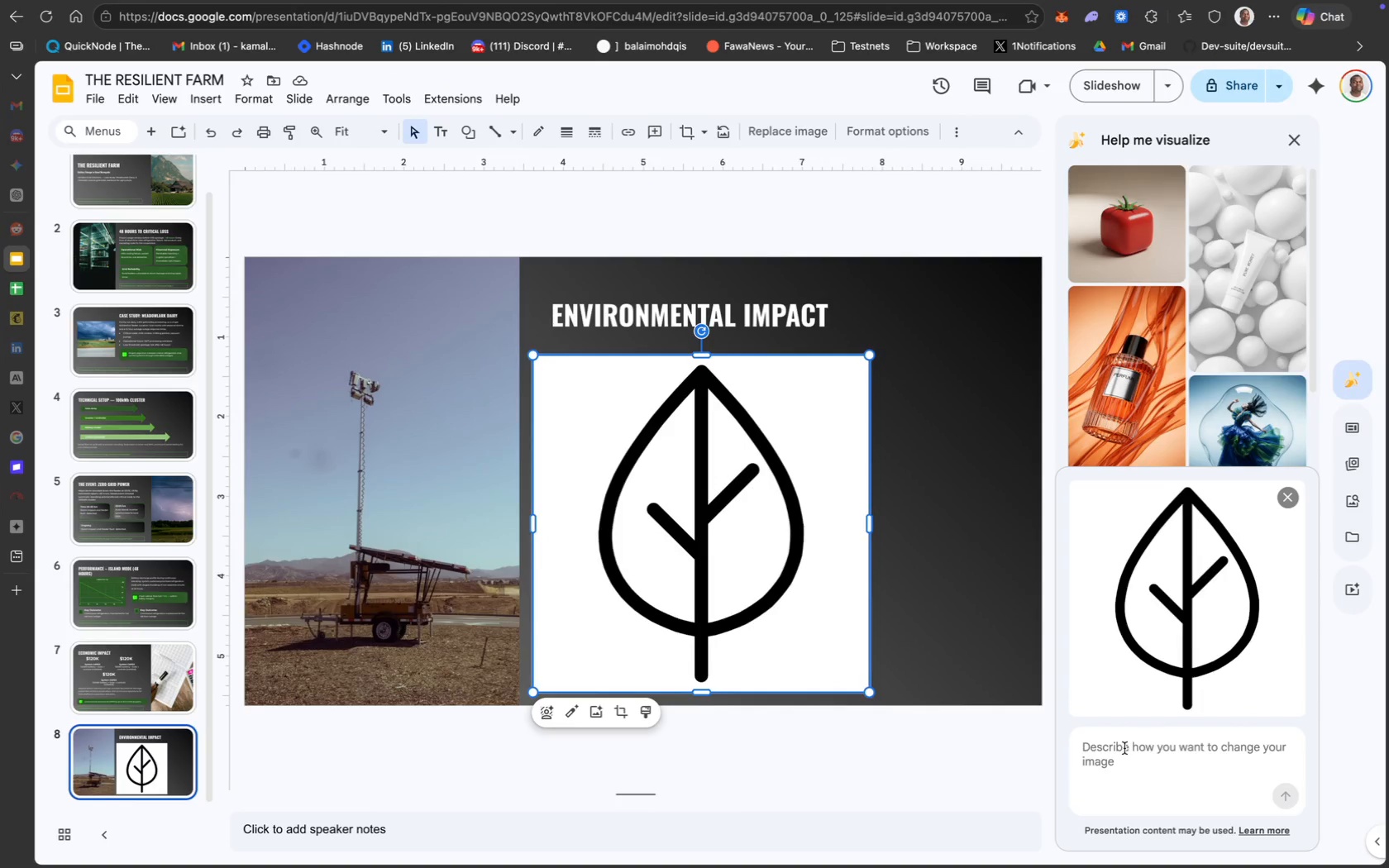 
type(Chnage )
key(Backspace)
 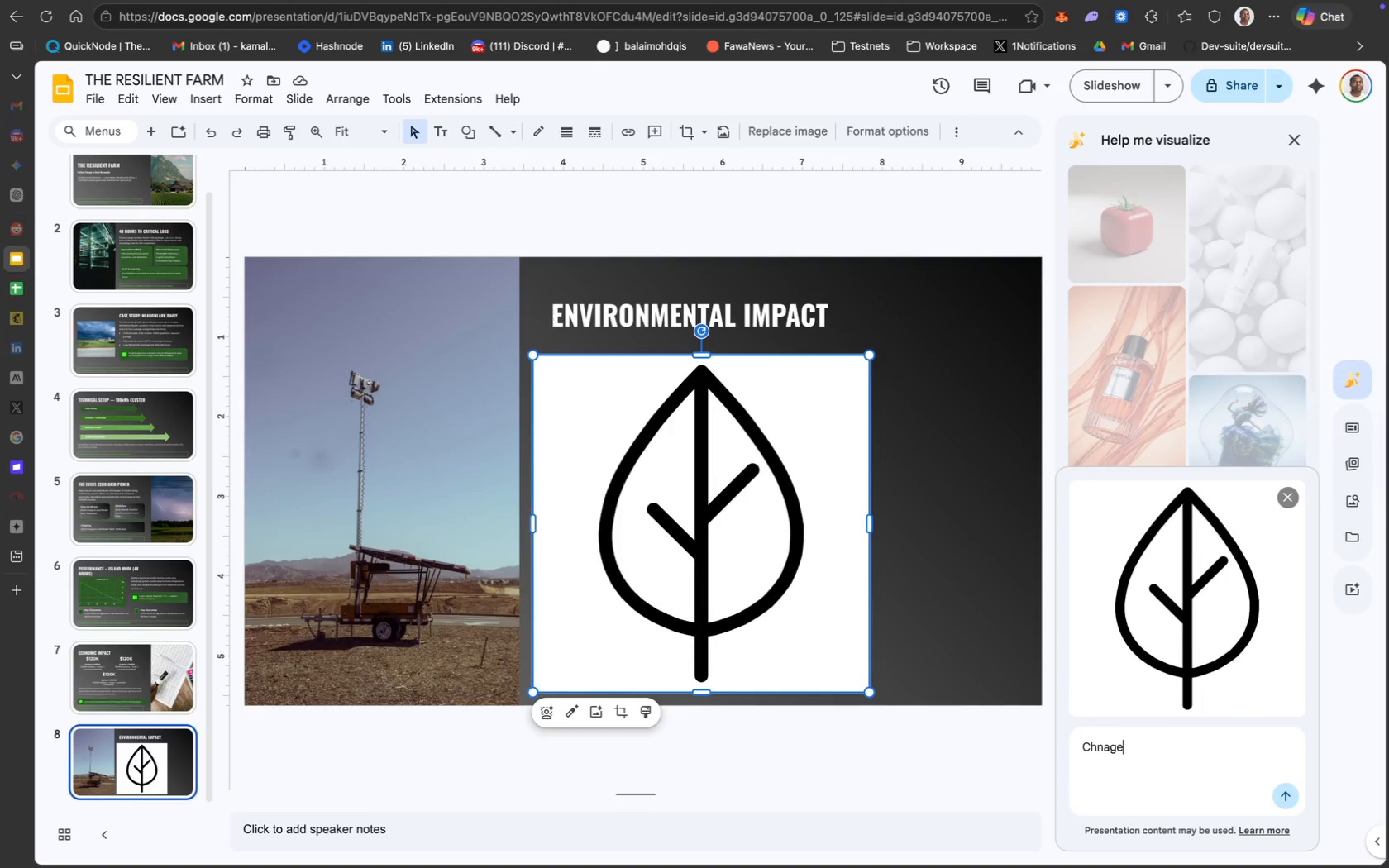 
key(Meta+CommandLeft)
 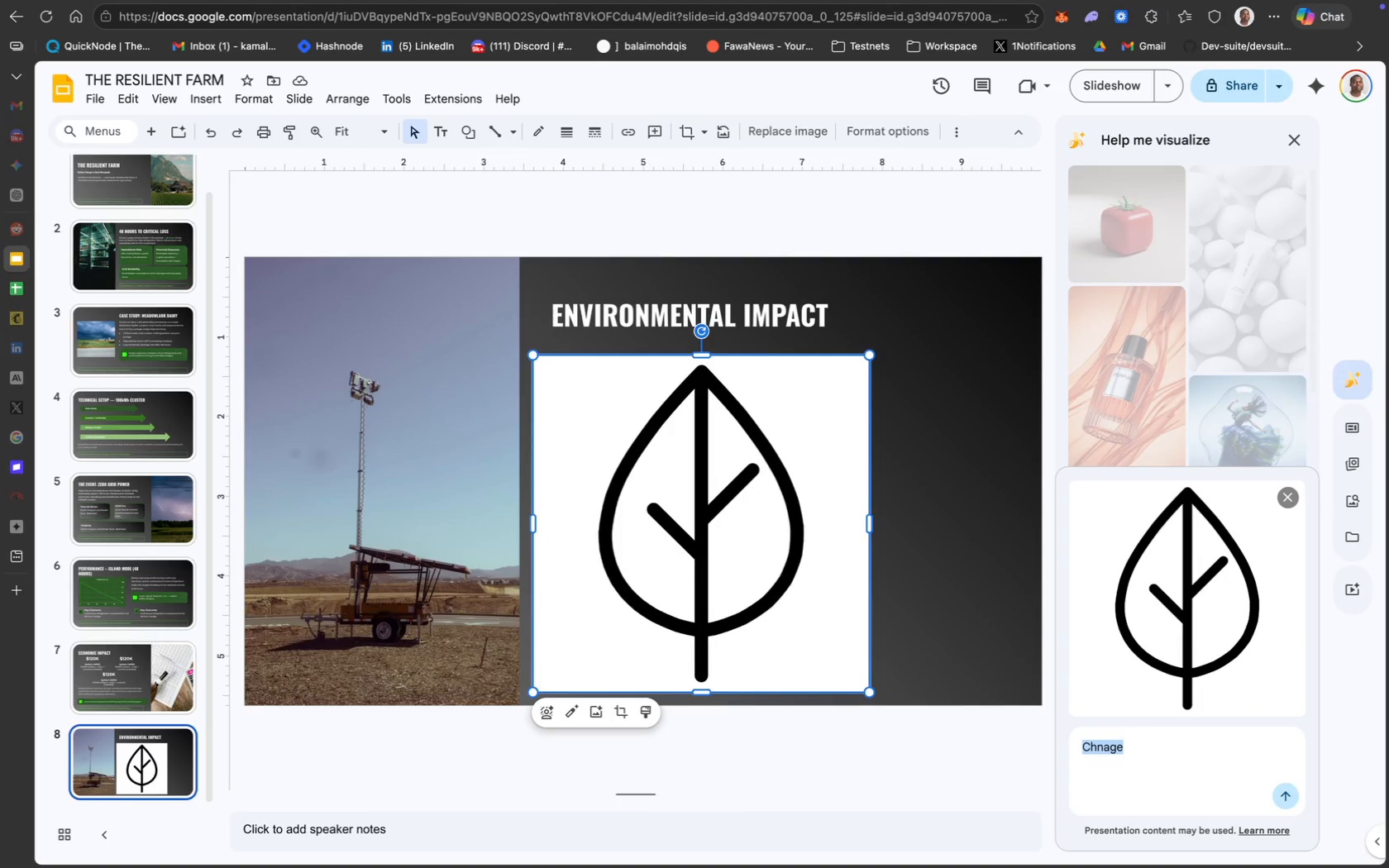 
key(Meta+A)
 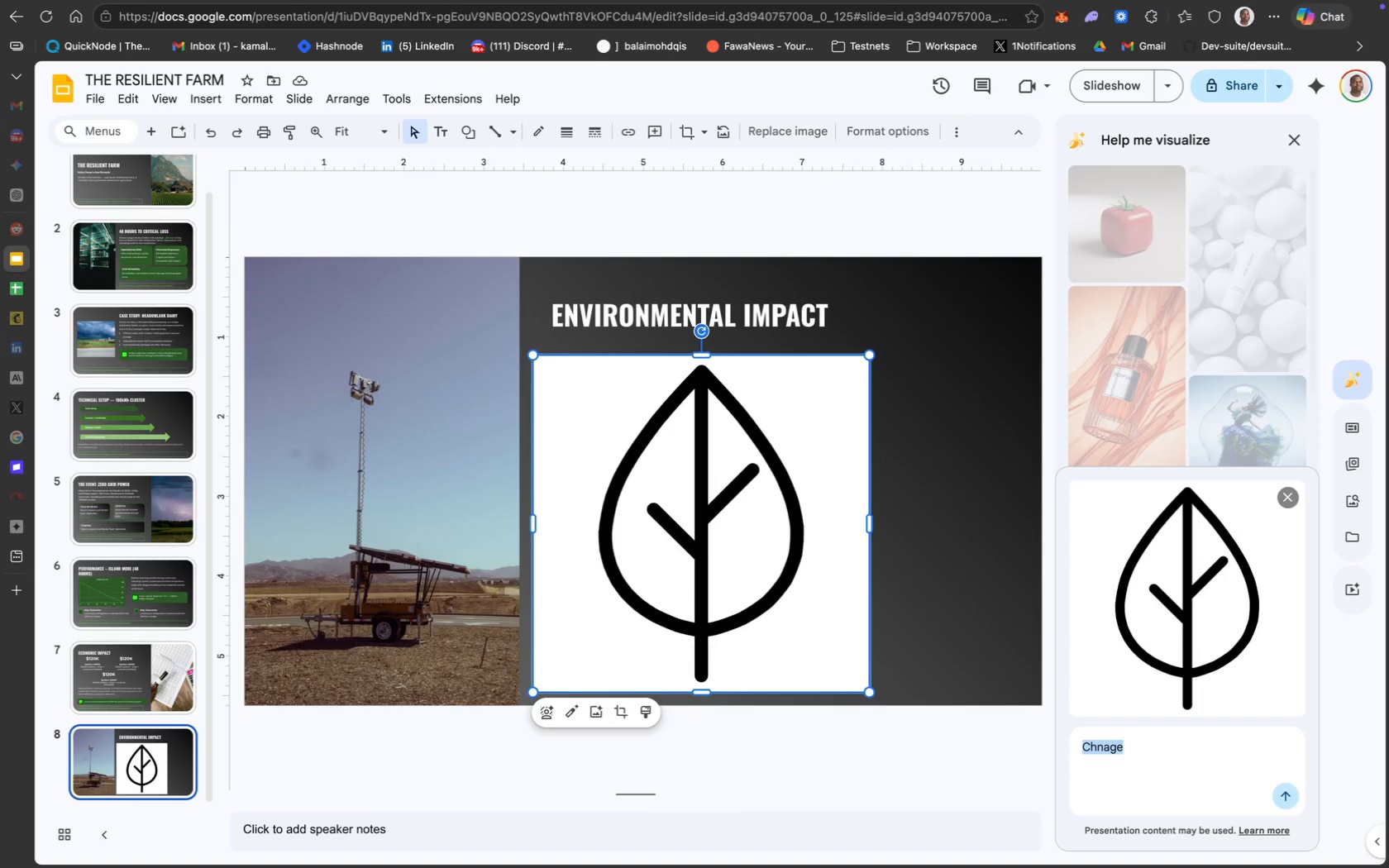 
type(change the color to this: "")
 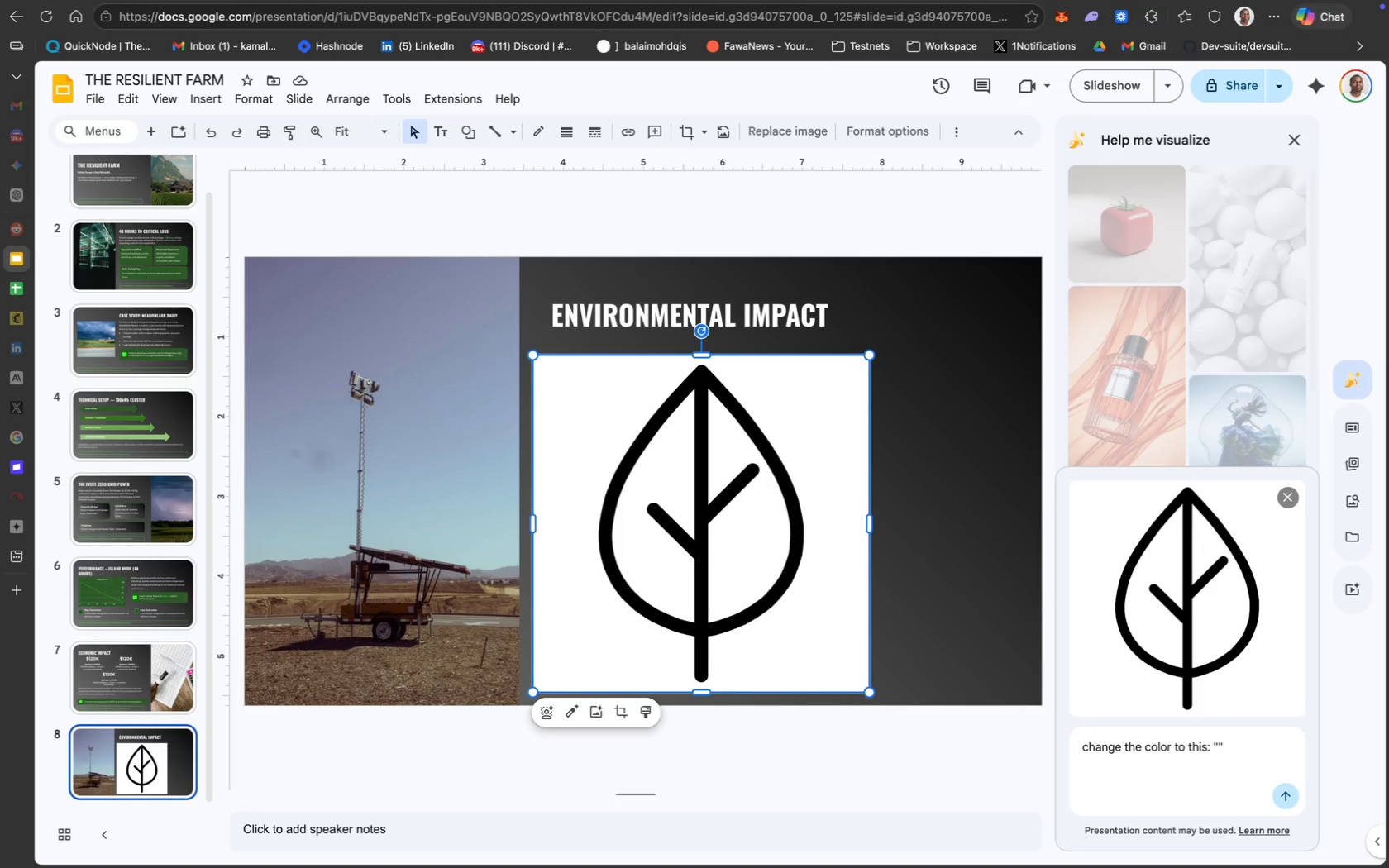 
 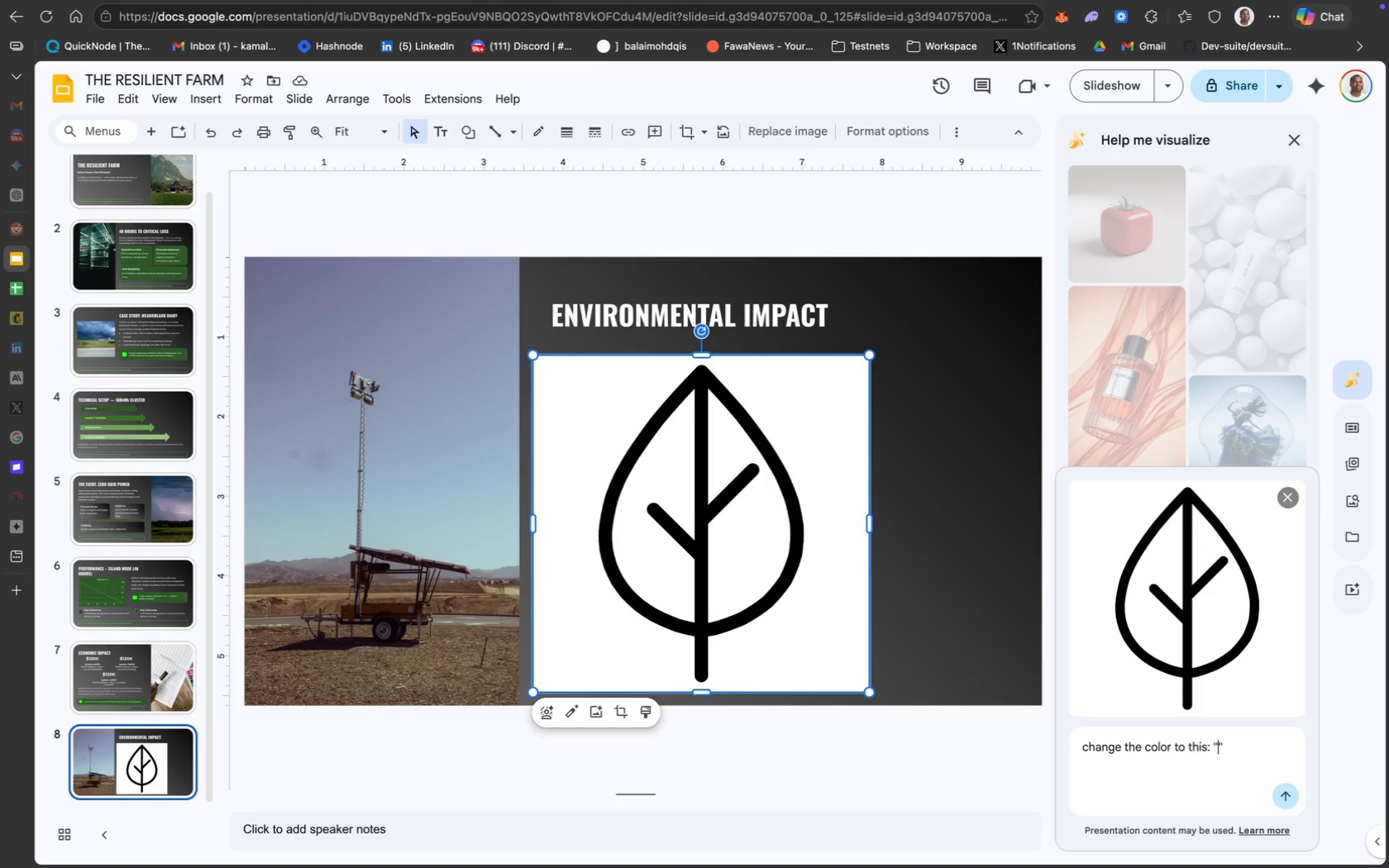 
key(ArrowLeft)
 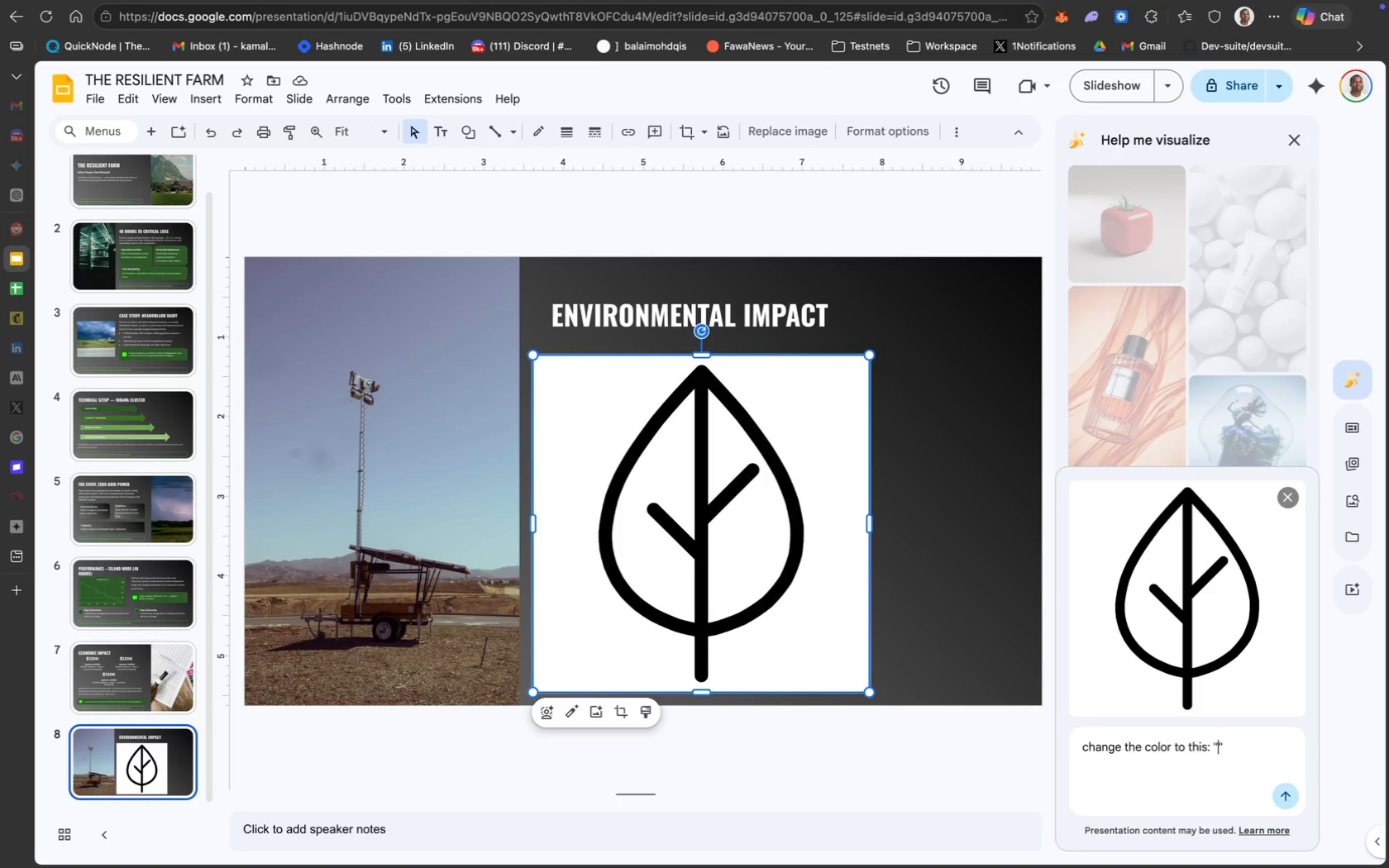 
key(Meta+V)
 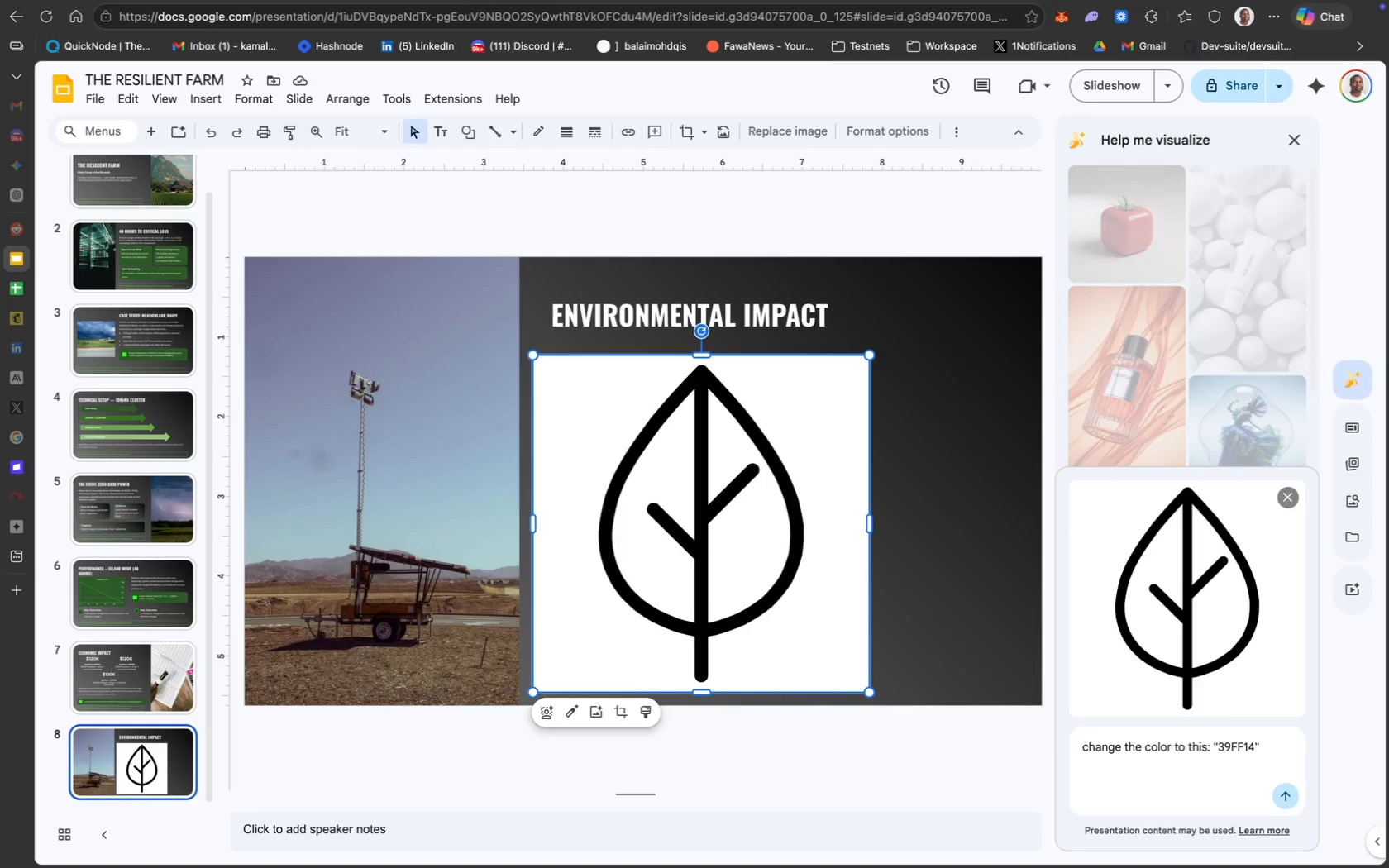 
key(Enter)
 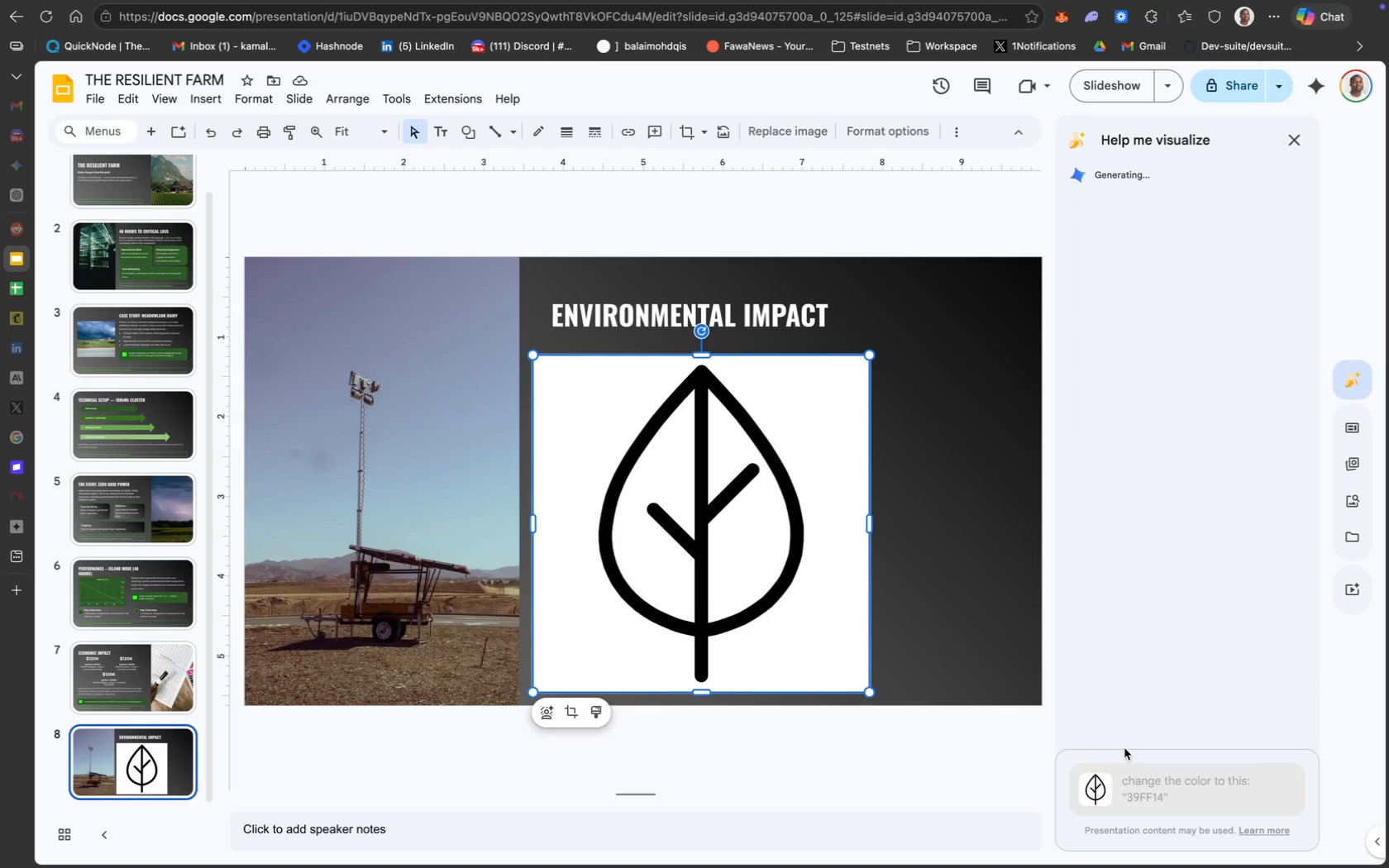 
wait(9.04)
 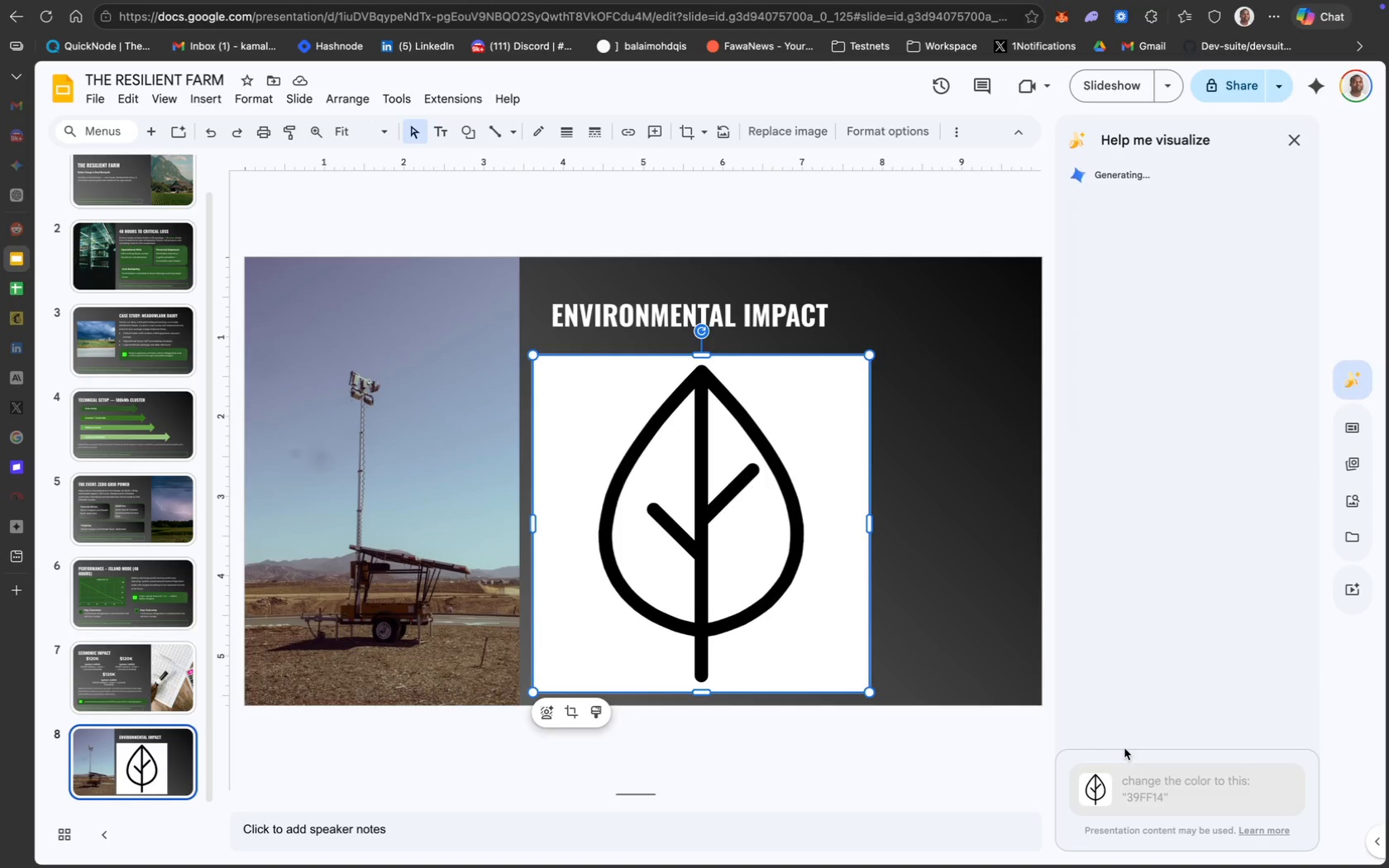 
scroll: coordinate [116, 577], scroll_direction: up, amount: 29.0
 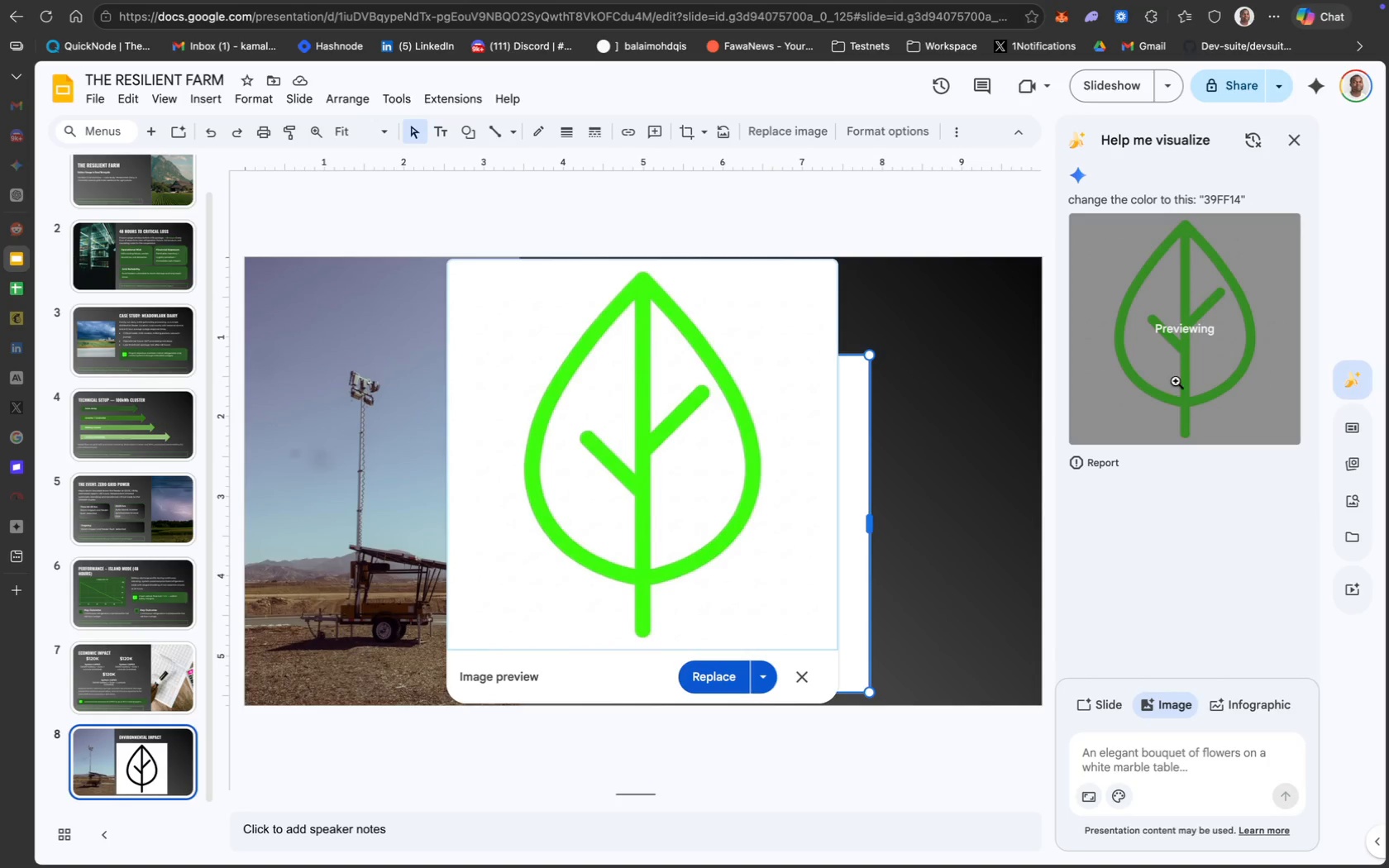 
wait(16.44)
 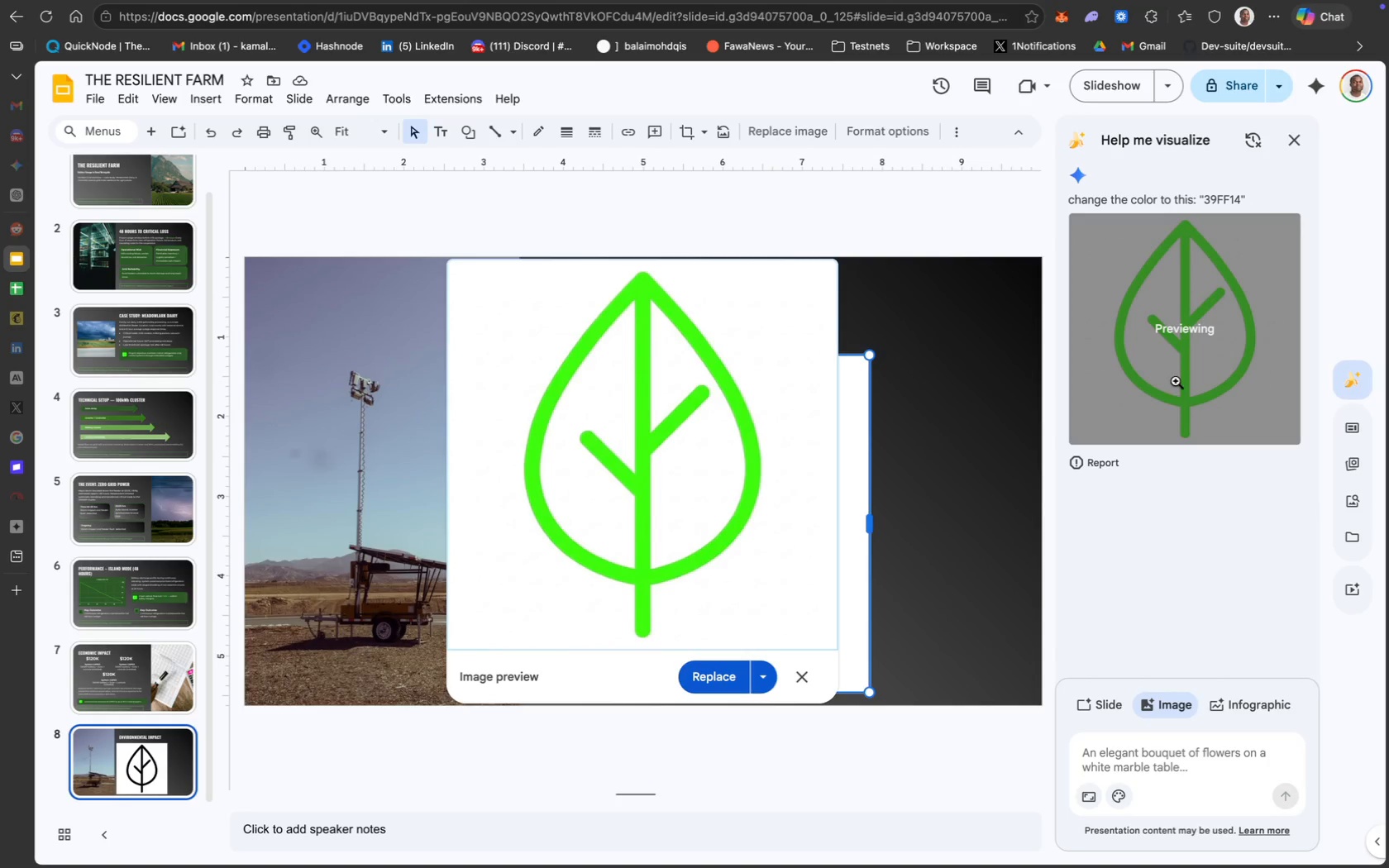 
left_click([671, 710])
 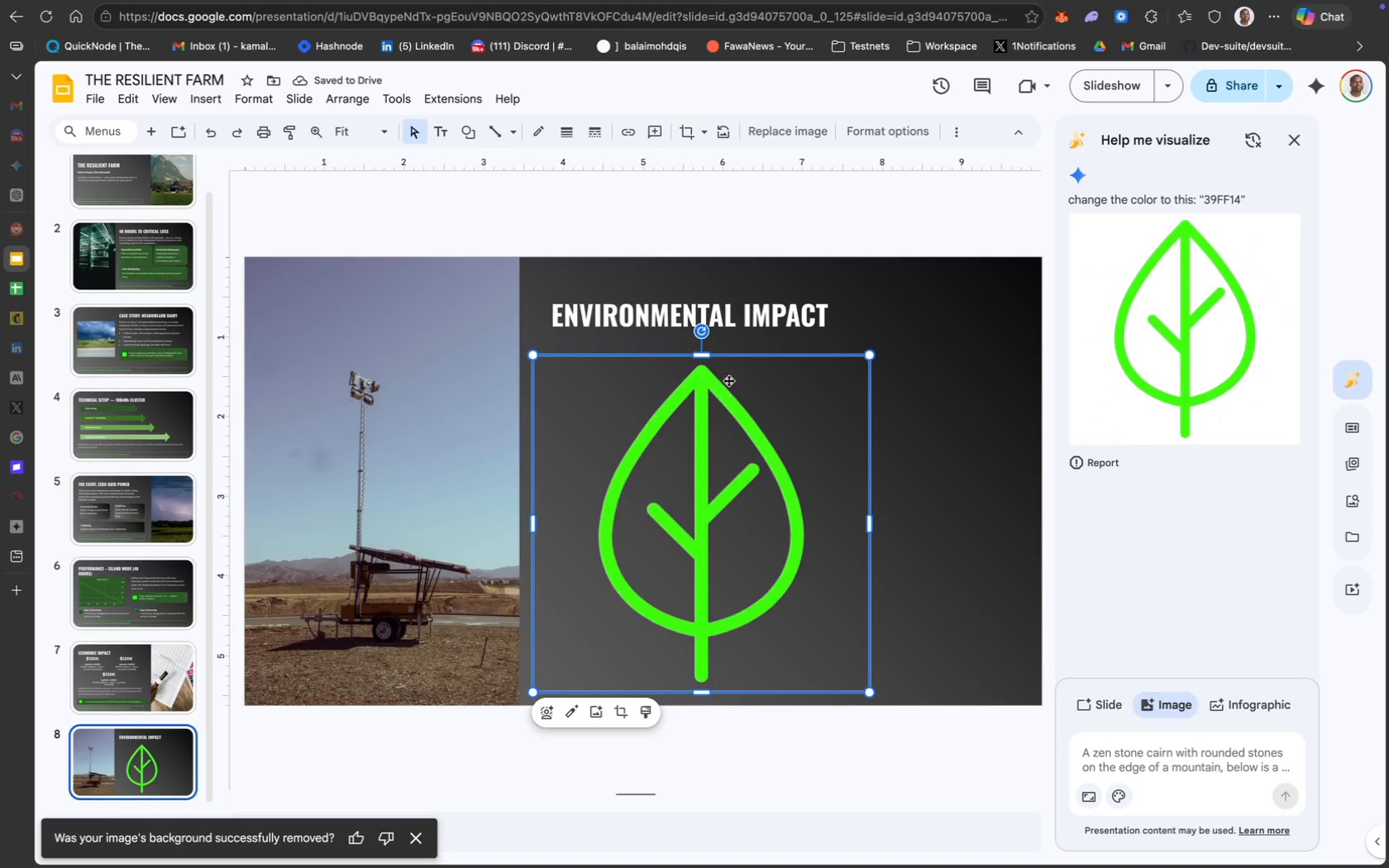 
wait(7.0)
 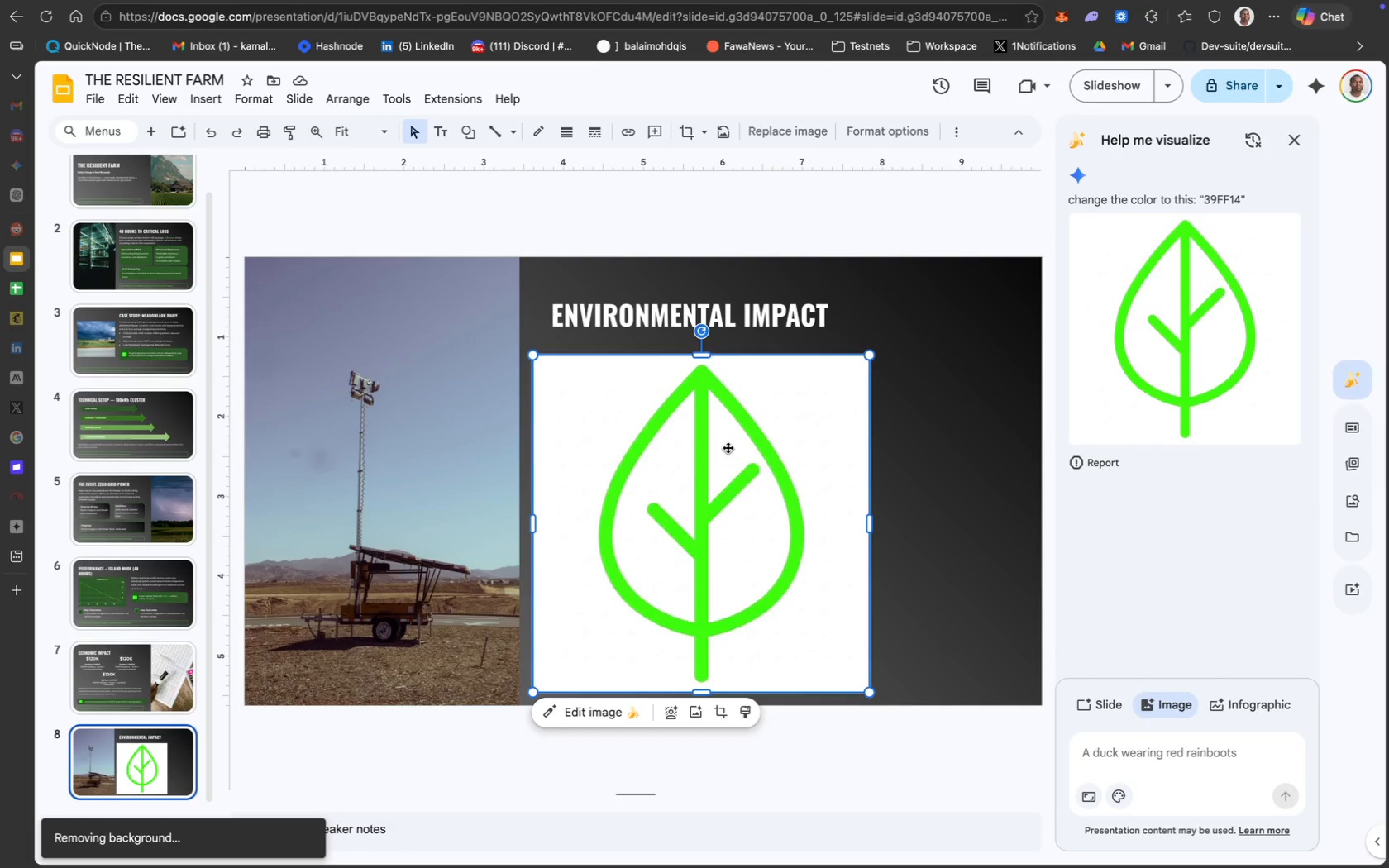 
left_click_drag(start_coordinate=[868, 356], to_coordinate=[682, 548])
 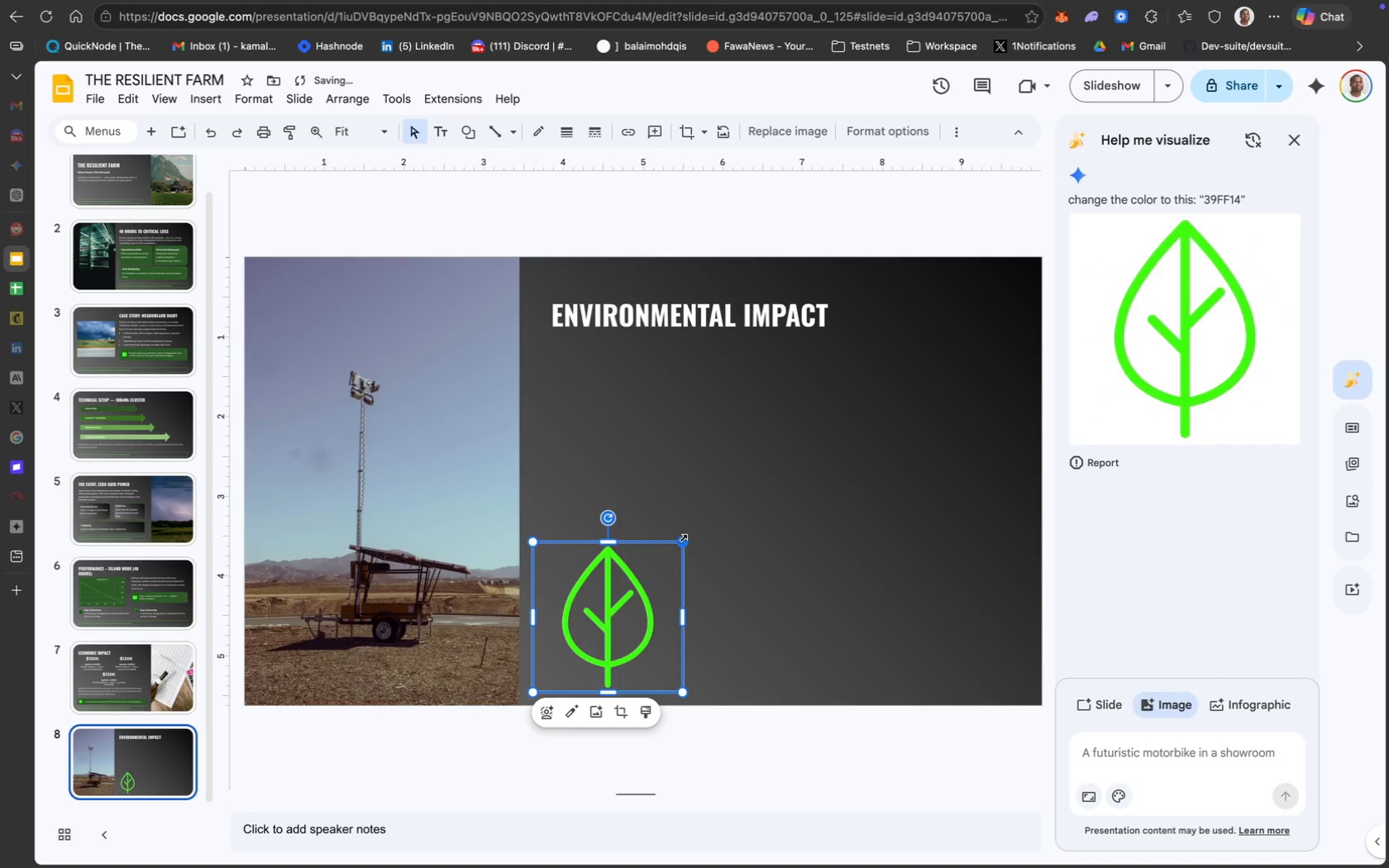 
left_click_drag(start_coordinate=[681, 539], to_coordinate=[570, 634])
 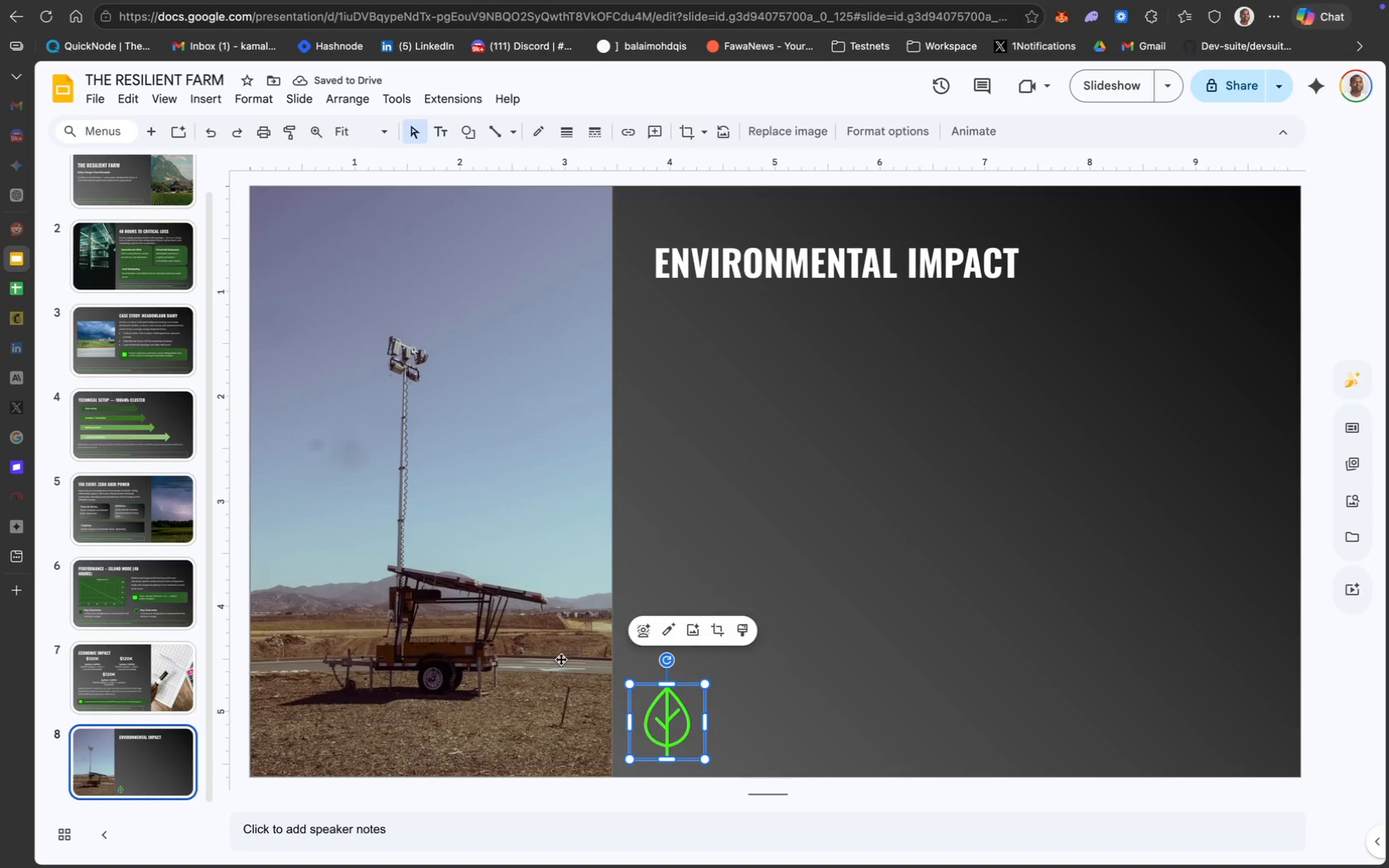 
left_click_drag(start_coordinate=[662, 728], to_coordinate=[685, 343])
 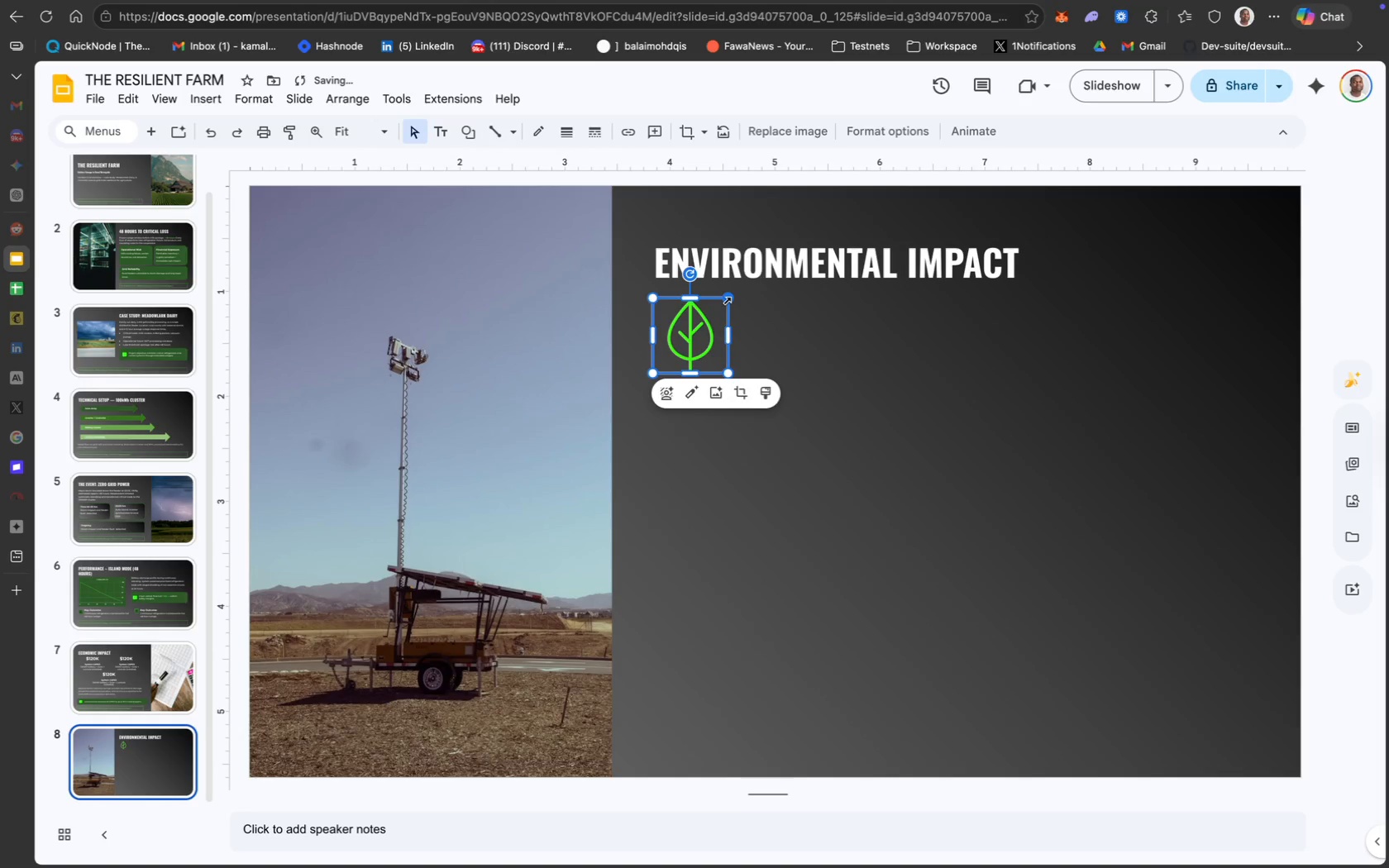 
left_click_drag(start_coordinate=[725, 301], to_coordinate=[707, 320])
 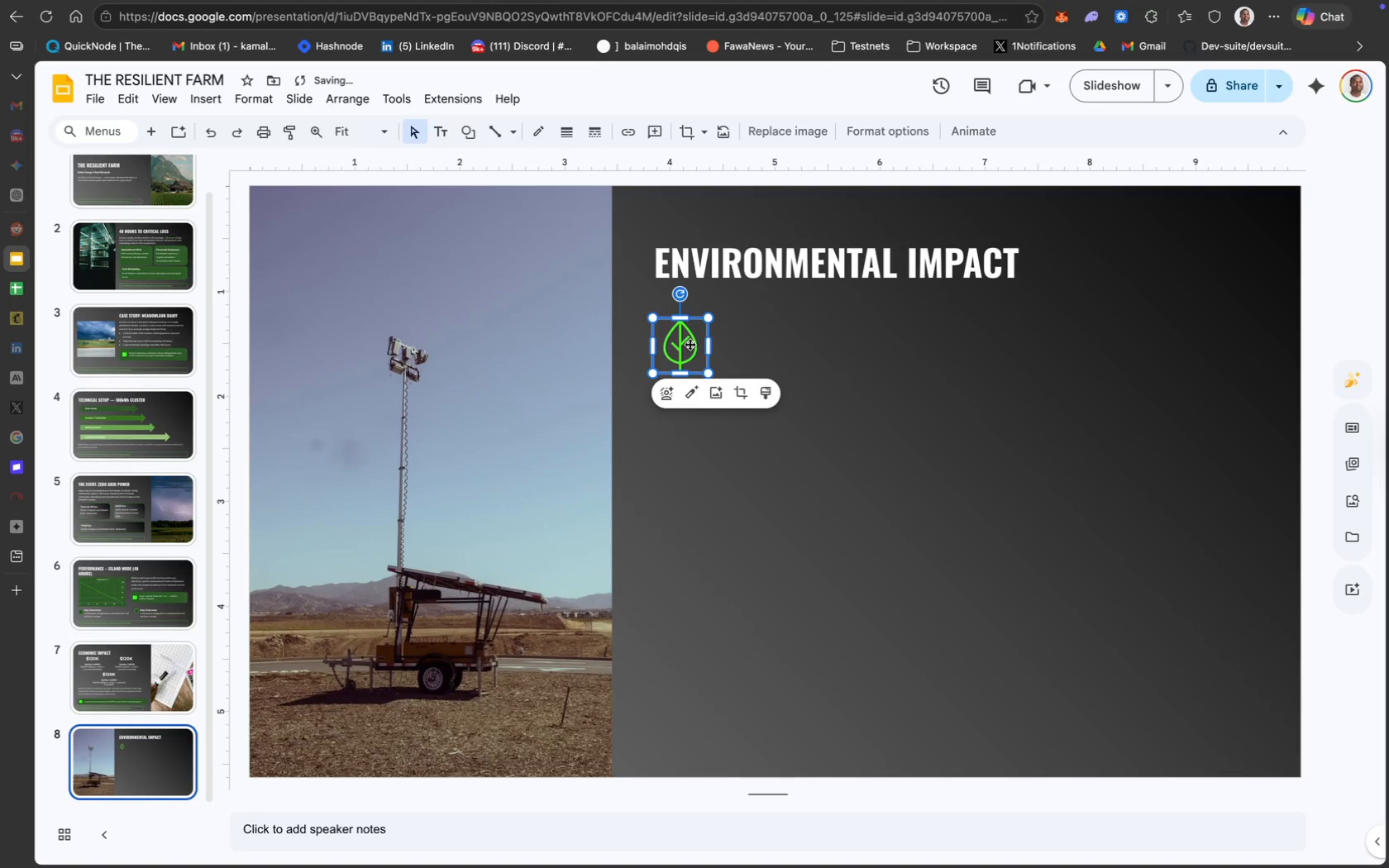 
left_click_drag(start_coordinate=[690, 344], to_coordinate=[690, 322])
 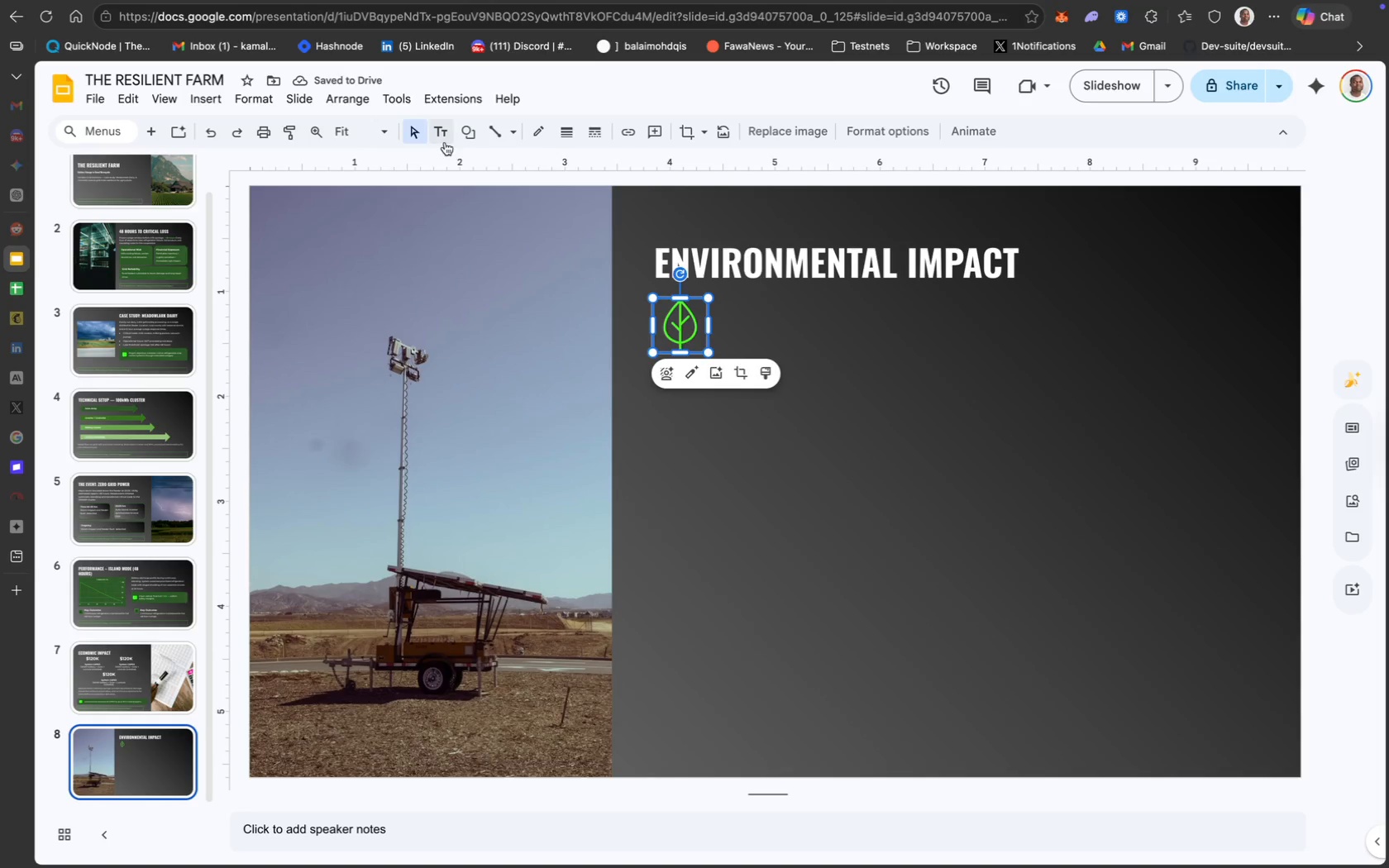 
wait(5.21)
 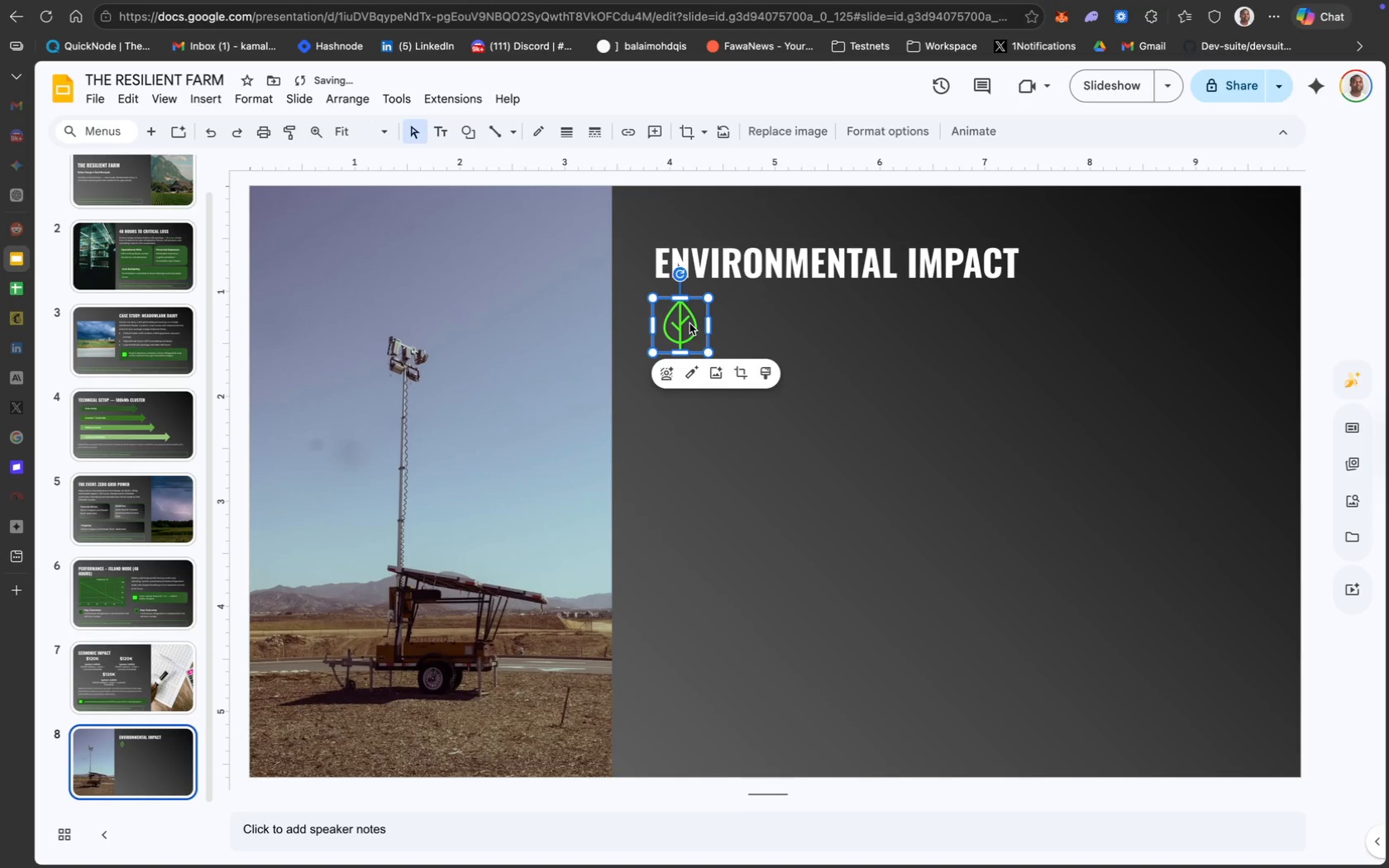 
left_click([728, 296])
 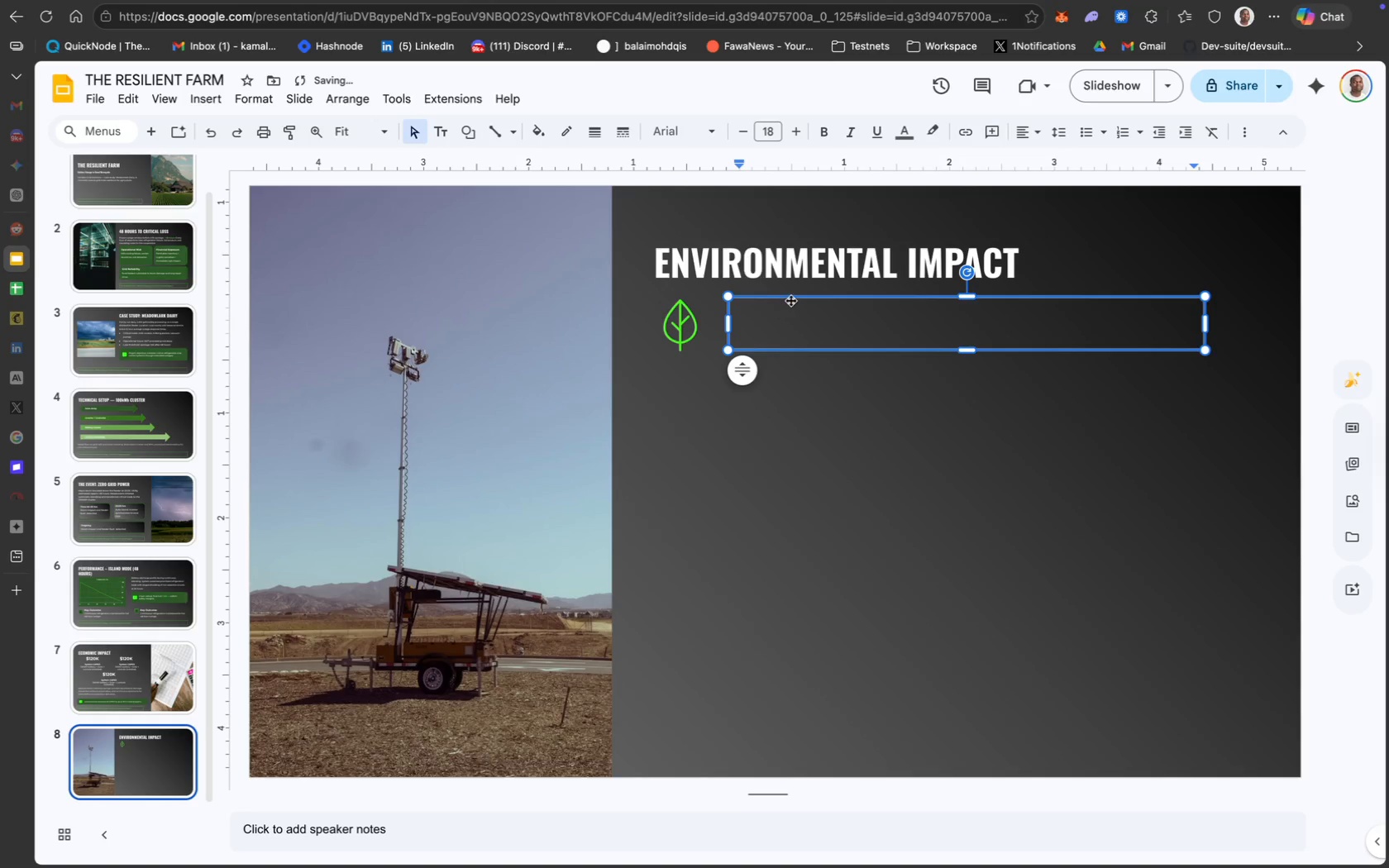 
left_click_drag(start_coordinate=[795, 298], to_coordinate=[786, 297])
 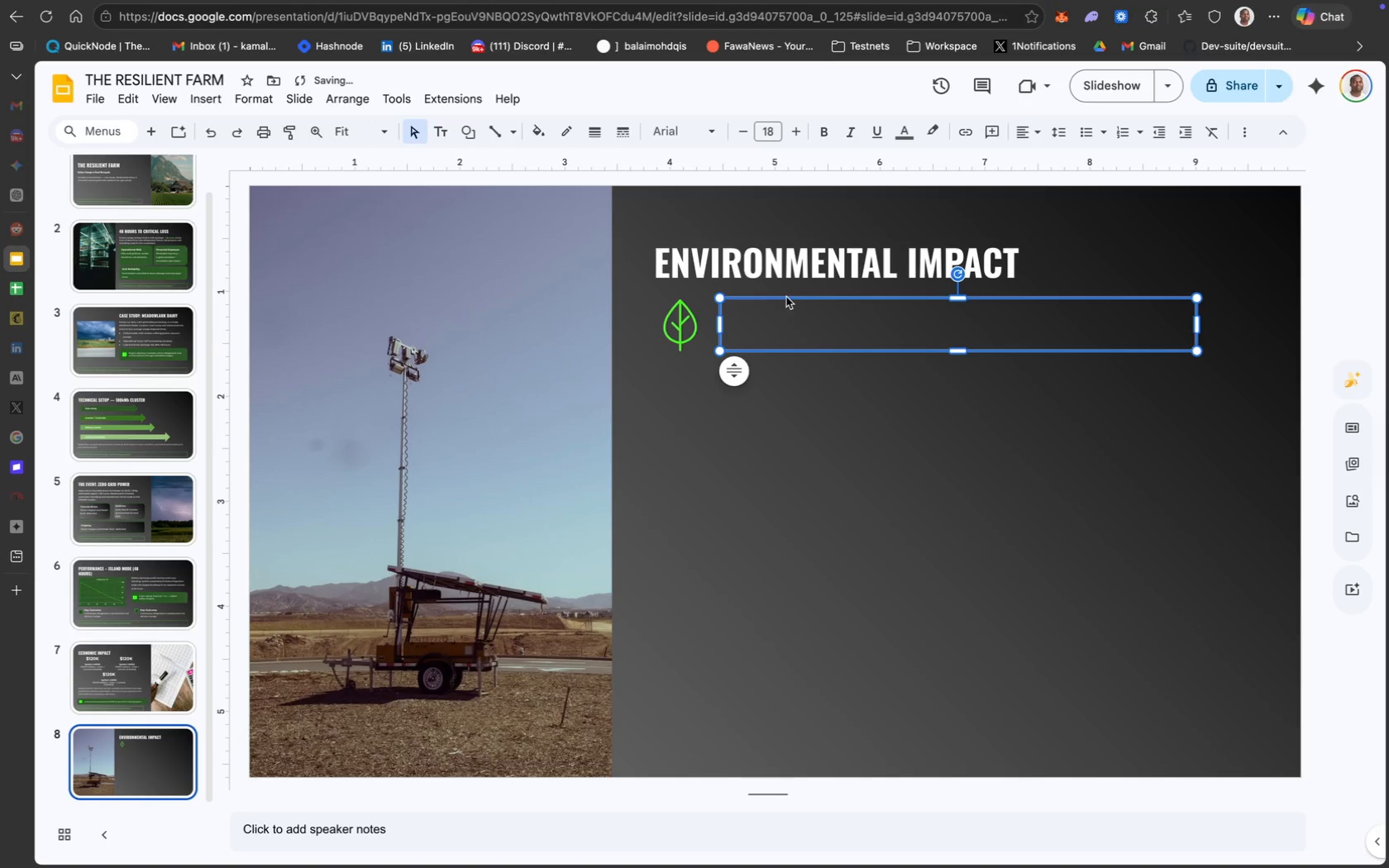 
key(CapsLock)
 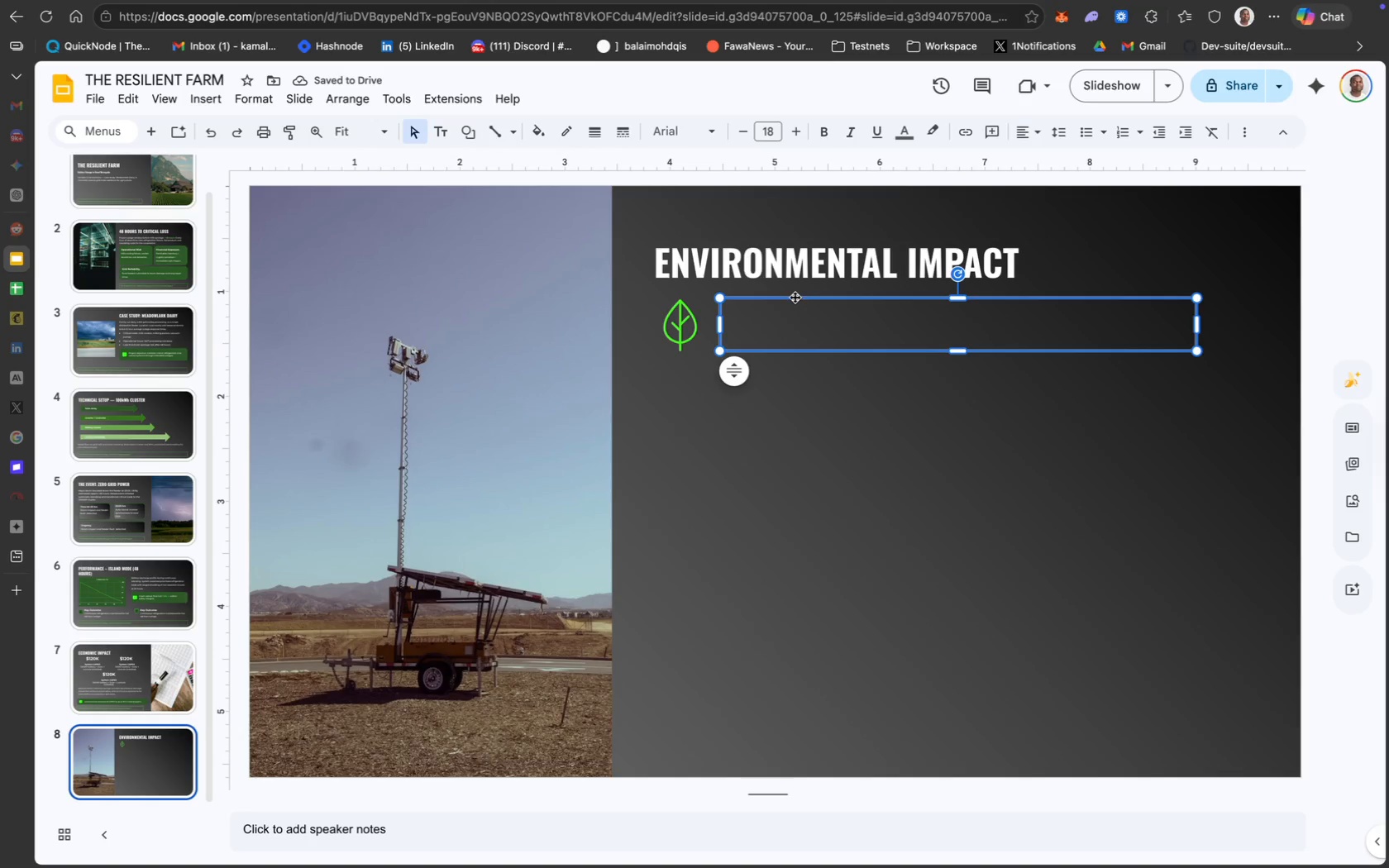 
left_click([800, 319])
 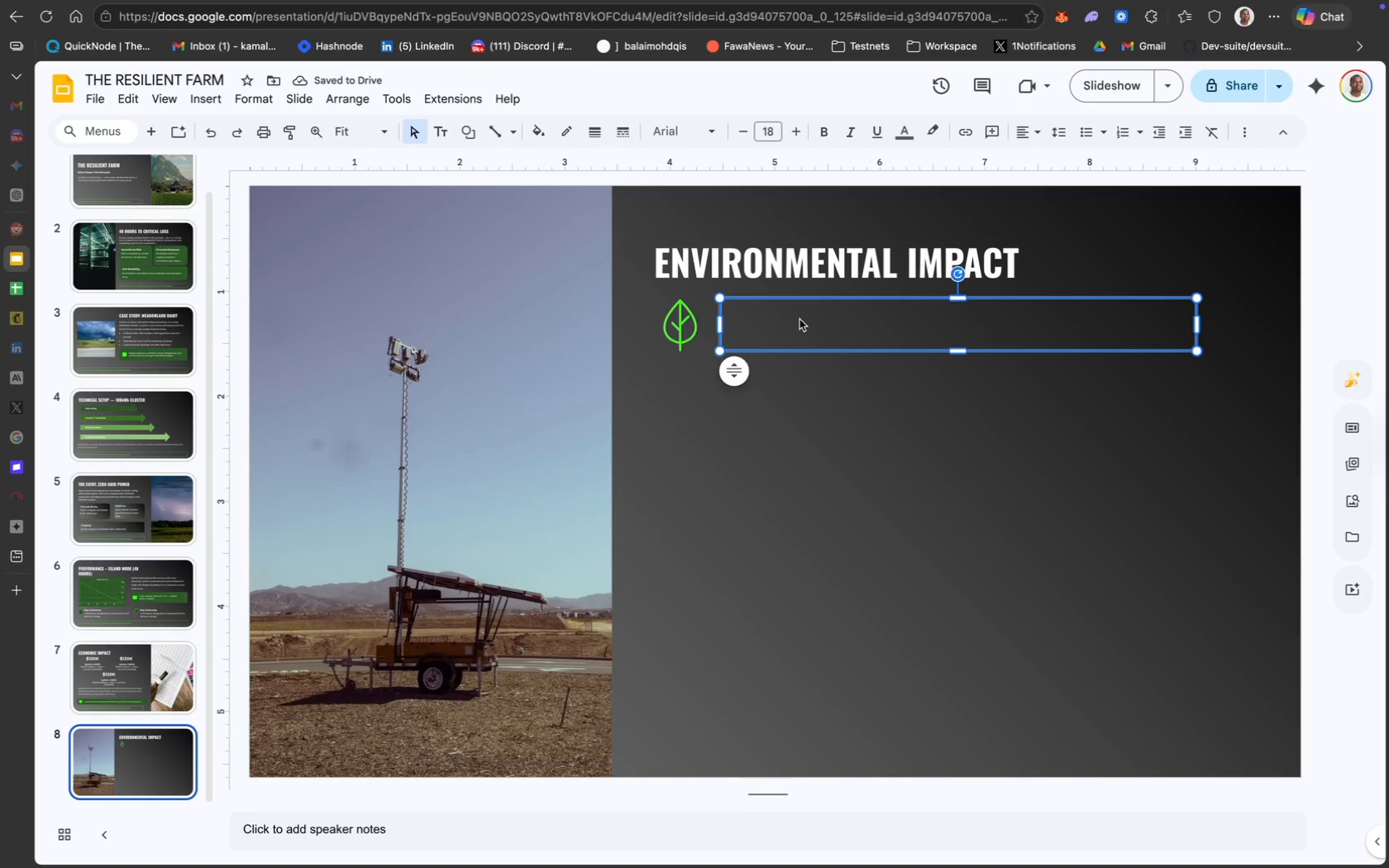 
double_click([800, 319])
 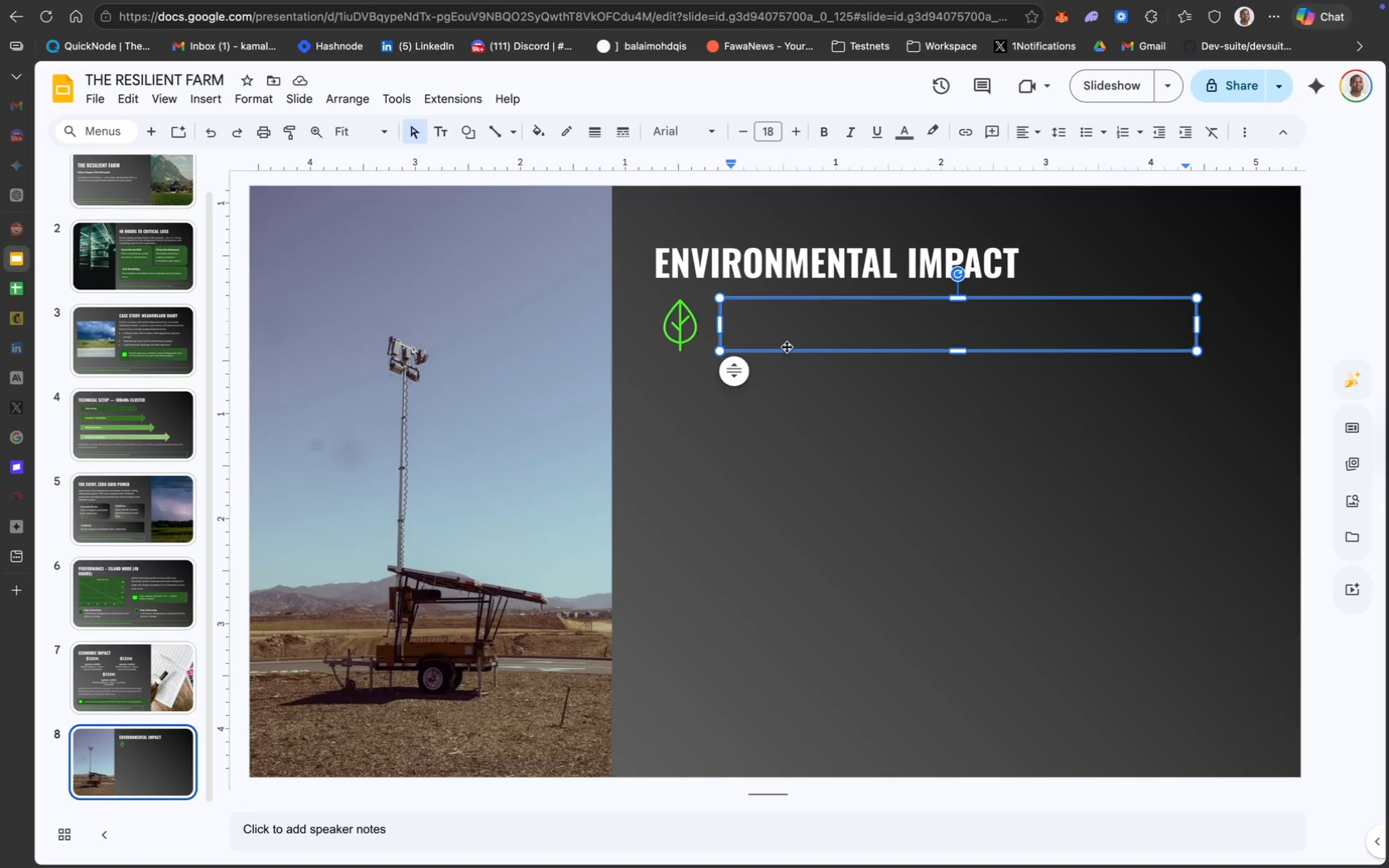 
left_click([783, 329])
 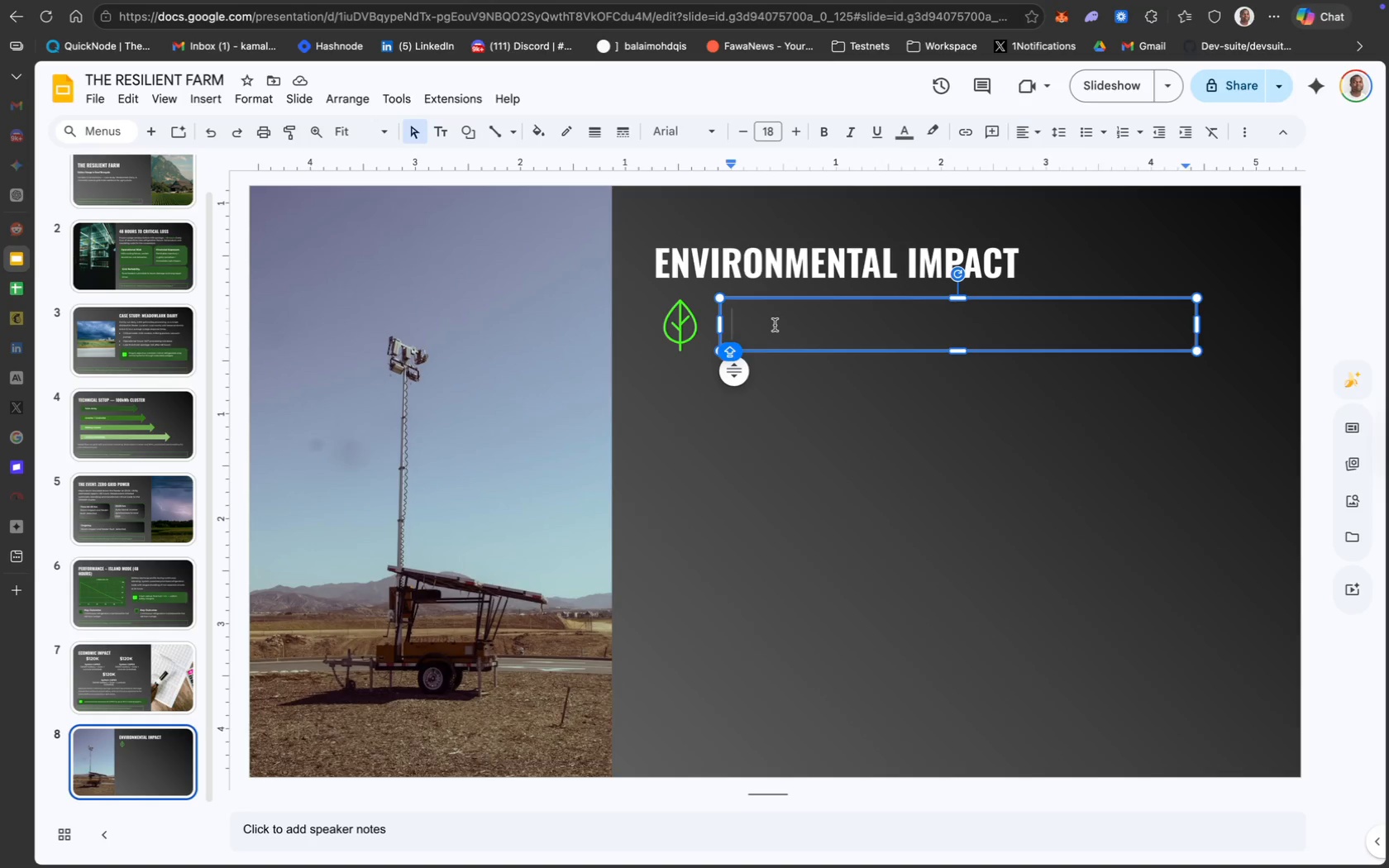 
left_click_drag(start_coordinate=[757, 298], to_coordinate=[750, 295])
 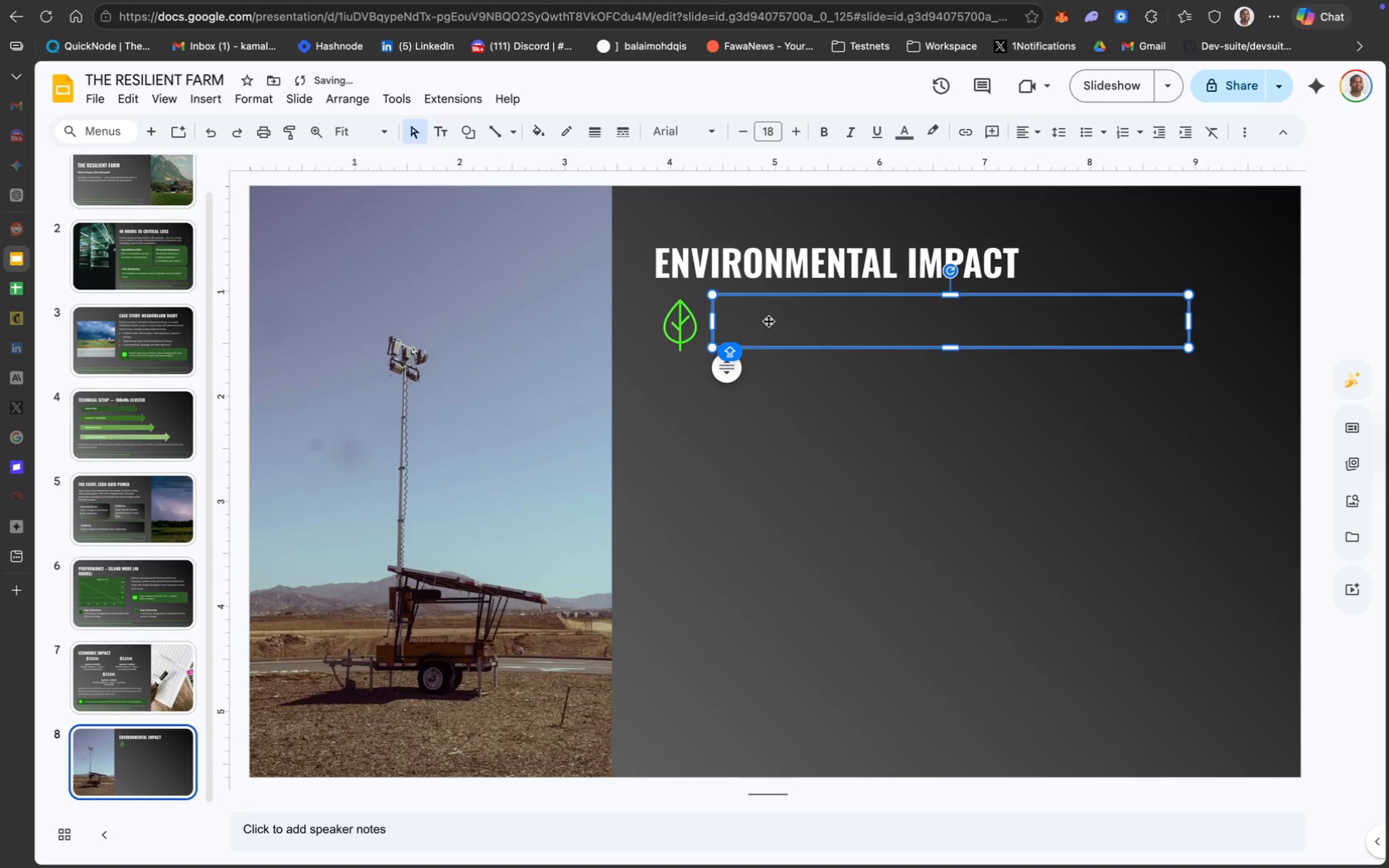 
double_click([768, 321])
 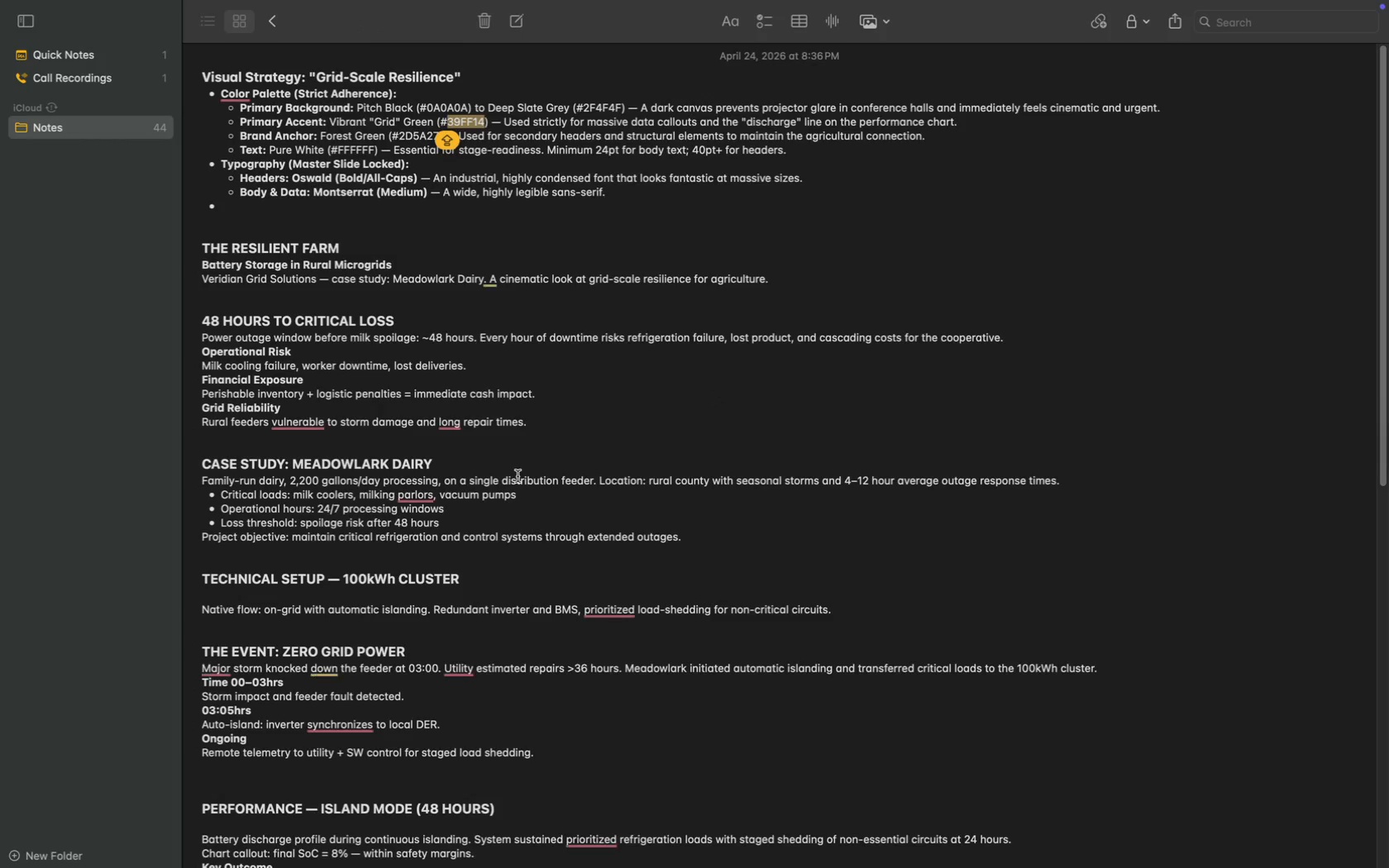 
scroll: coordinate [387, 589], scroll_direction: down, amount: 40.0
 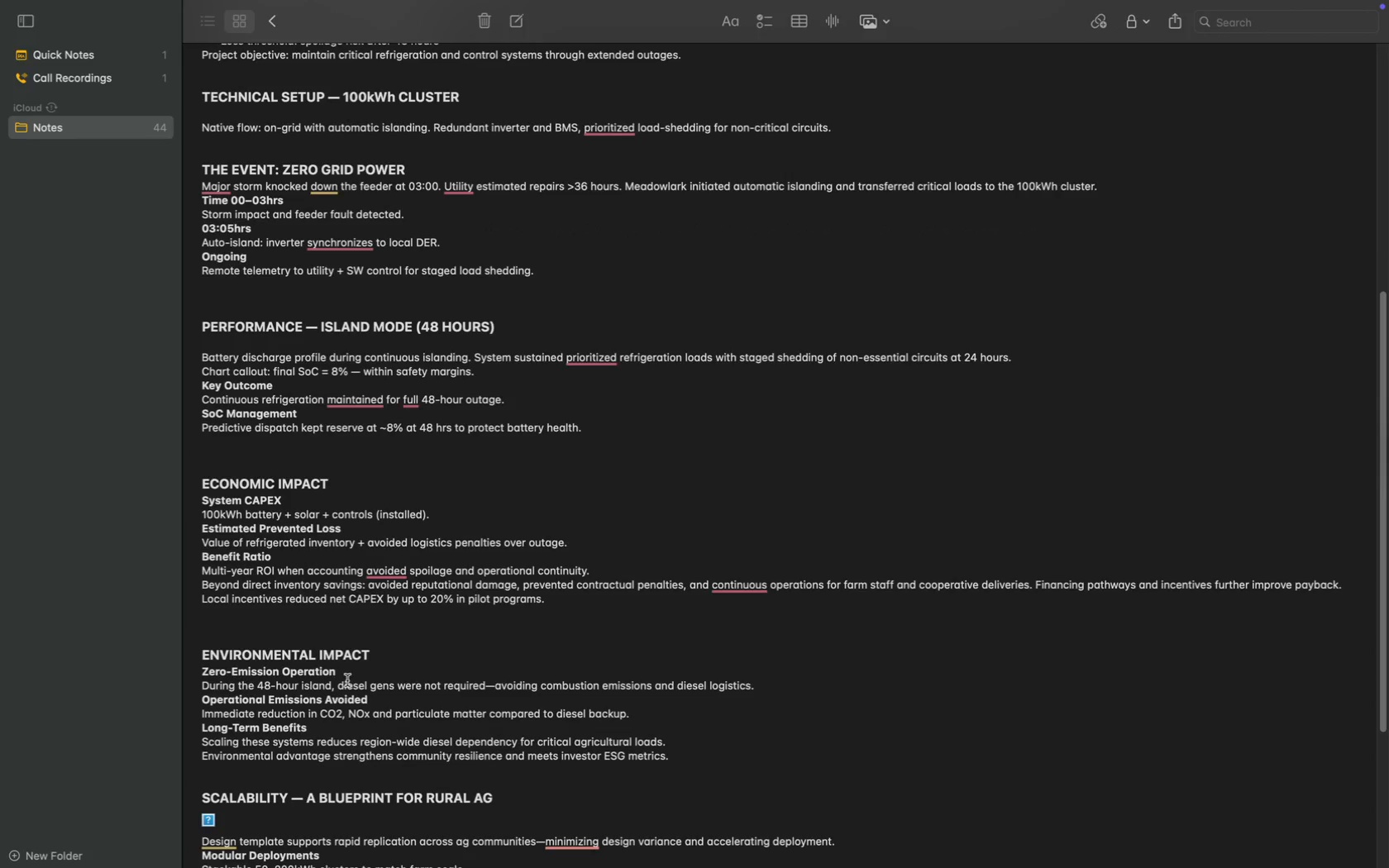 
left_click_drag(start_coordinate=[343, 672], to_coordinate=[194, 670])
 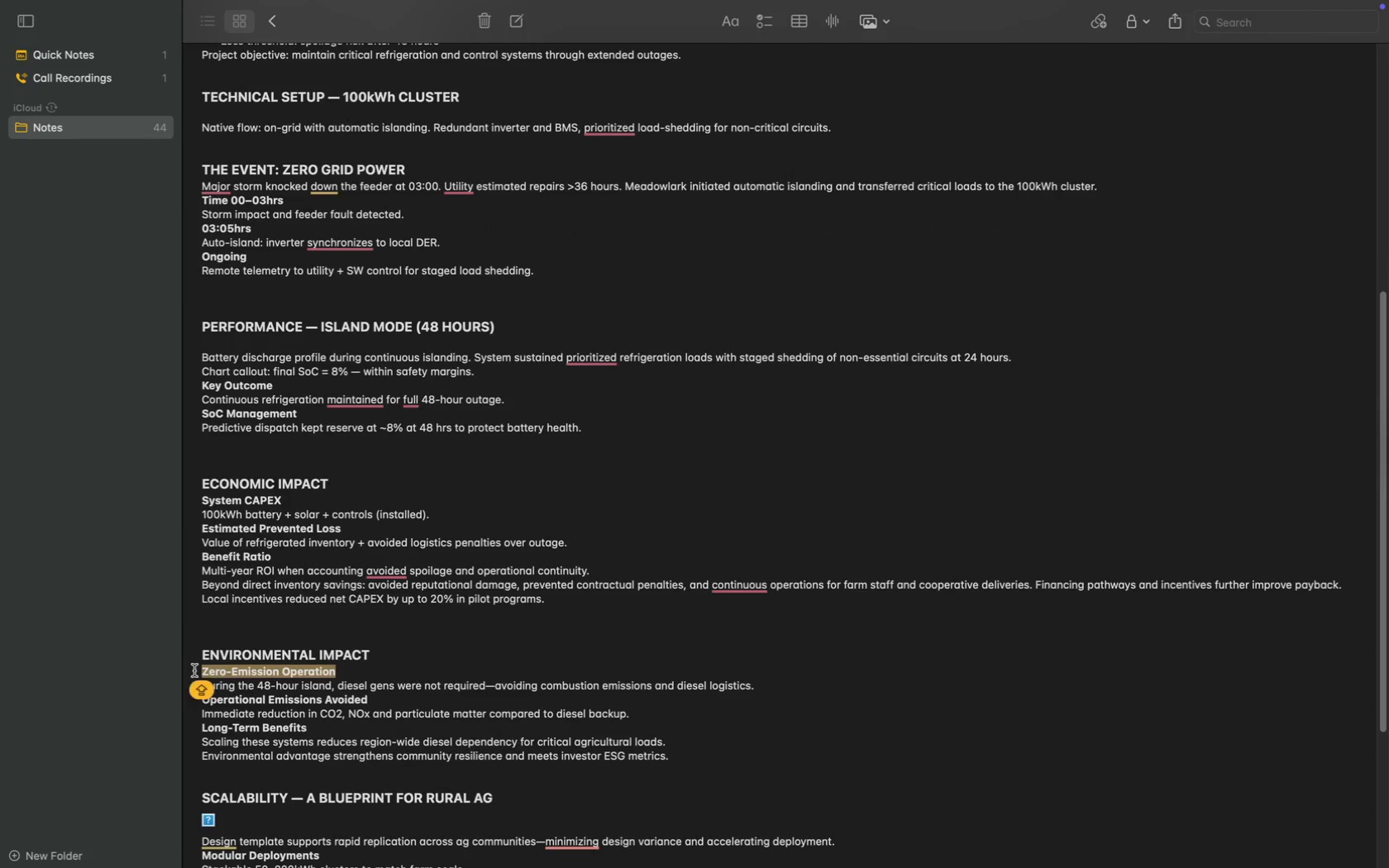 
key(Meta+C)
 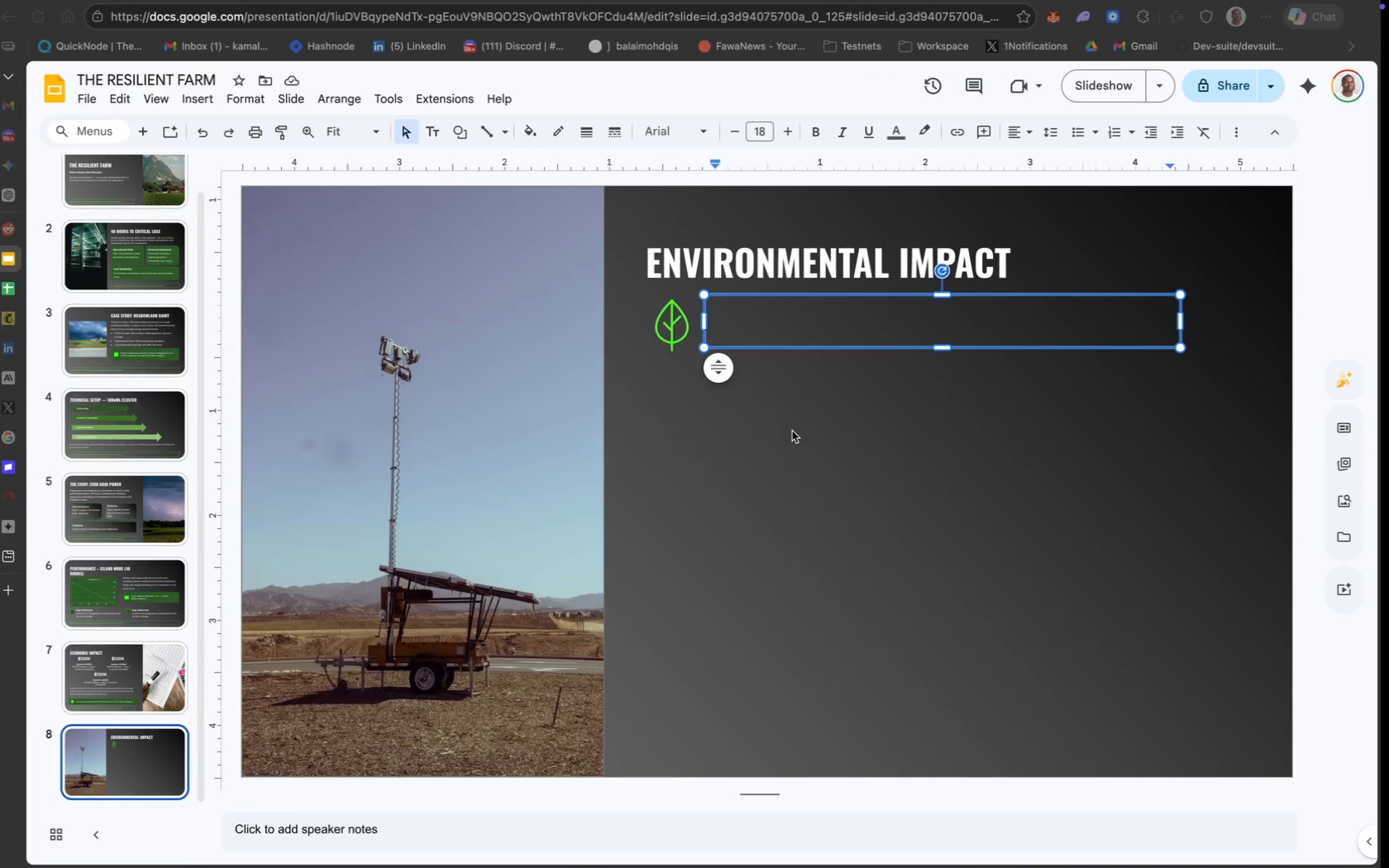 
key(Meta+V)
 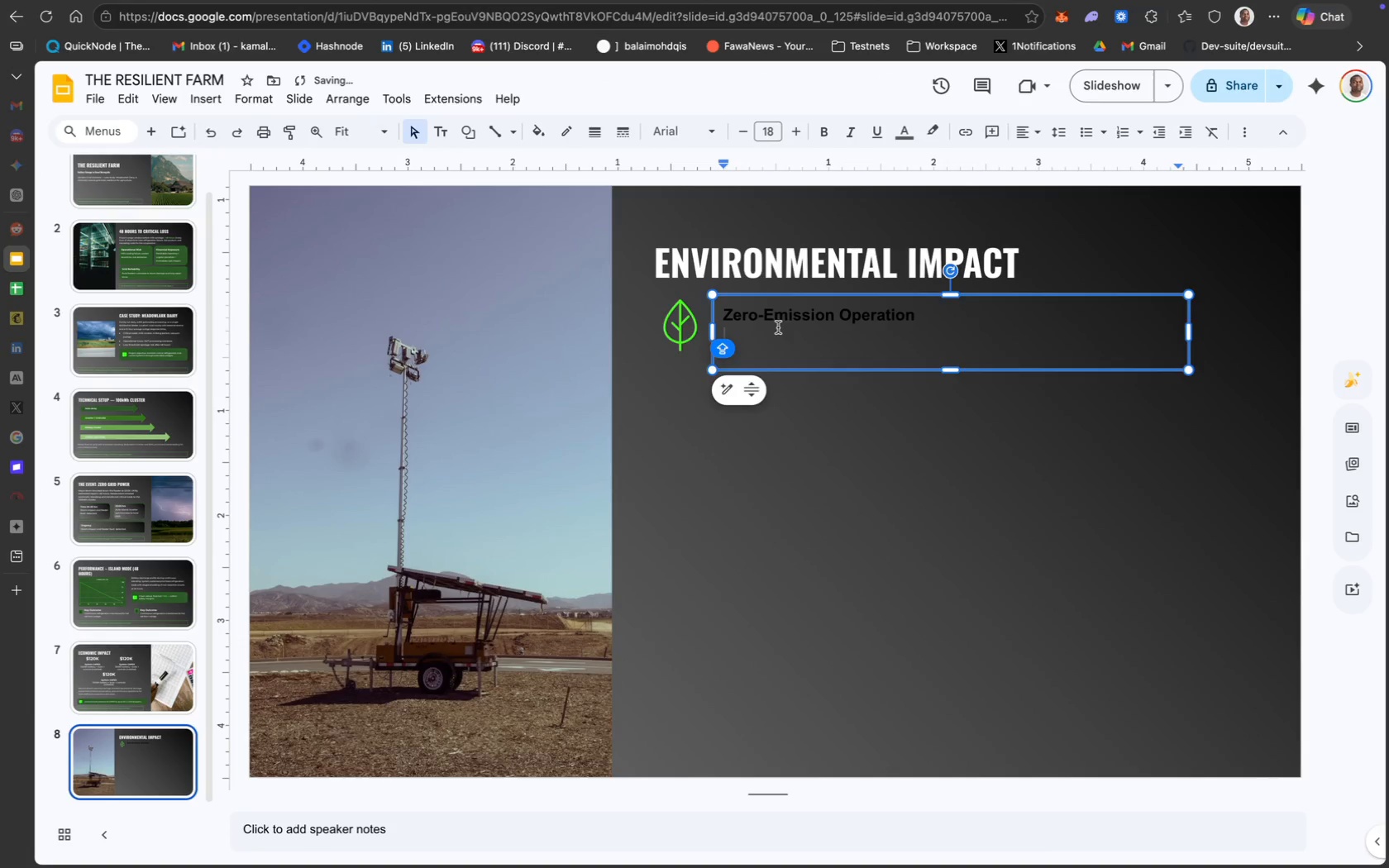 
key(Backspace)
 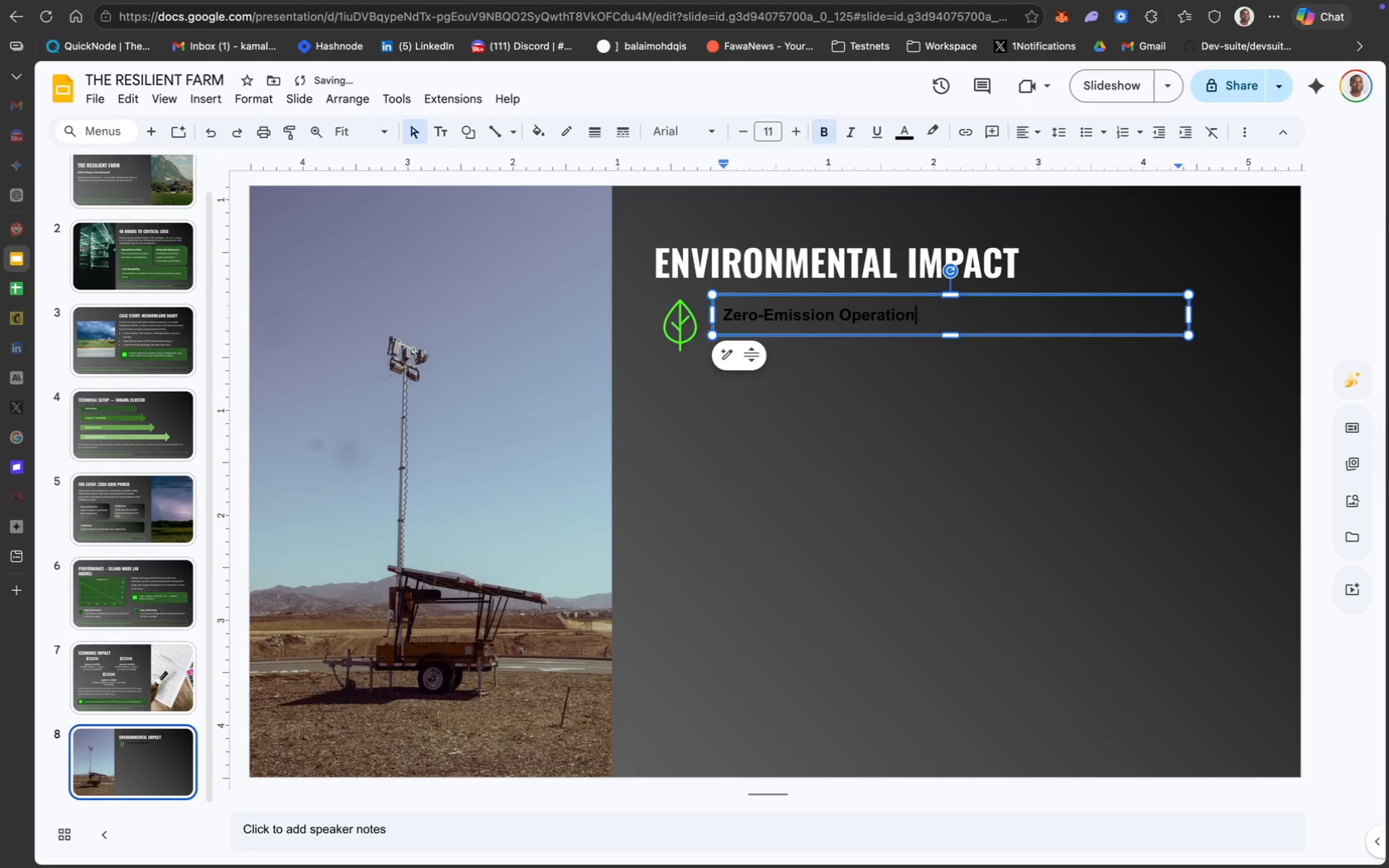 
key(Meta+A)
 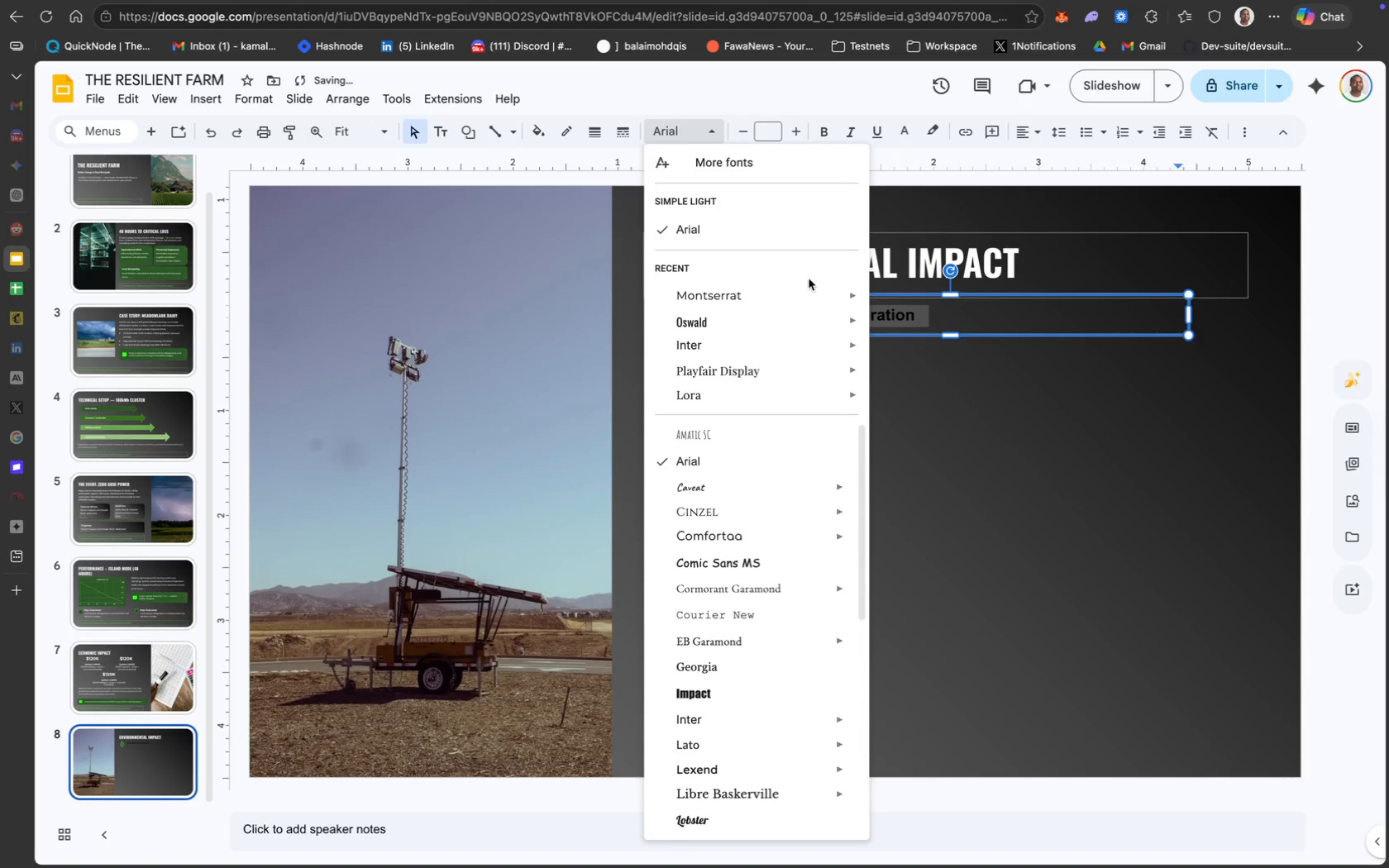 
mouse_move([817, 298])
 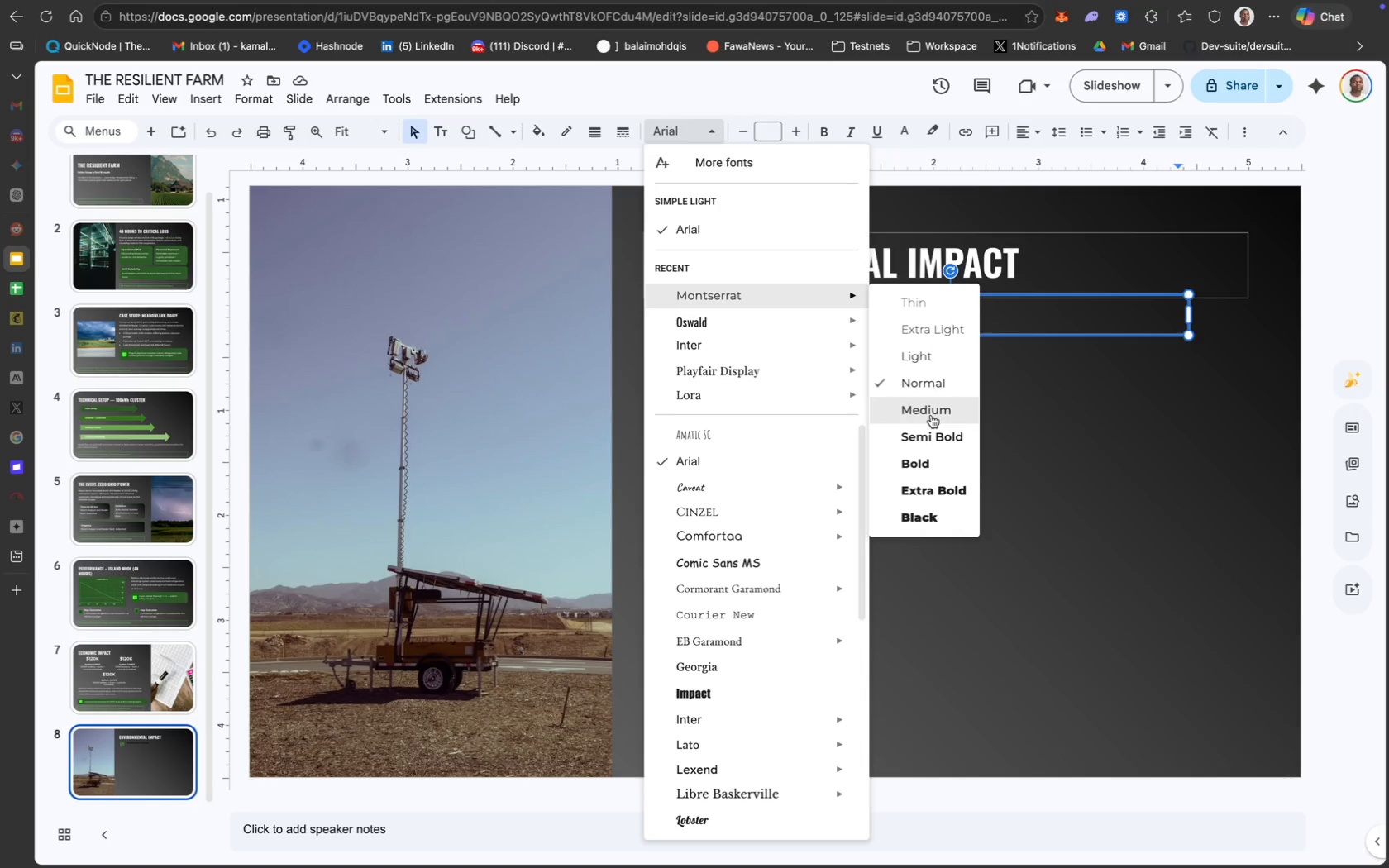 
wait(7.37)
 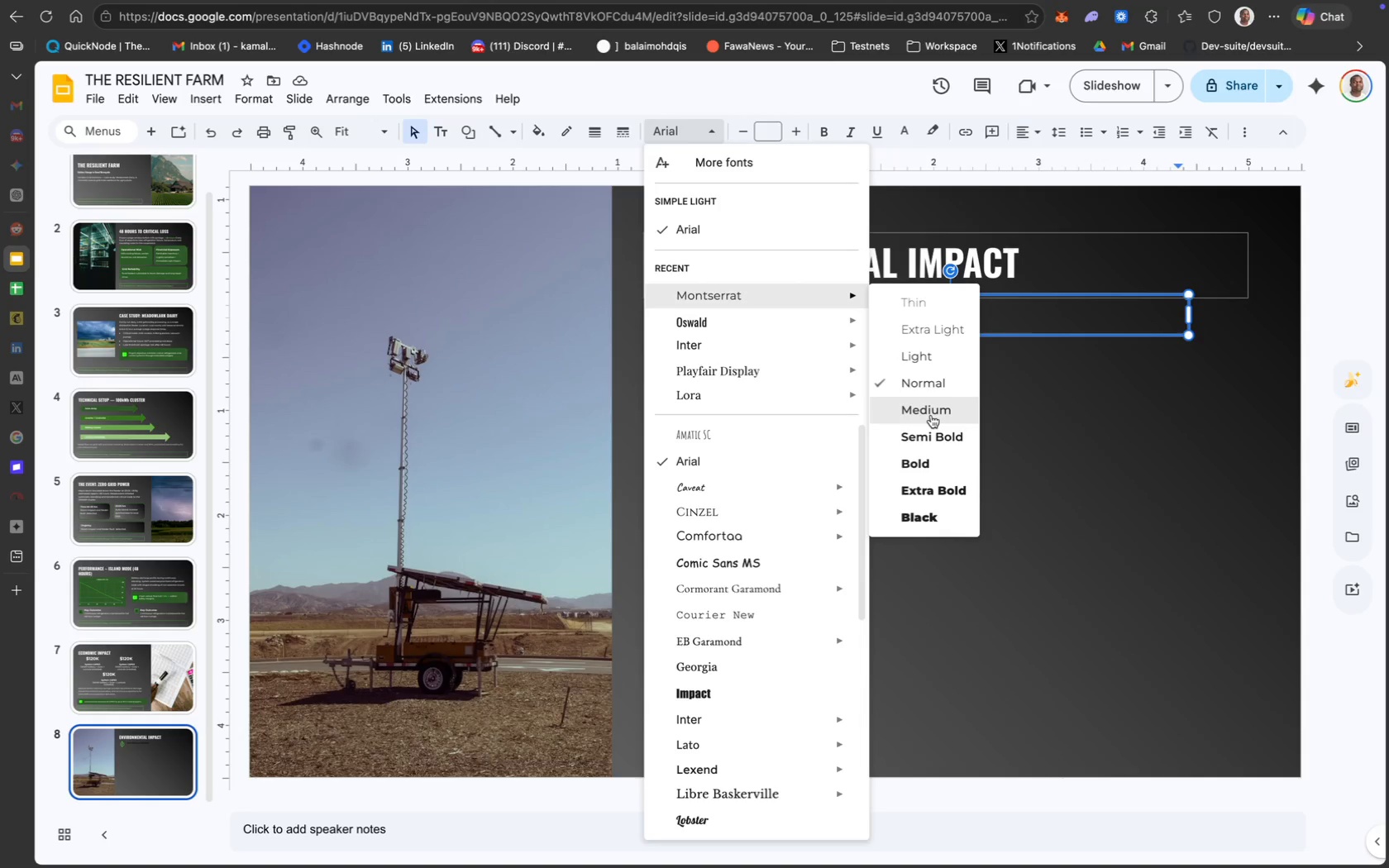 
left_click([923, 409])
 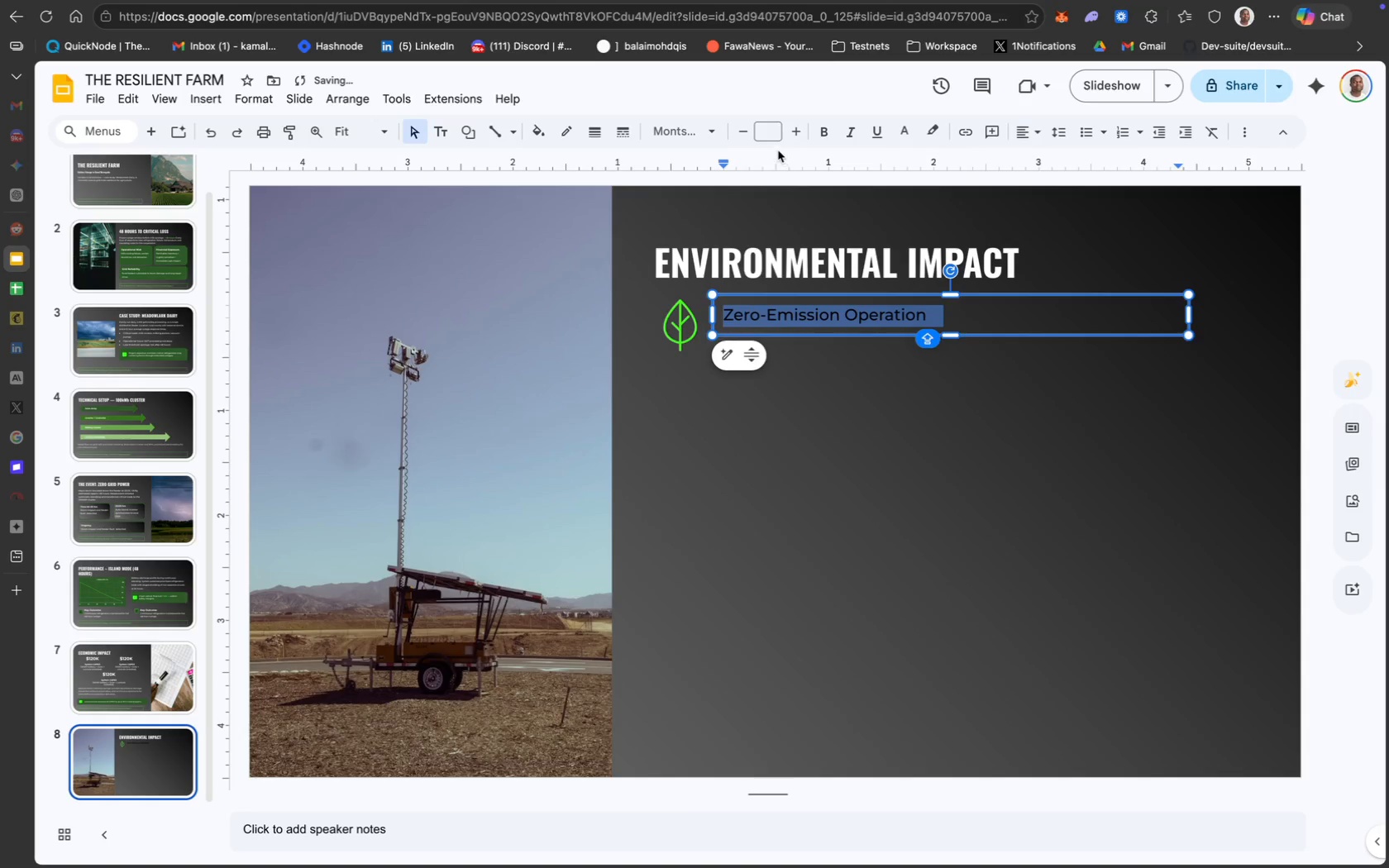 
left_click([769, 136])
 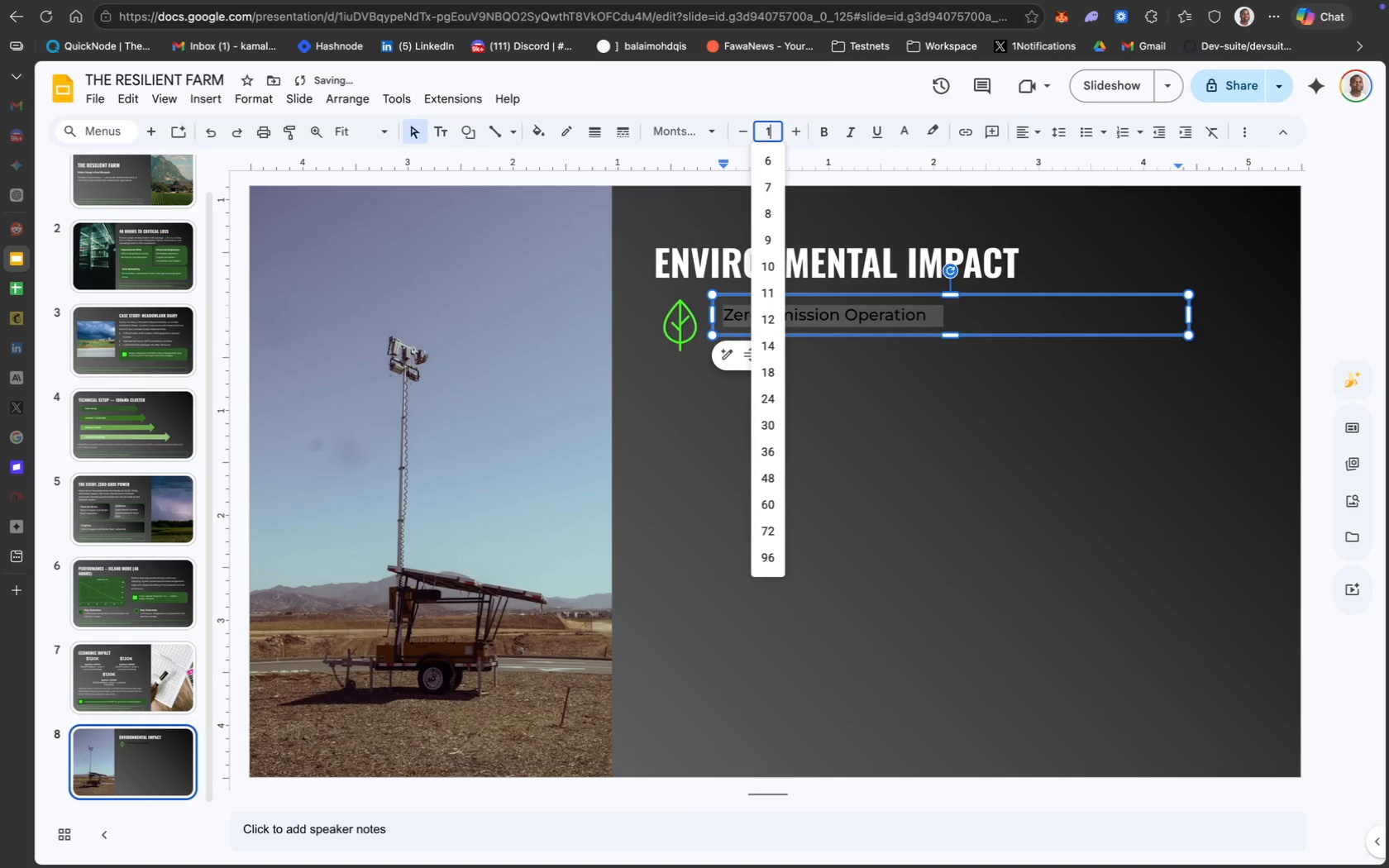 
type(14)
 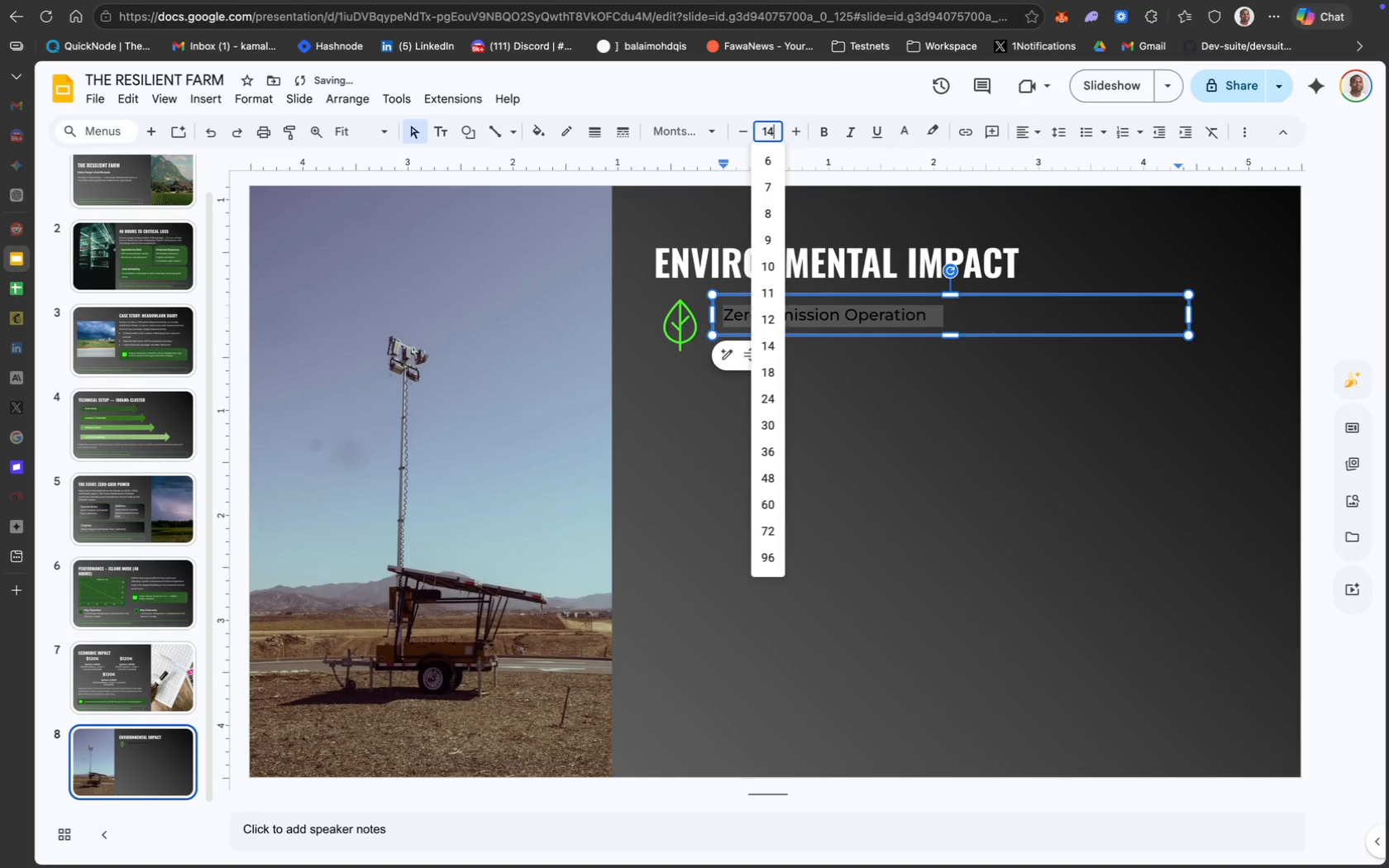 
key(Enter)
 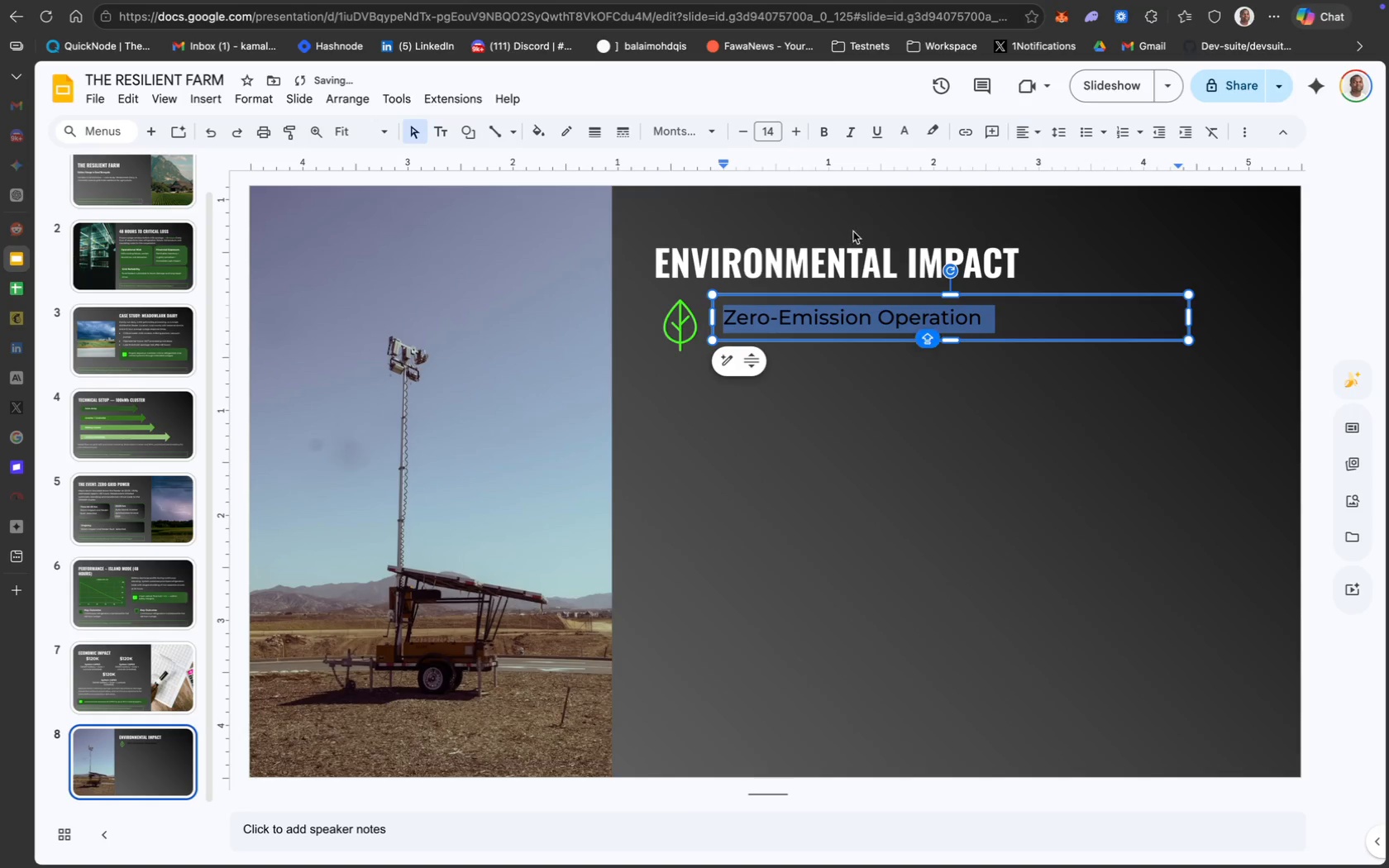 
key(Meta+B)
 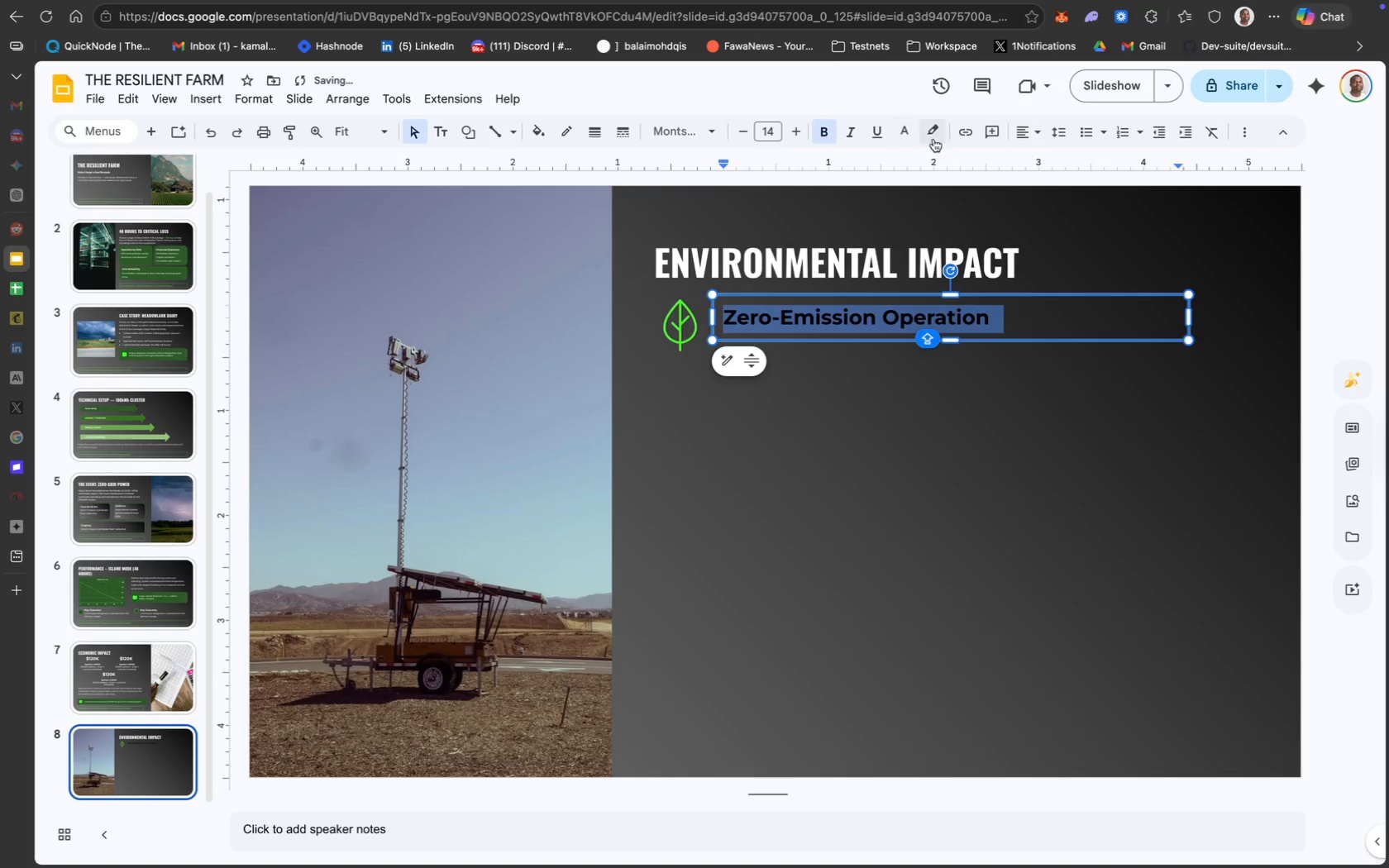 
left_click([905, 139])
 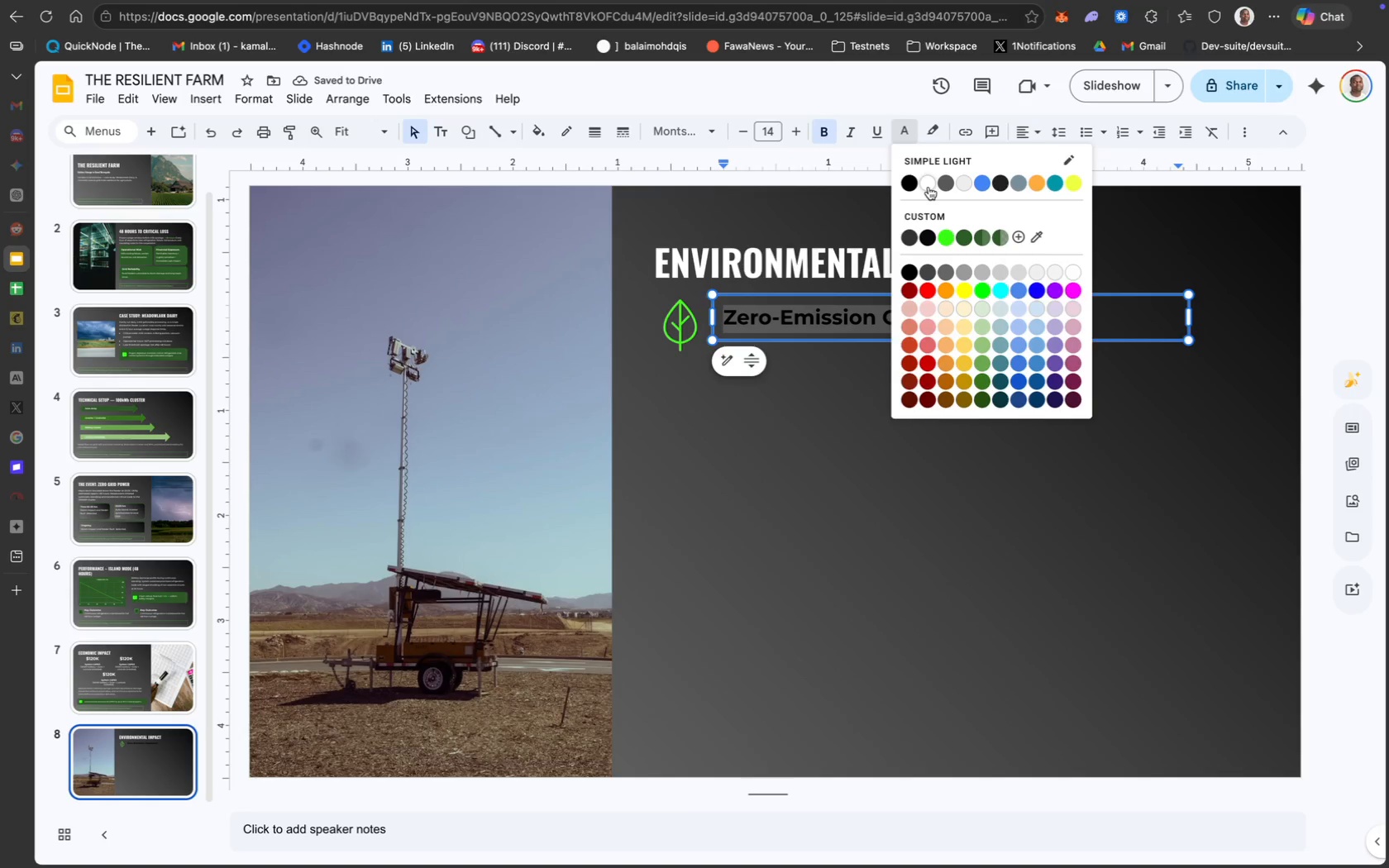 
left_click([928, 186])
 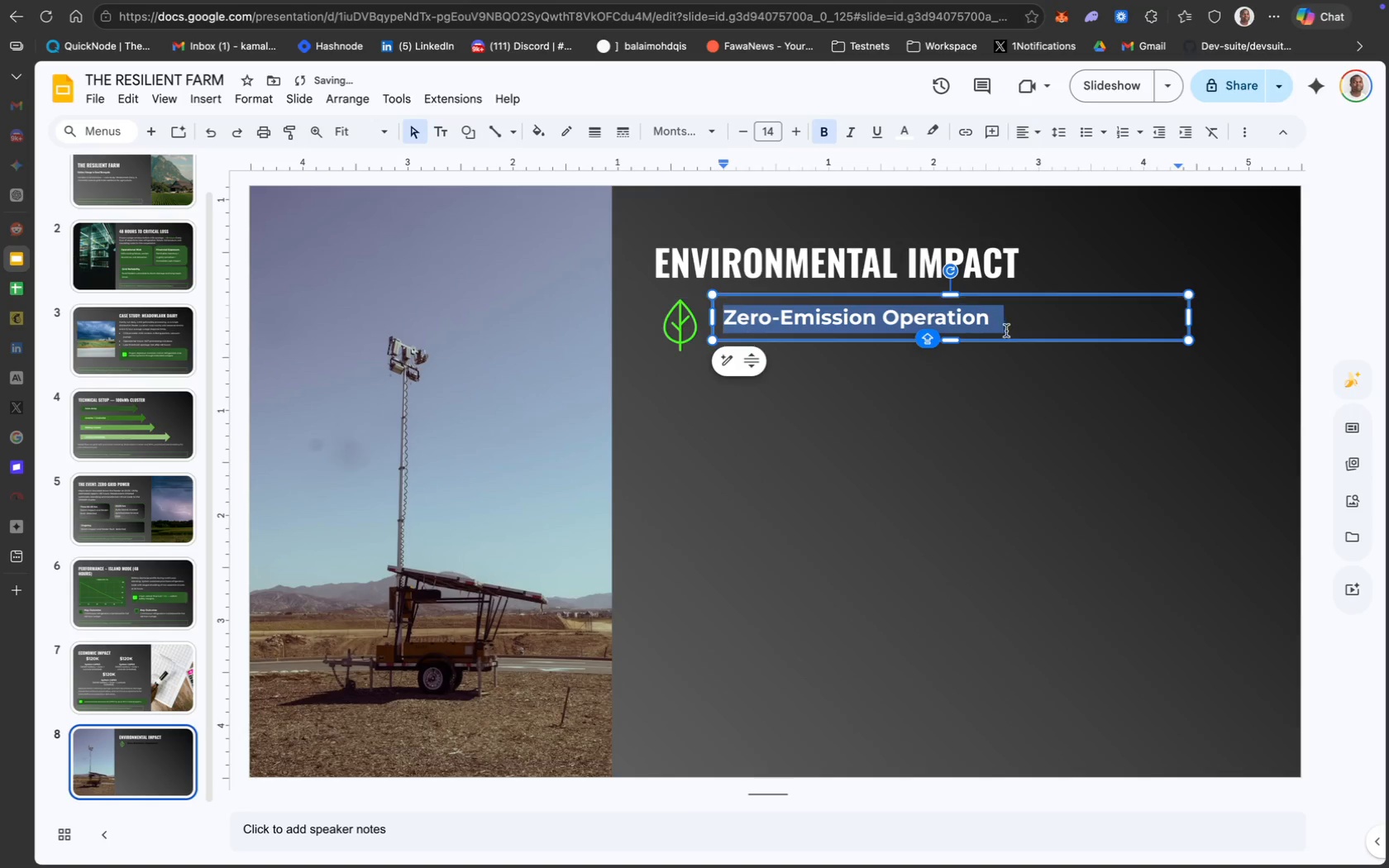 
left_click([1006, 332])
 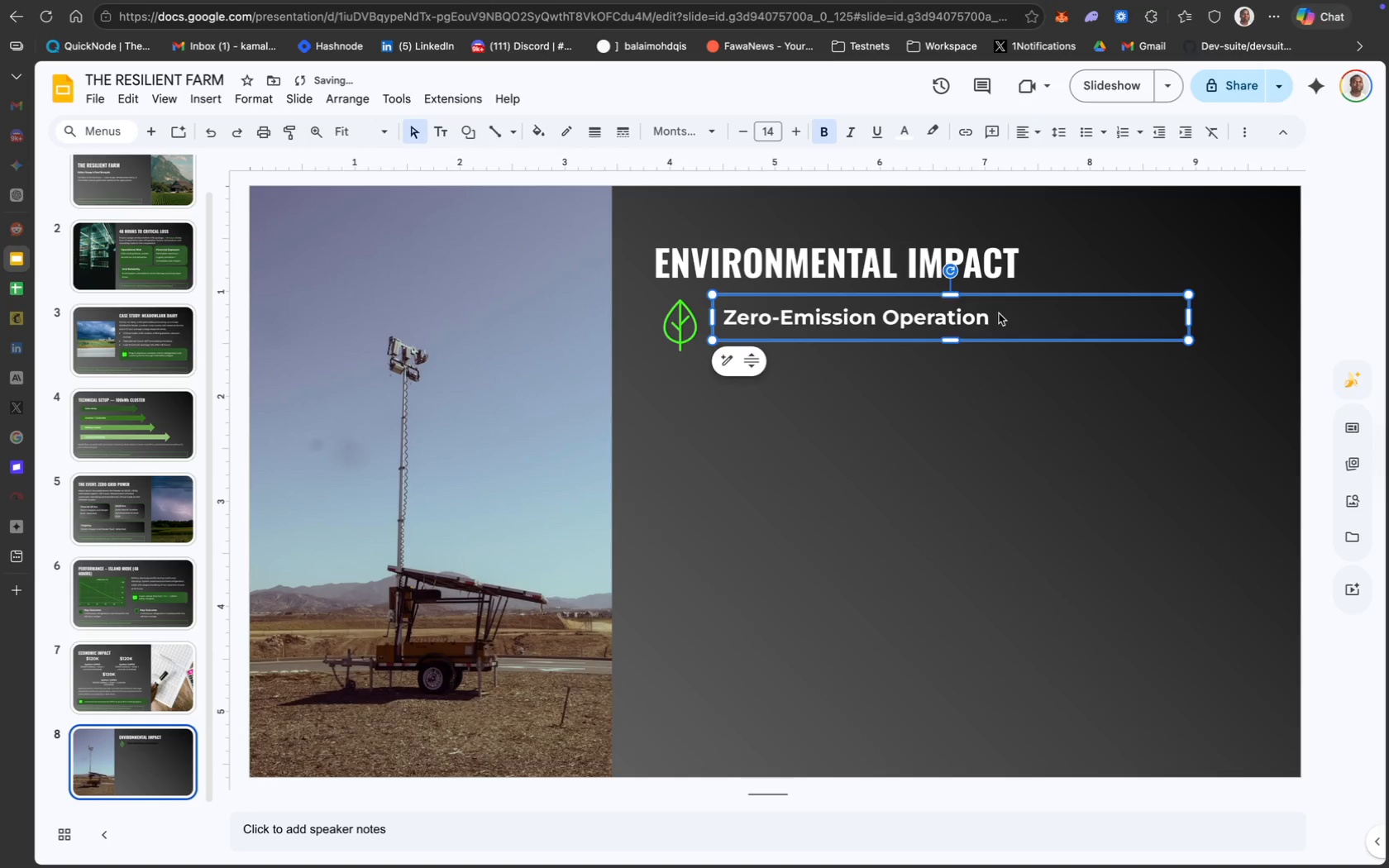 
left_click([995, 313])
 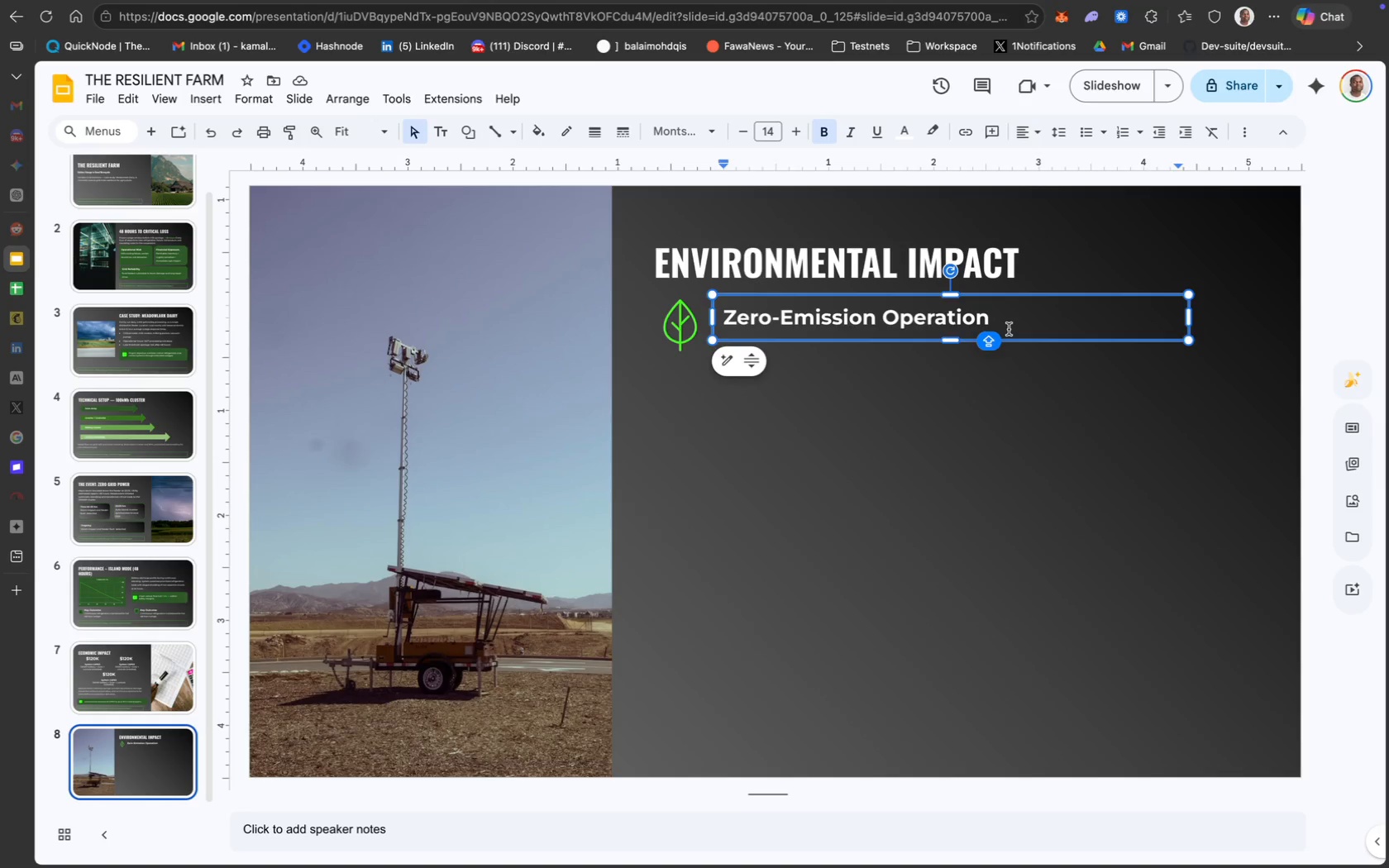 
wait(5.36)
 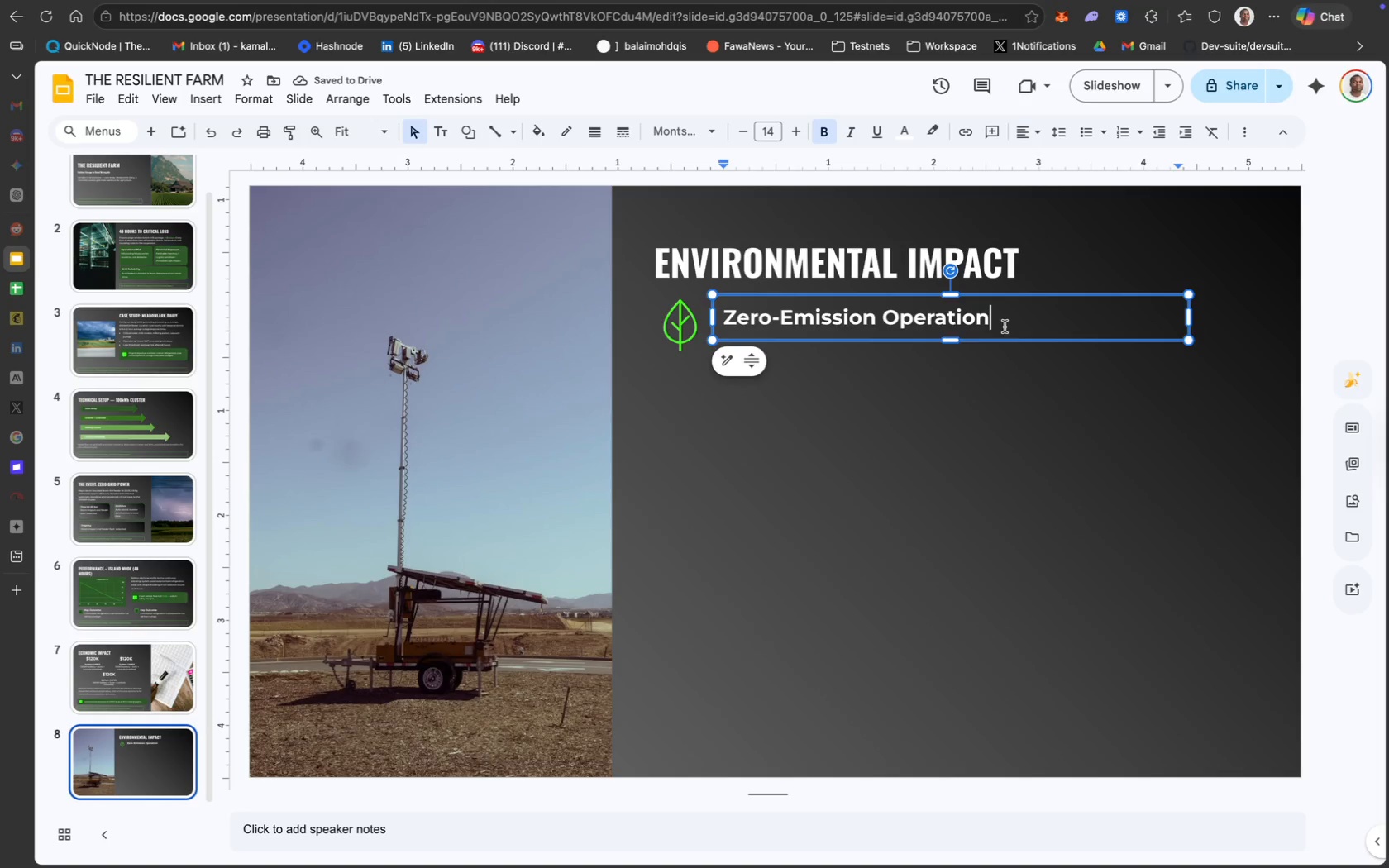 
key(Enter)
 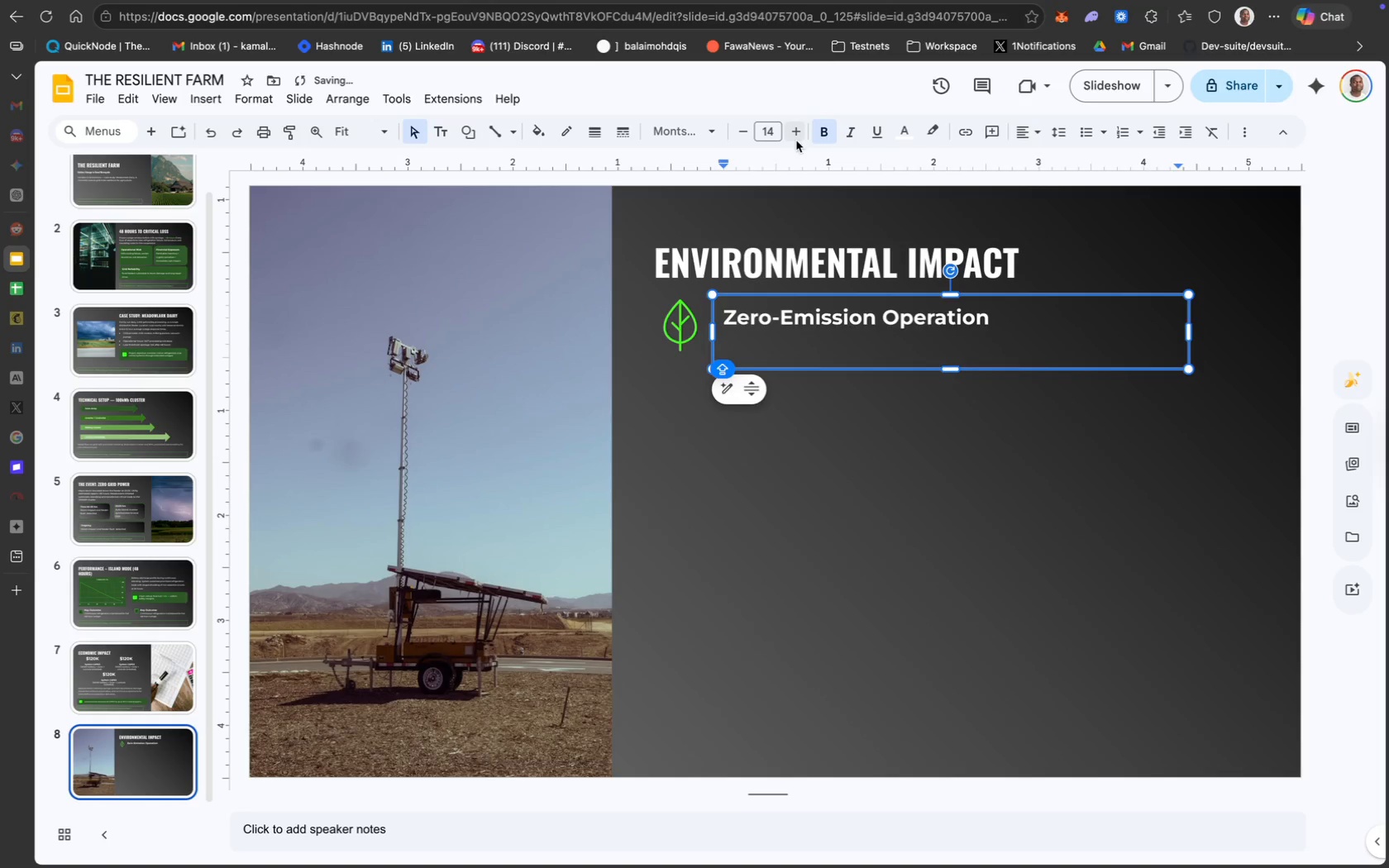 
key(Meta+B)
 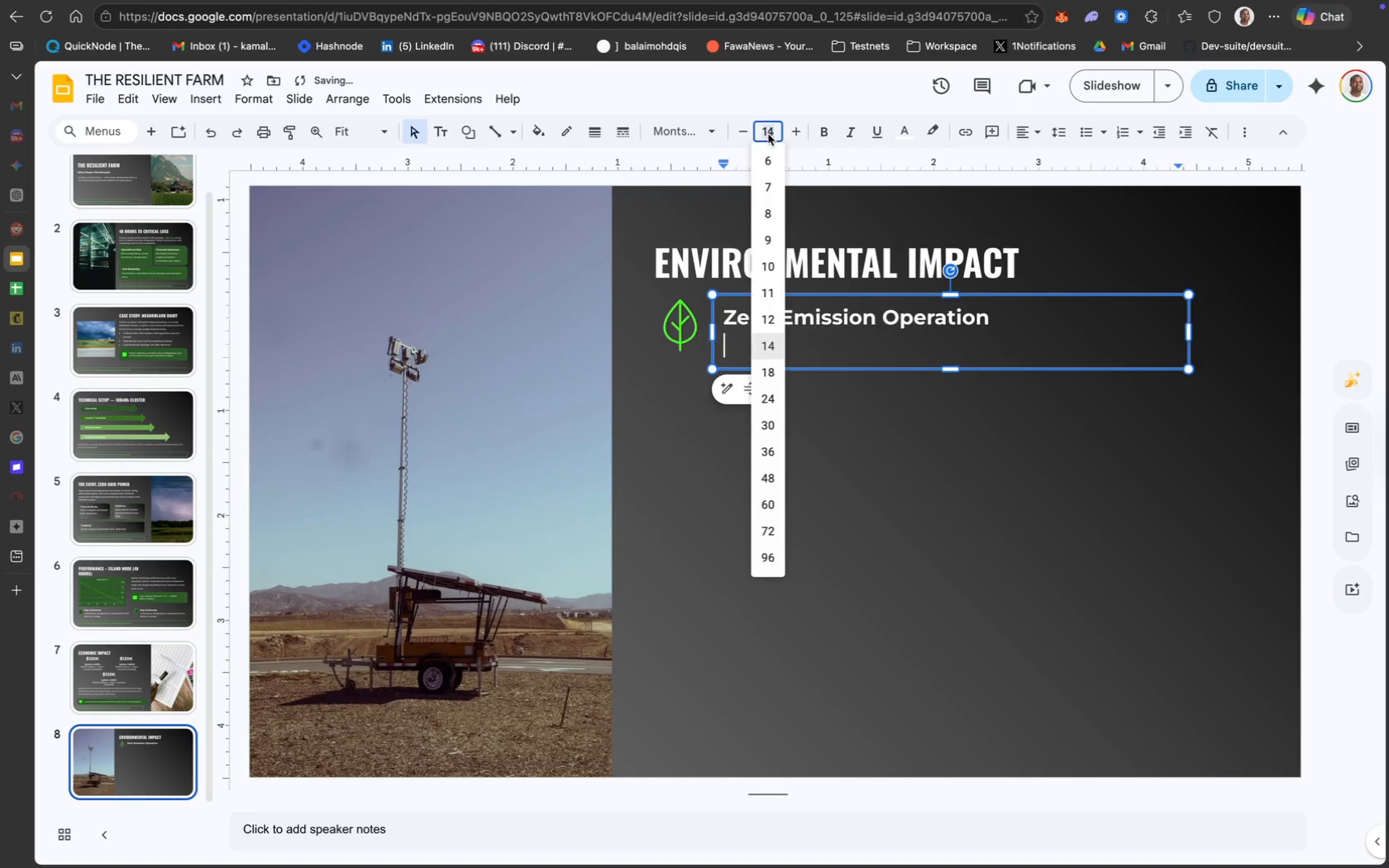 
type(12)
 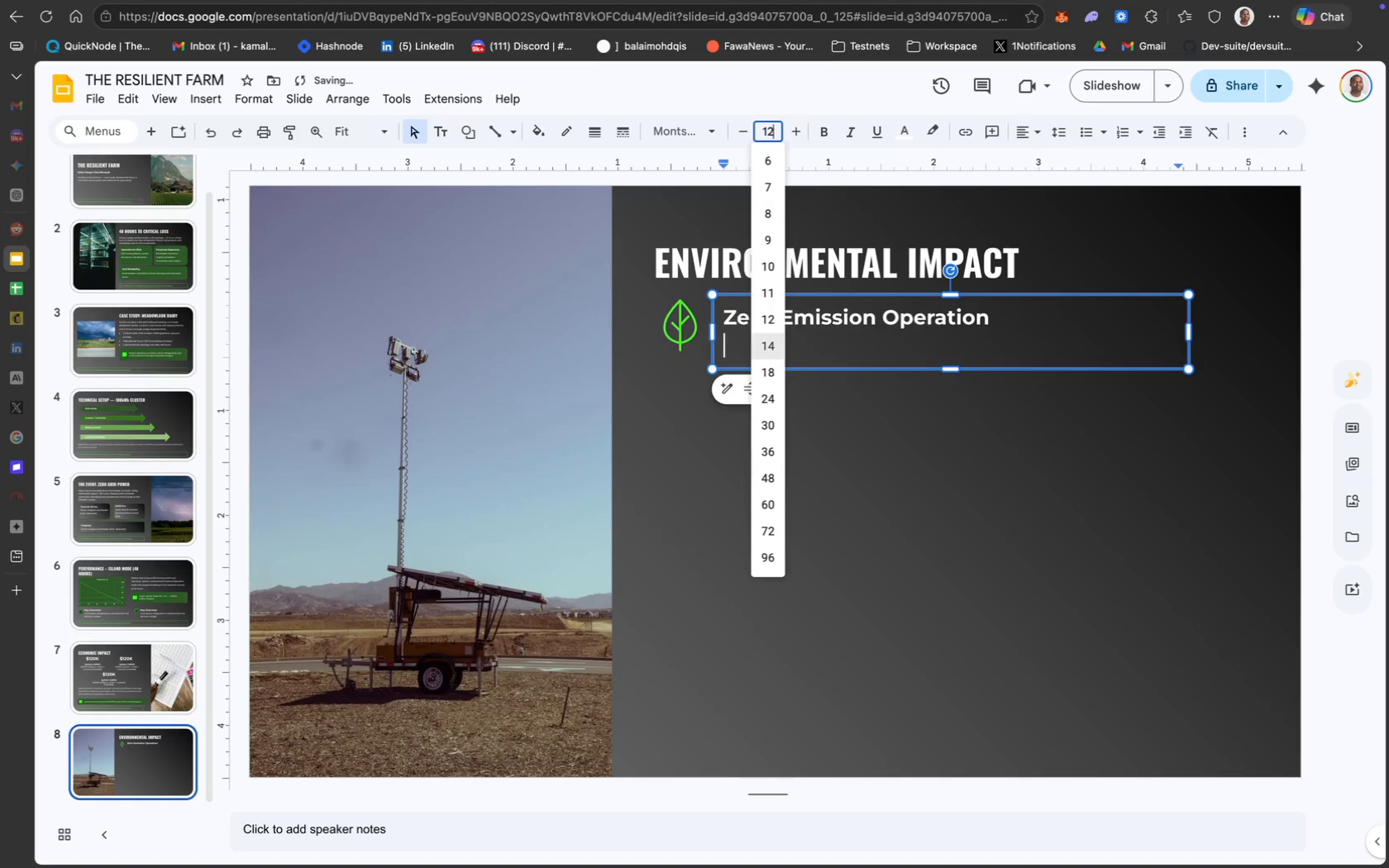 
key(Enter)
 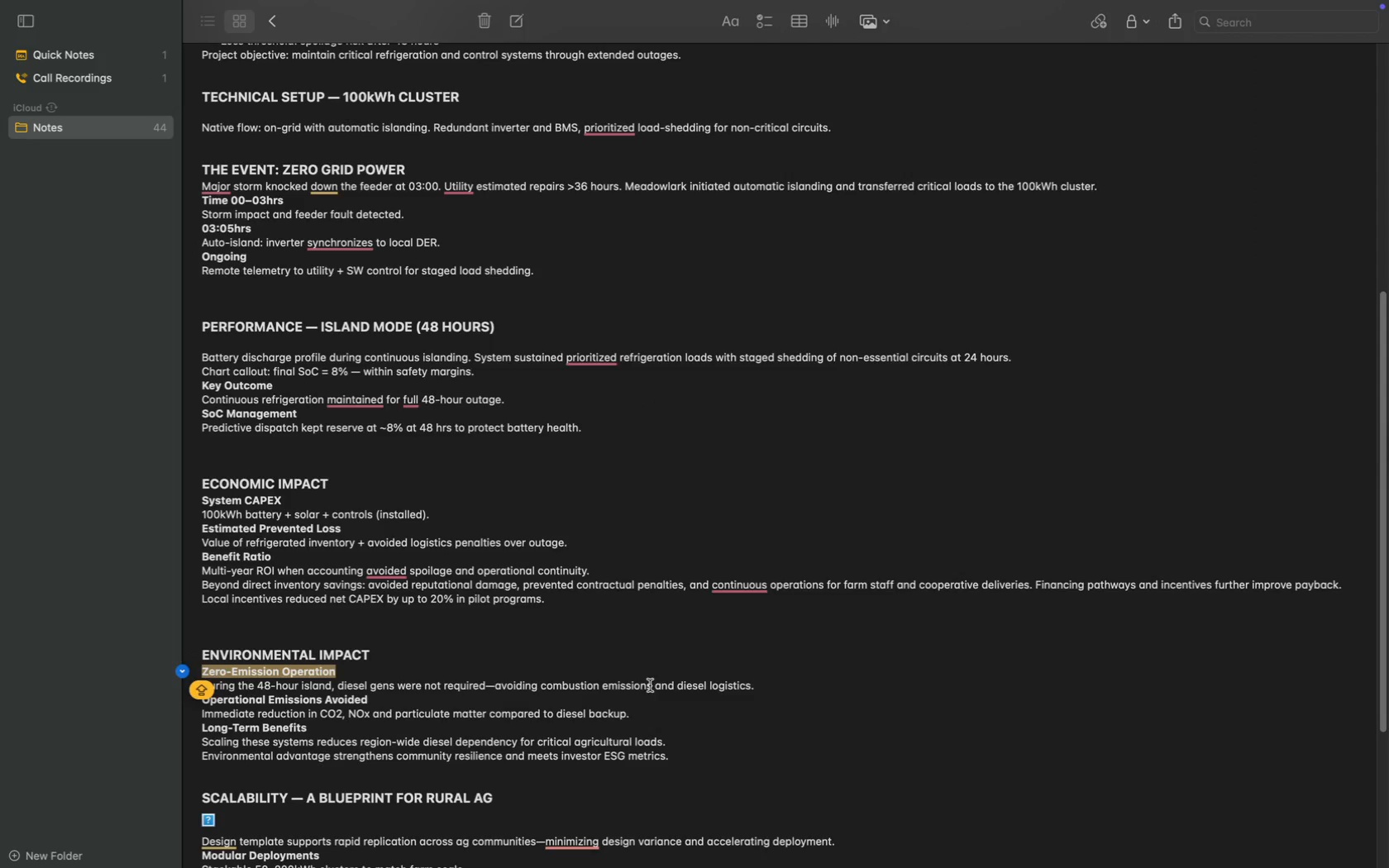 
left_click_drag(start_coordinate=[763, 690], to_coordinate=[199, 689])
 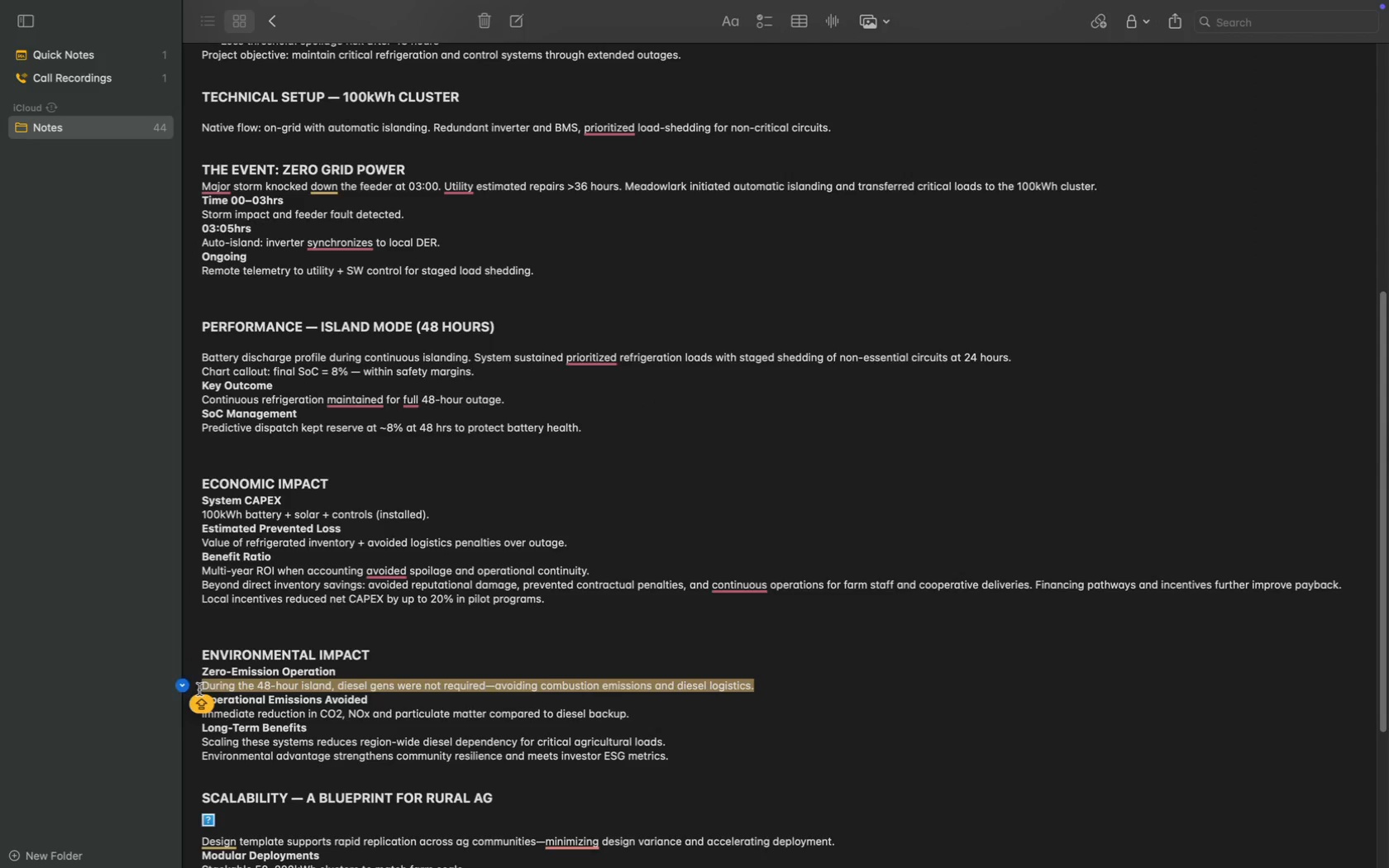 
key(Meta+C)
 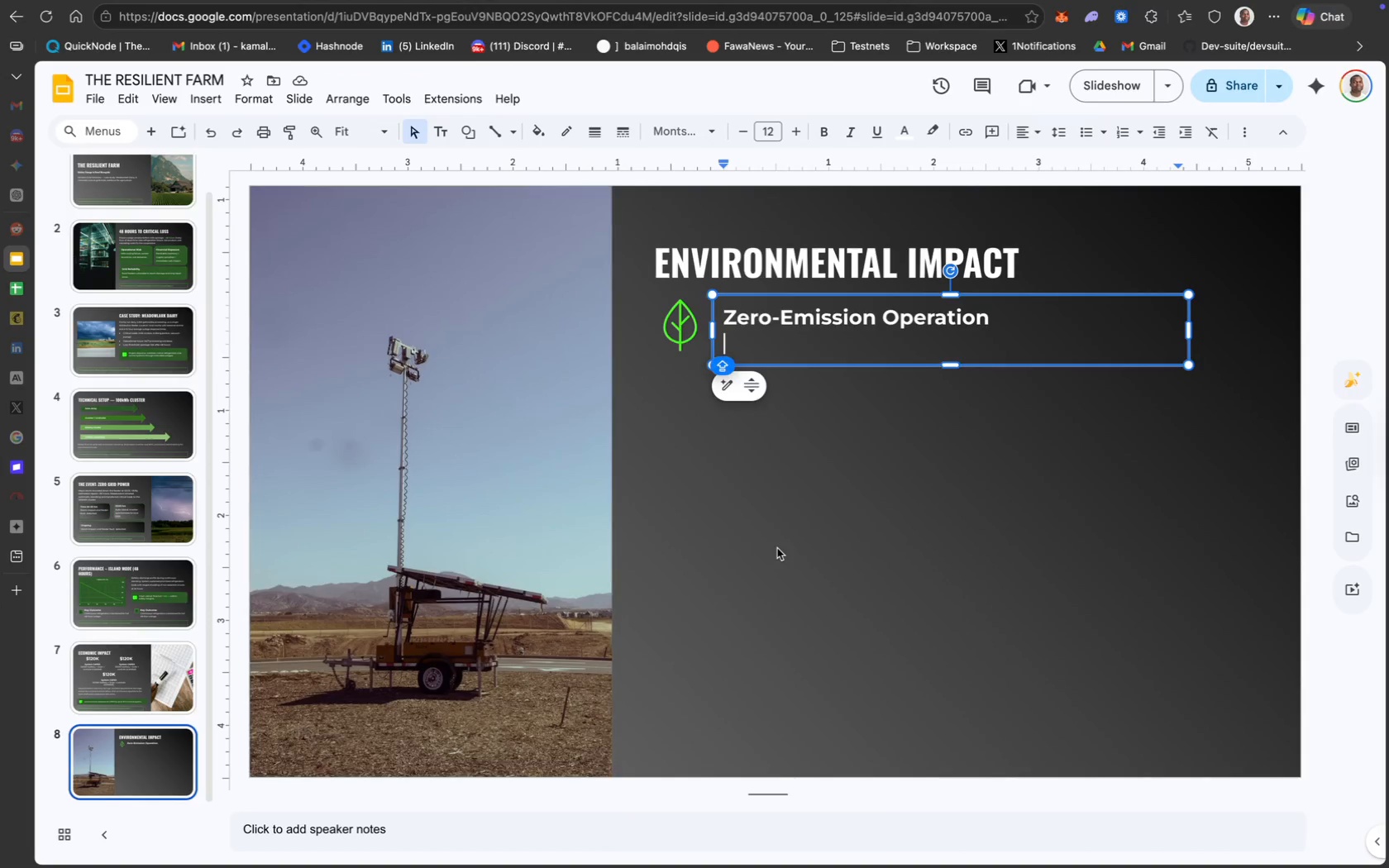 
key(Meta+V)
 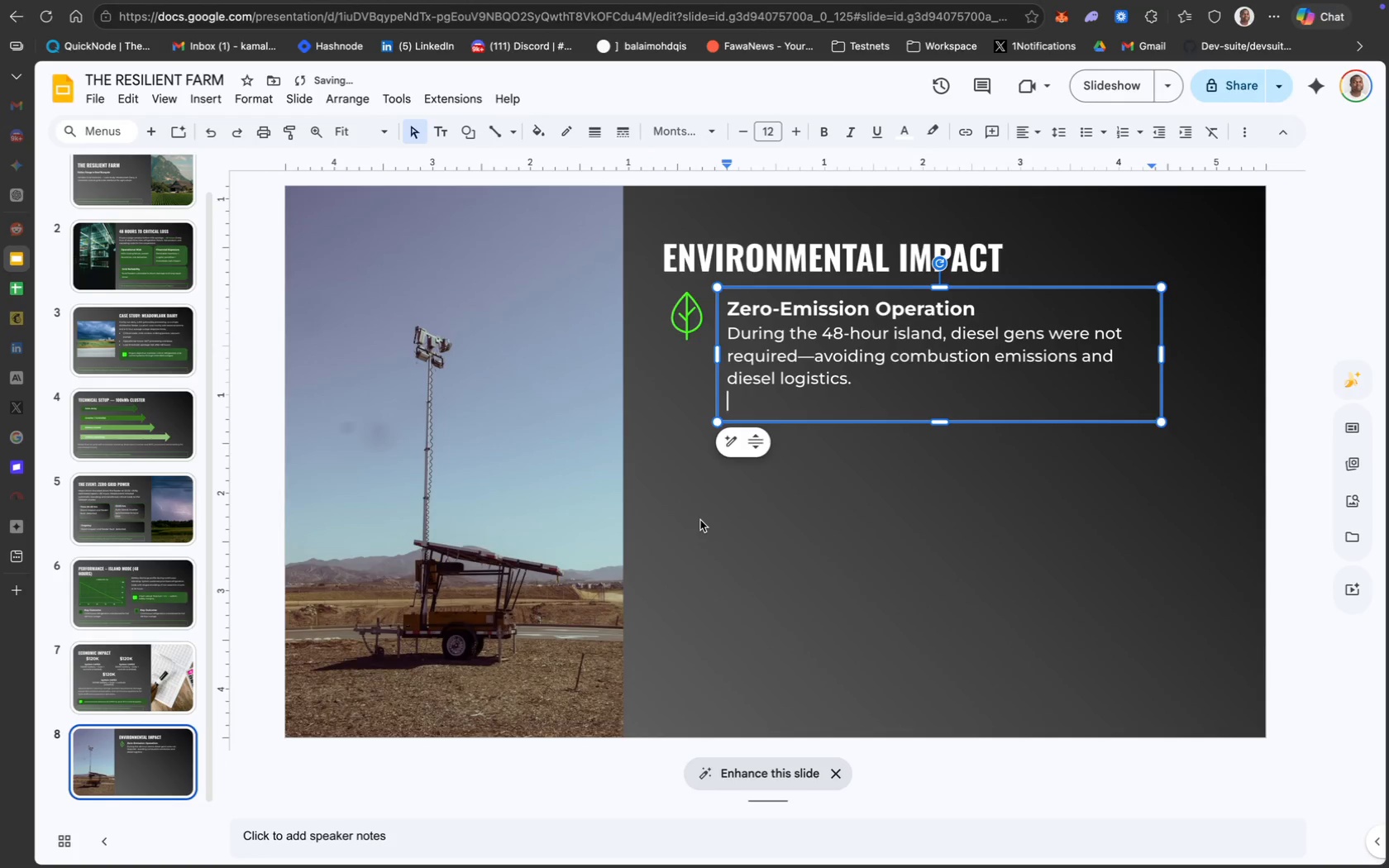 
key(Backspace)
 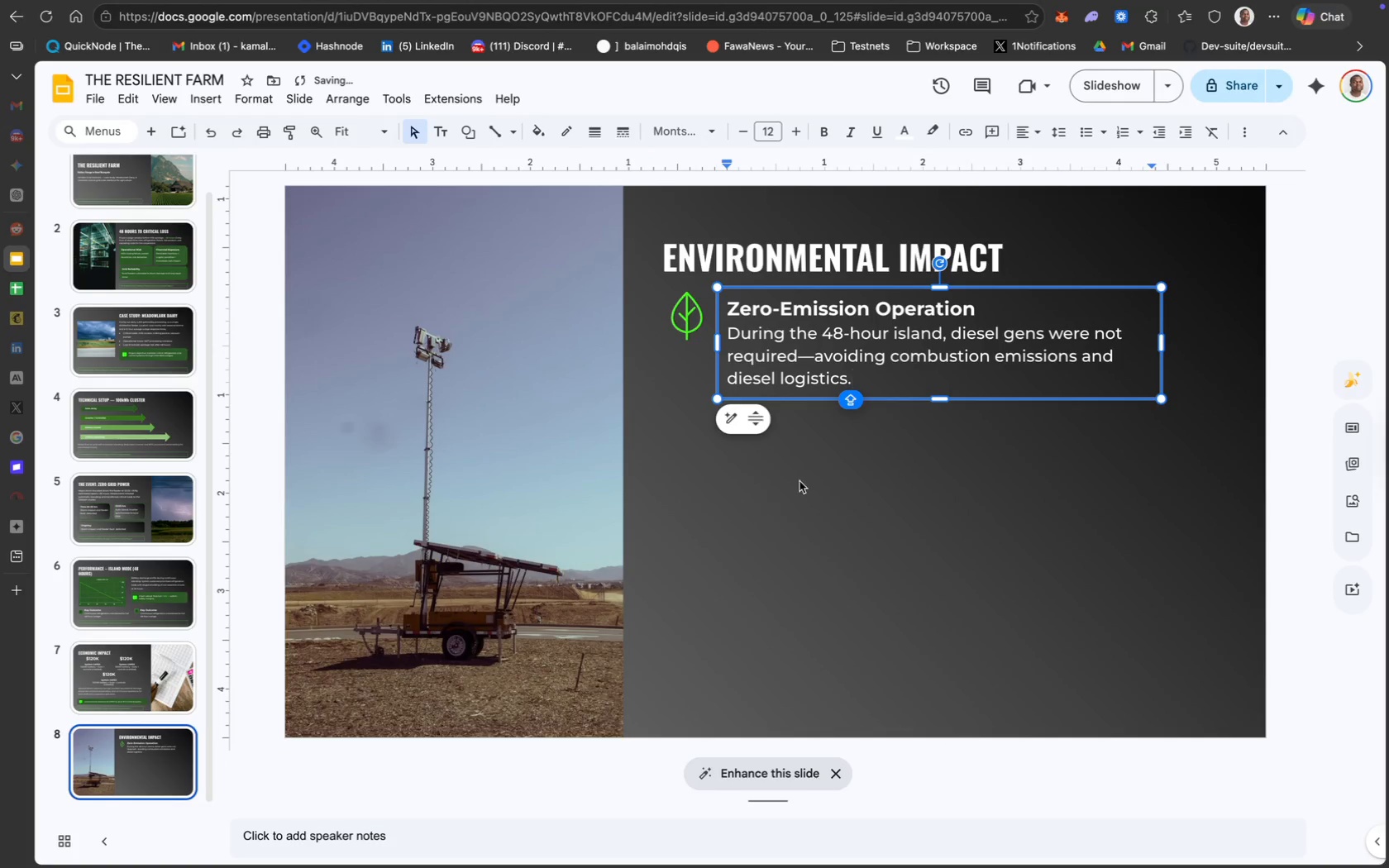 
key(Meta+A)
 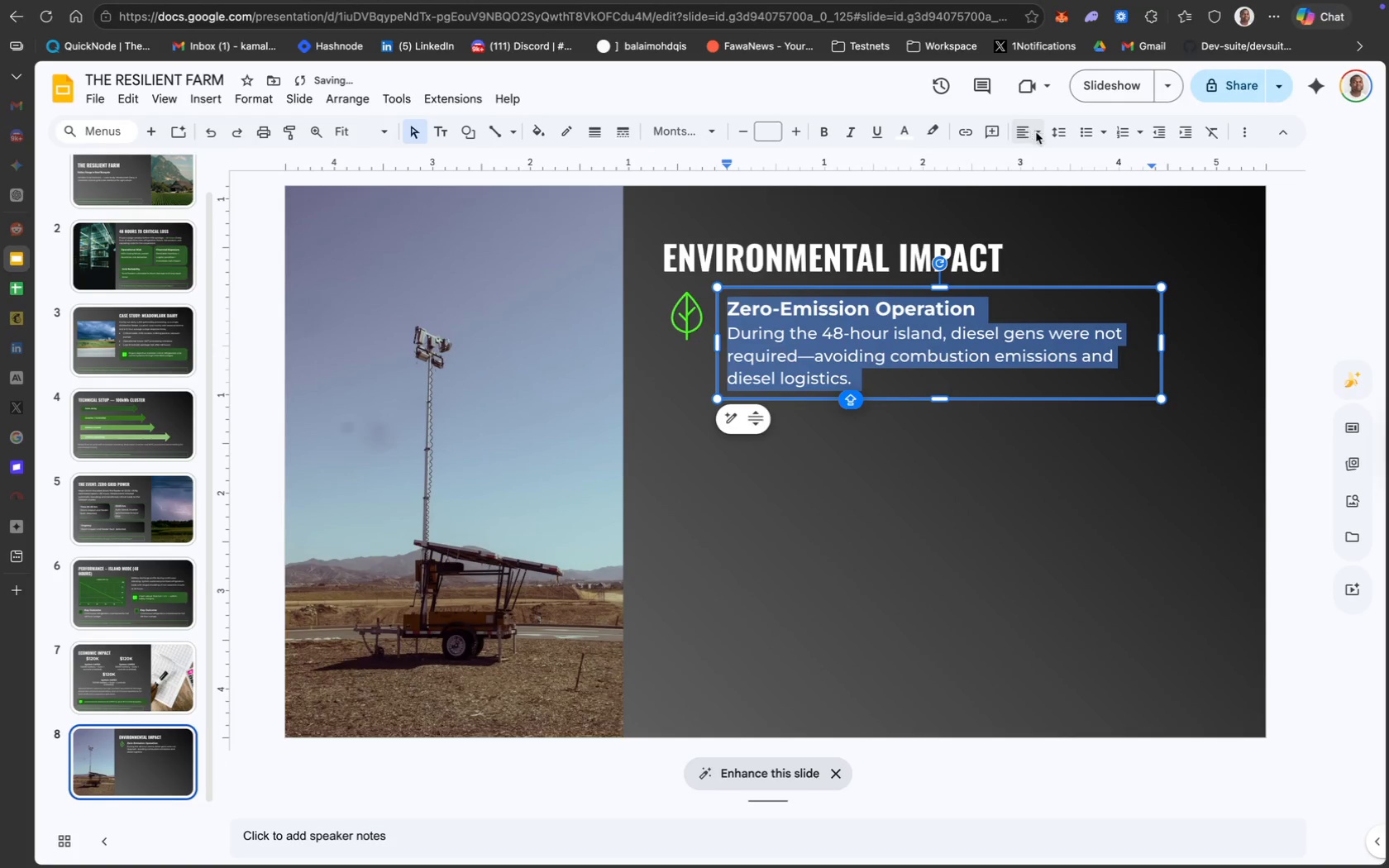 
left_click([1057, 132])
 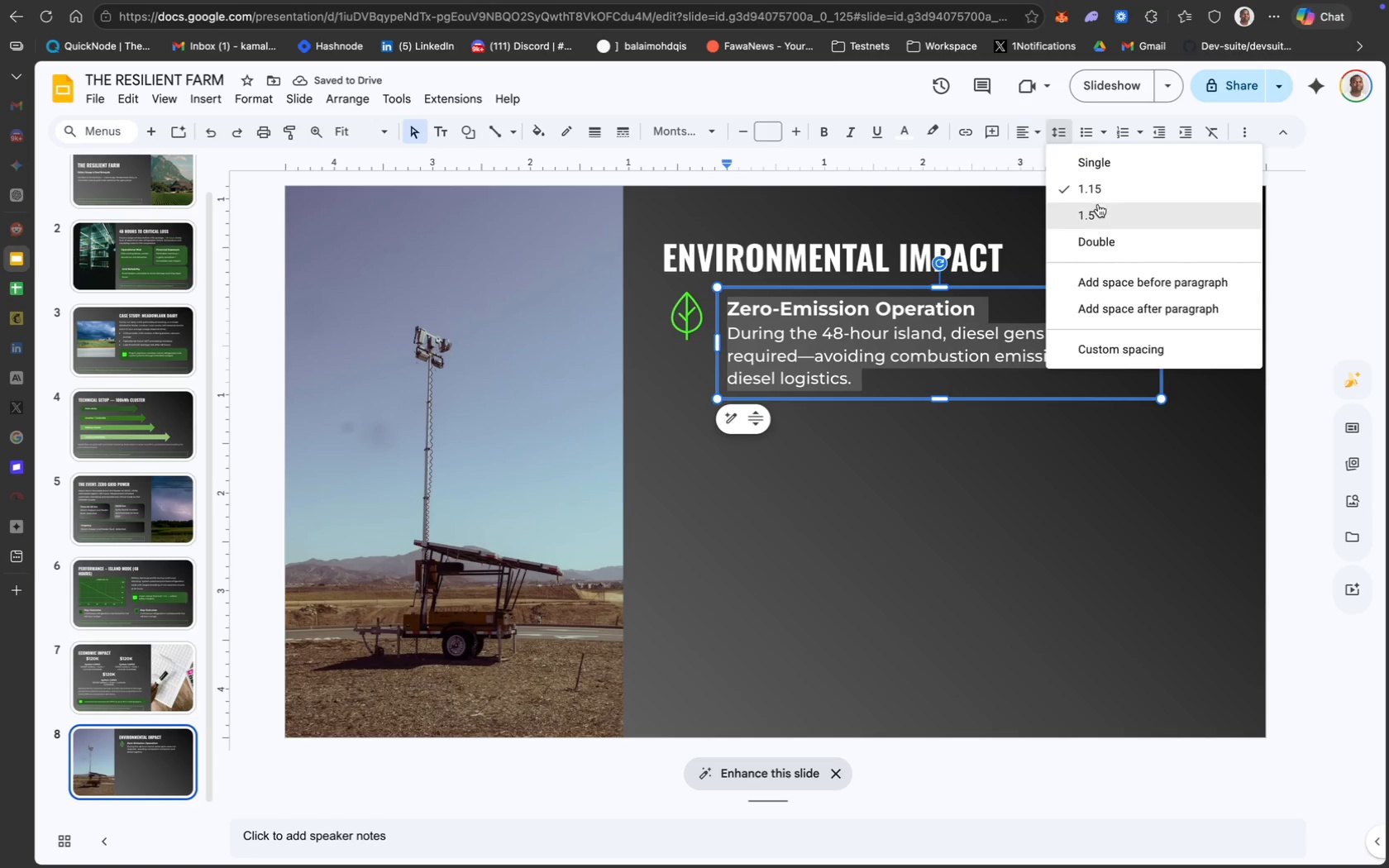 
left_click([1099, 207])
 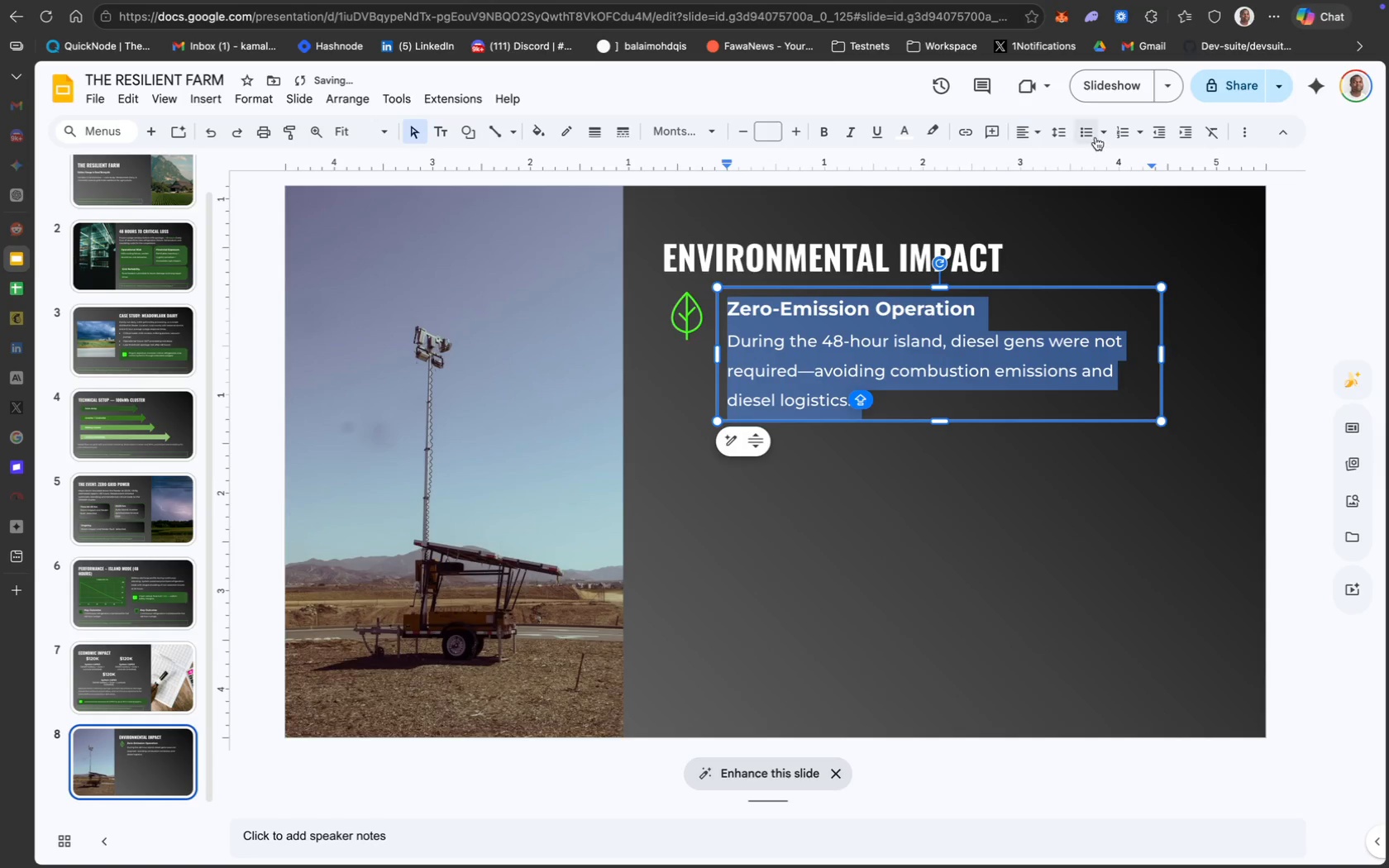 
left_click([1057, 135])
 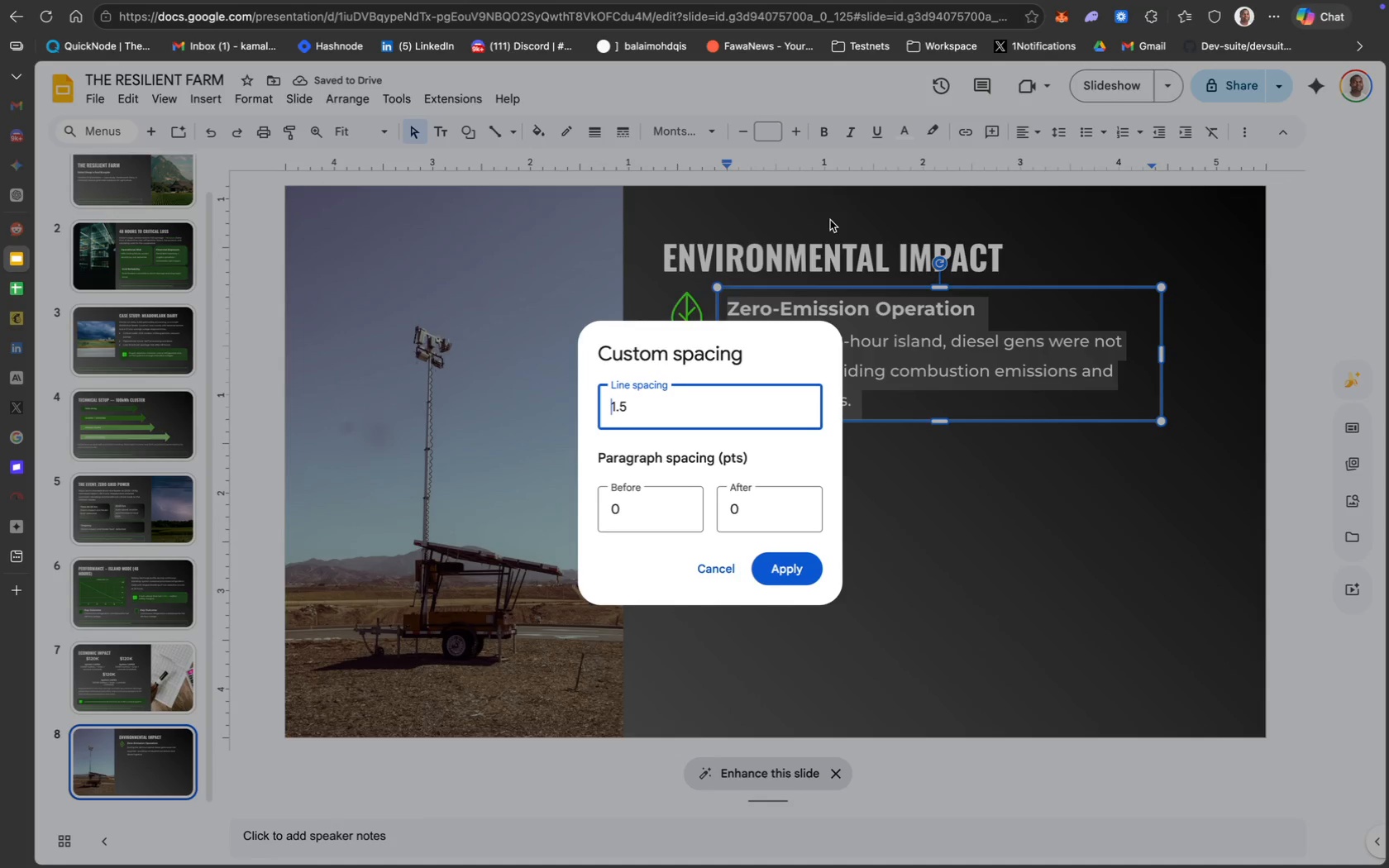 
key(ArrowRight)
 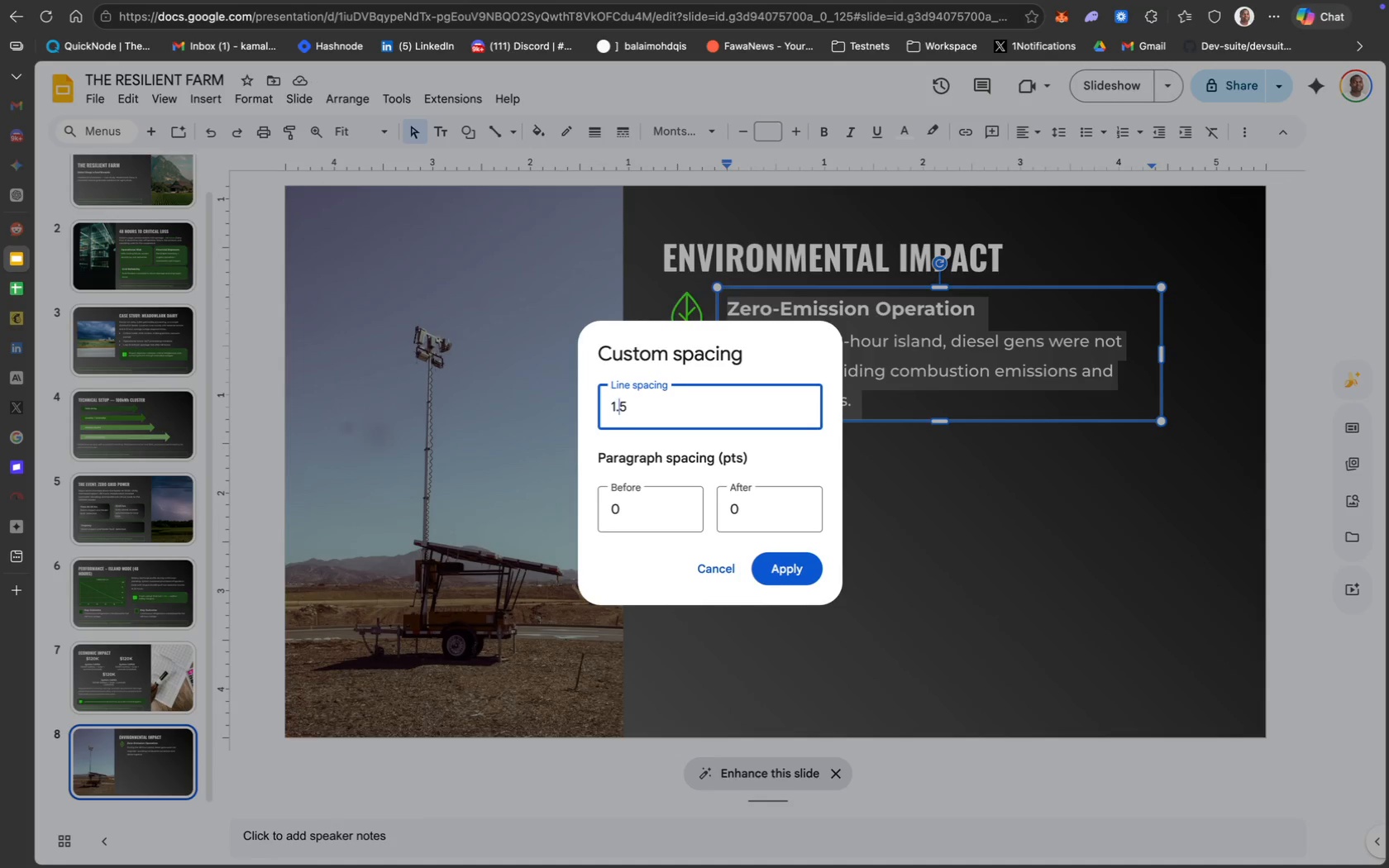 
key(ArrowRight)
 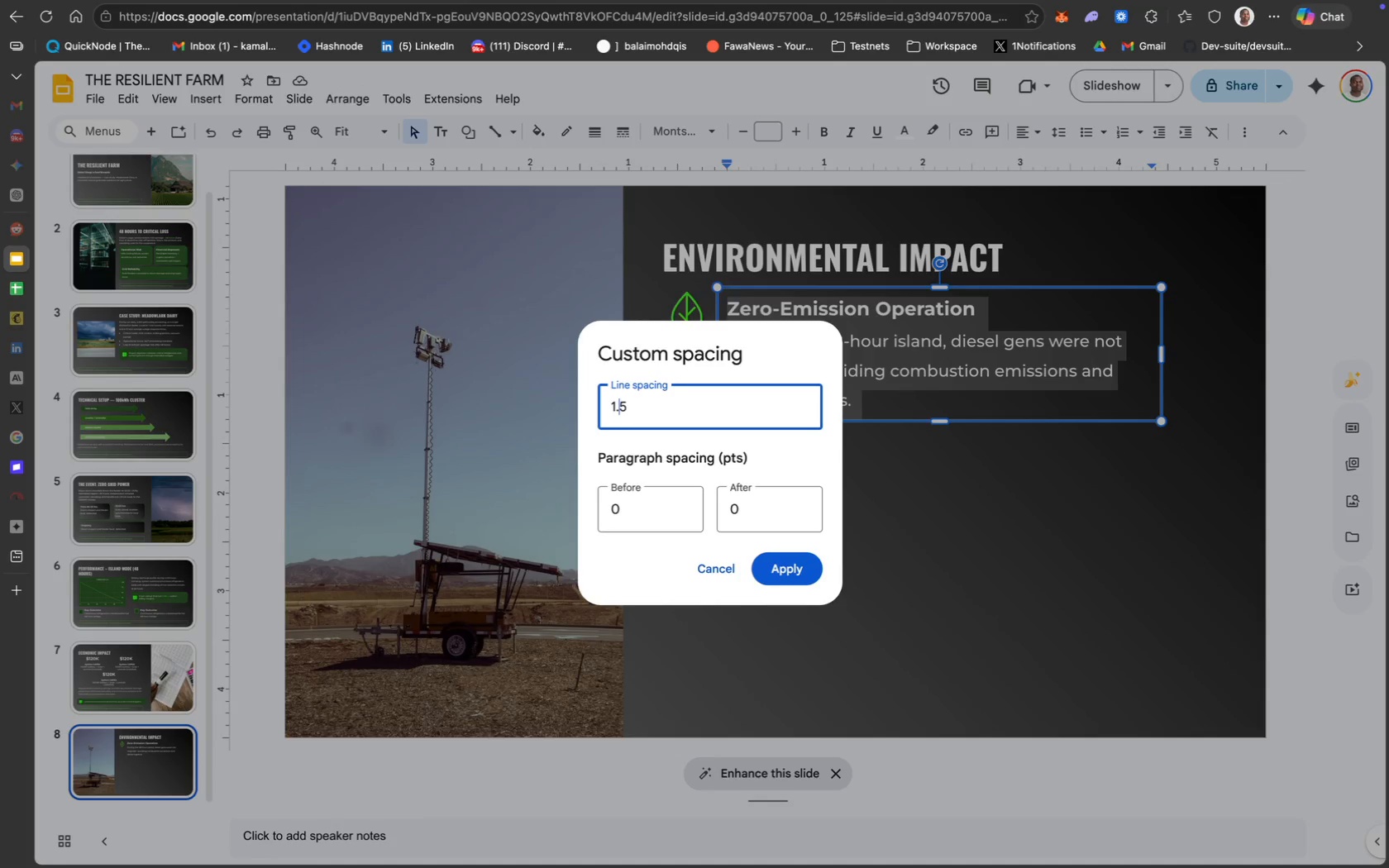 
key(ArrowRight)
 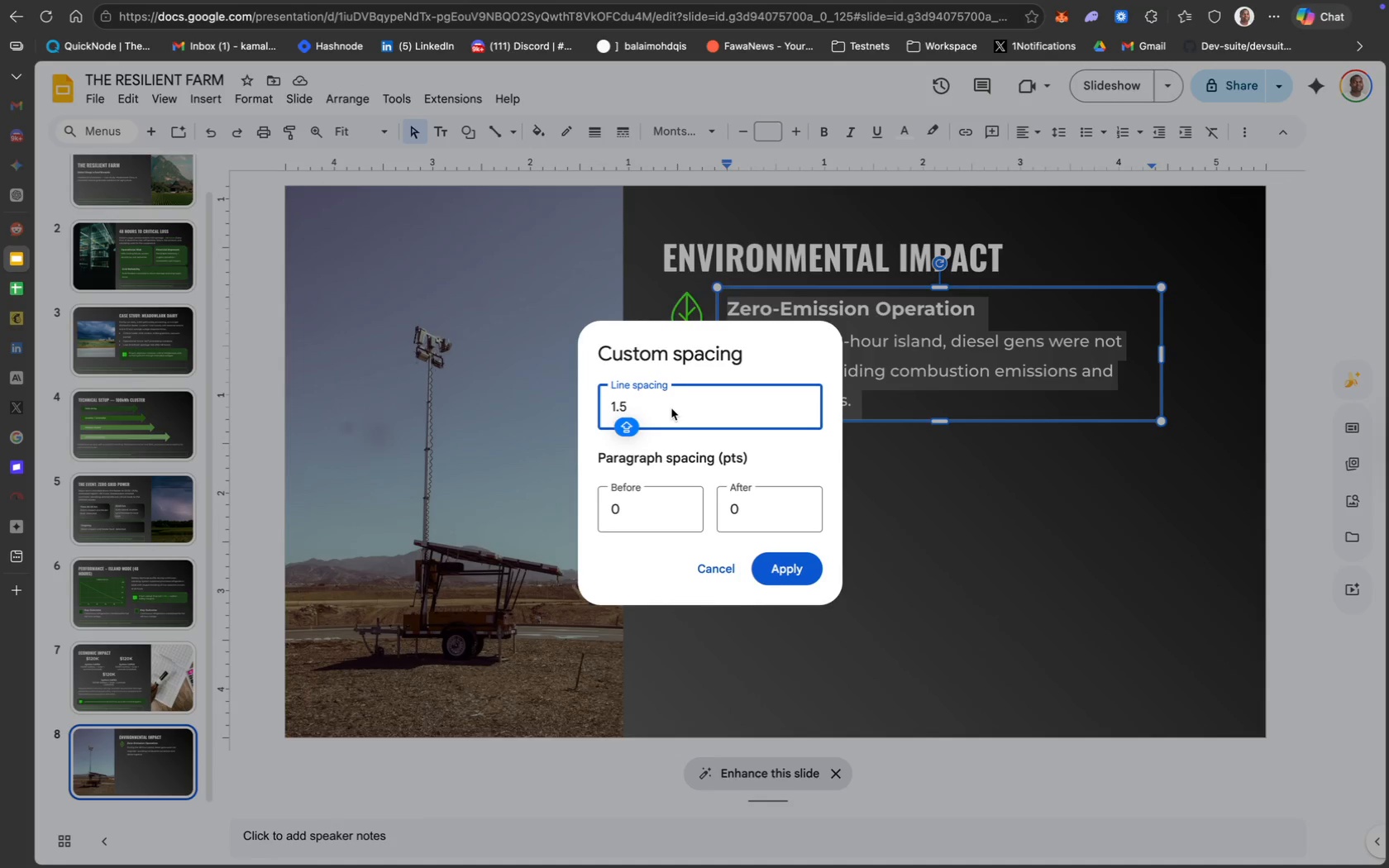 
key(Backspace)
 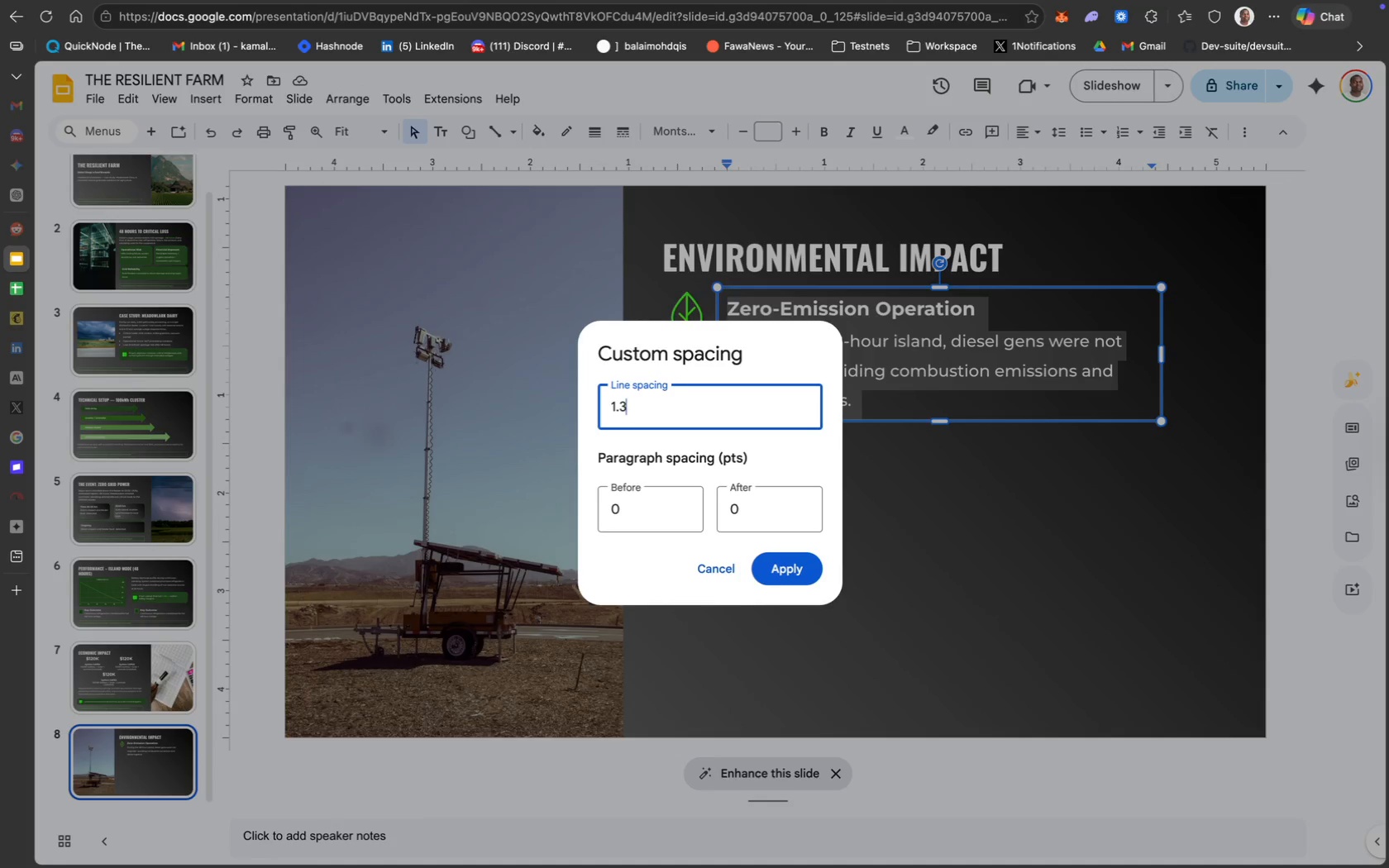 
key(3)
 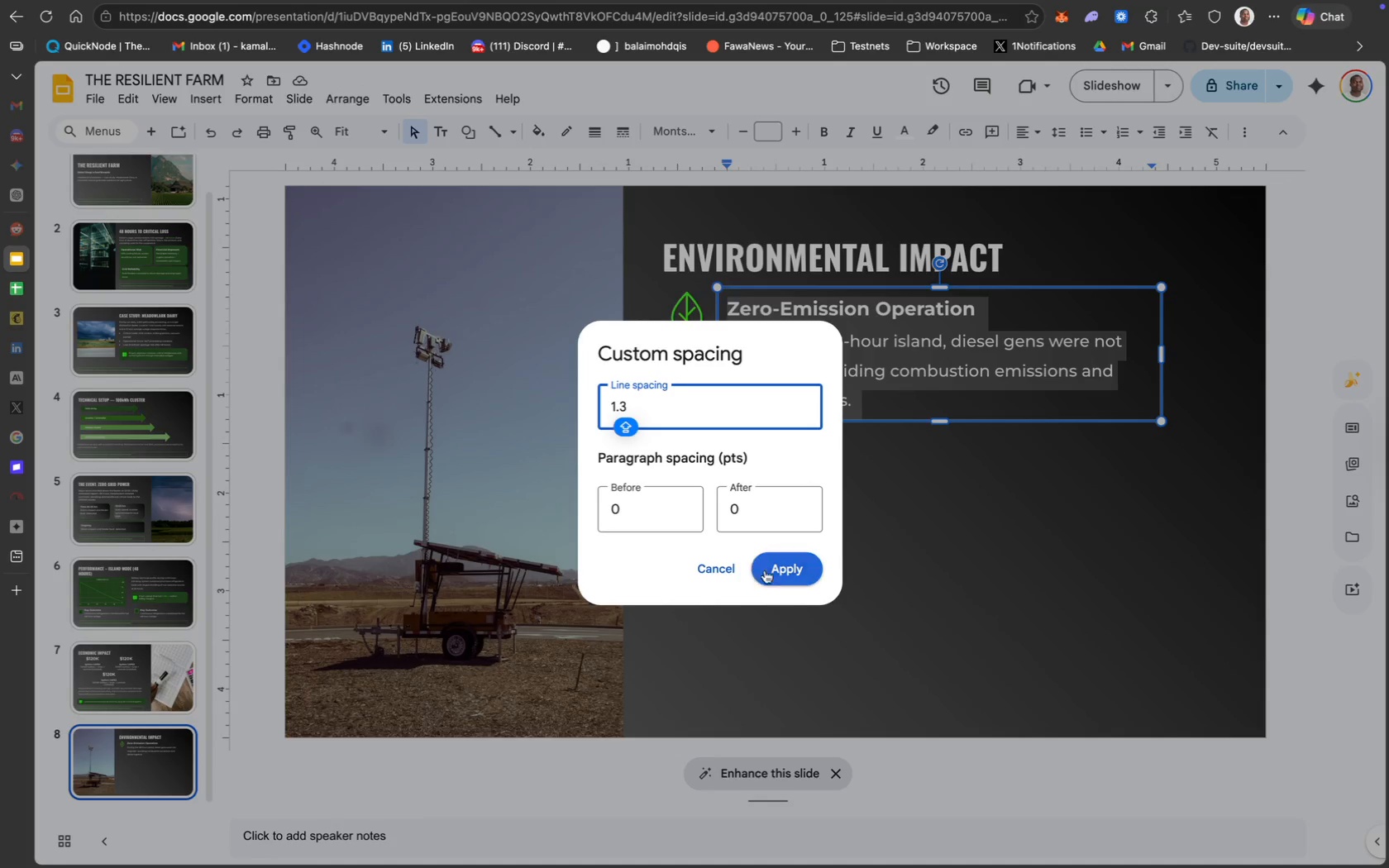 
left_click([779, 580])
 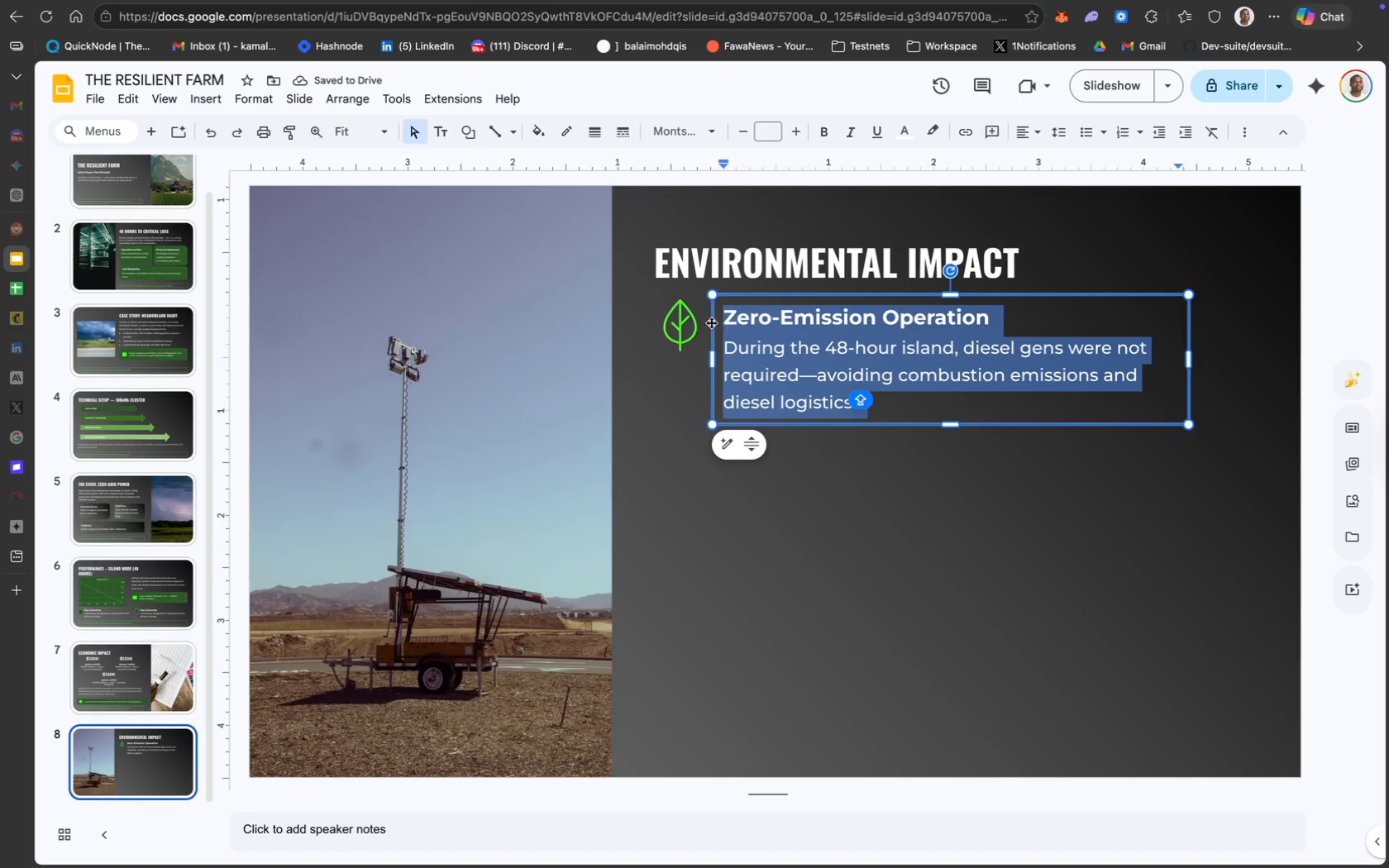 
left_click_drag(start_coordinate=[766, 294], to_coordinate=[761, 292])
 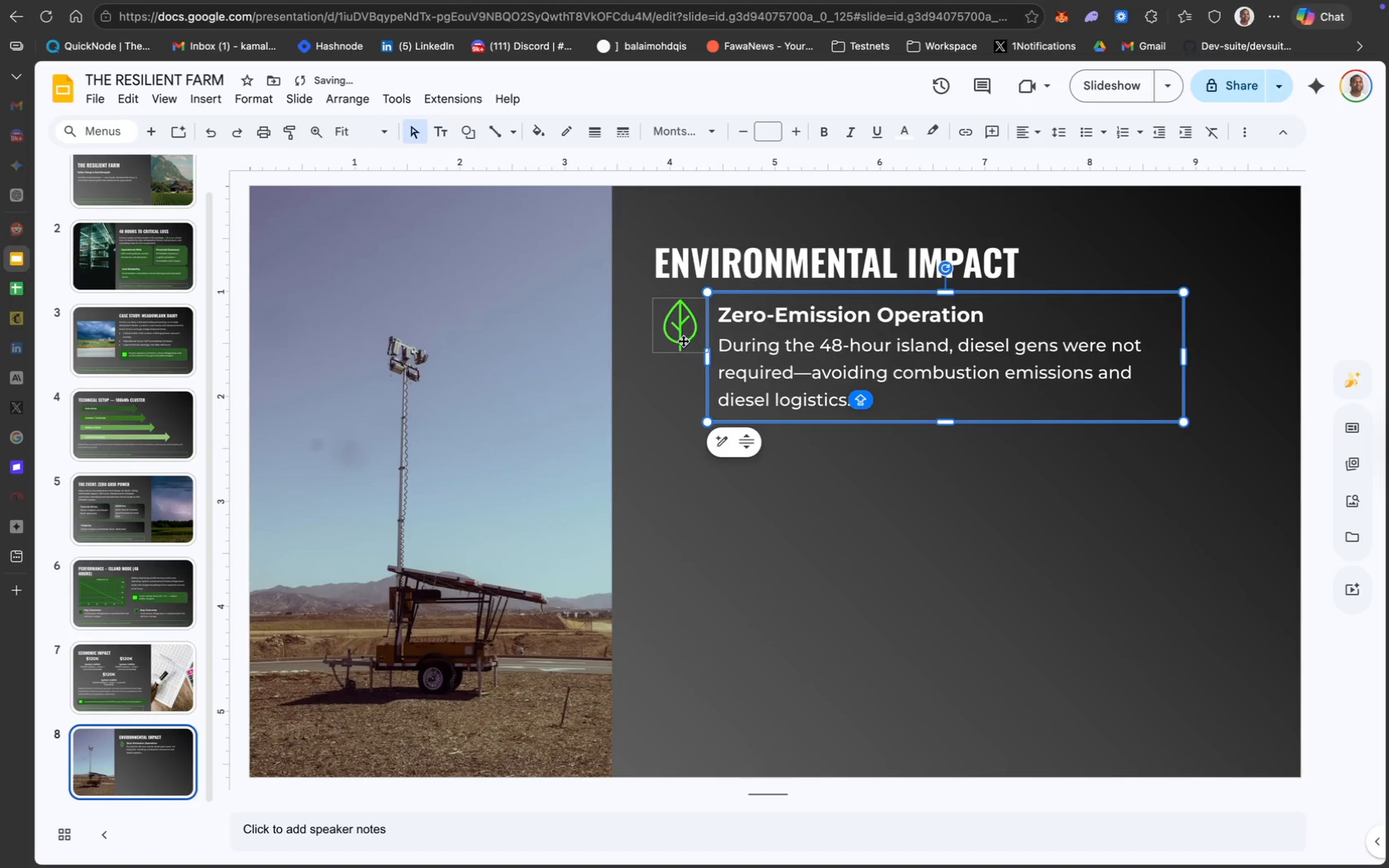 
hold_key(key=ShiftLeft, duration=0.85)
left_click([682, 337])
 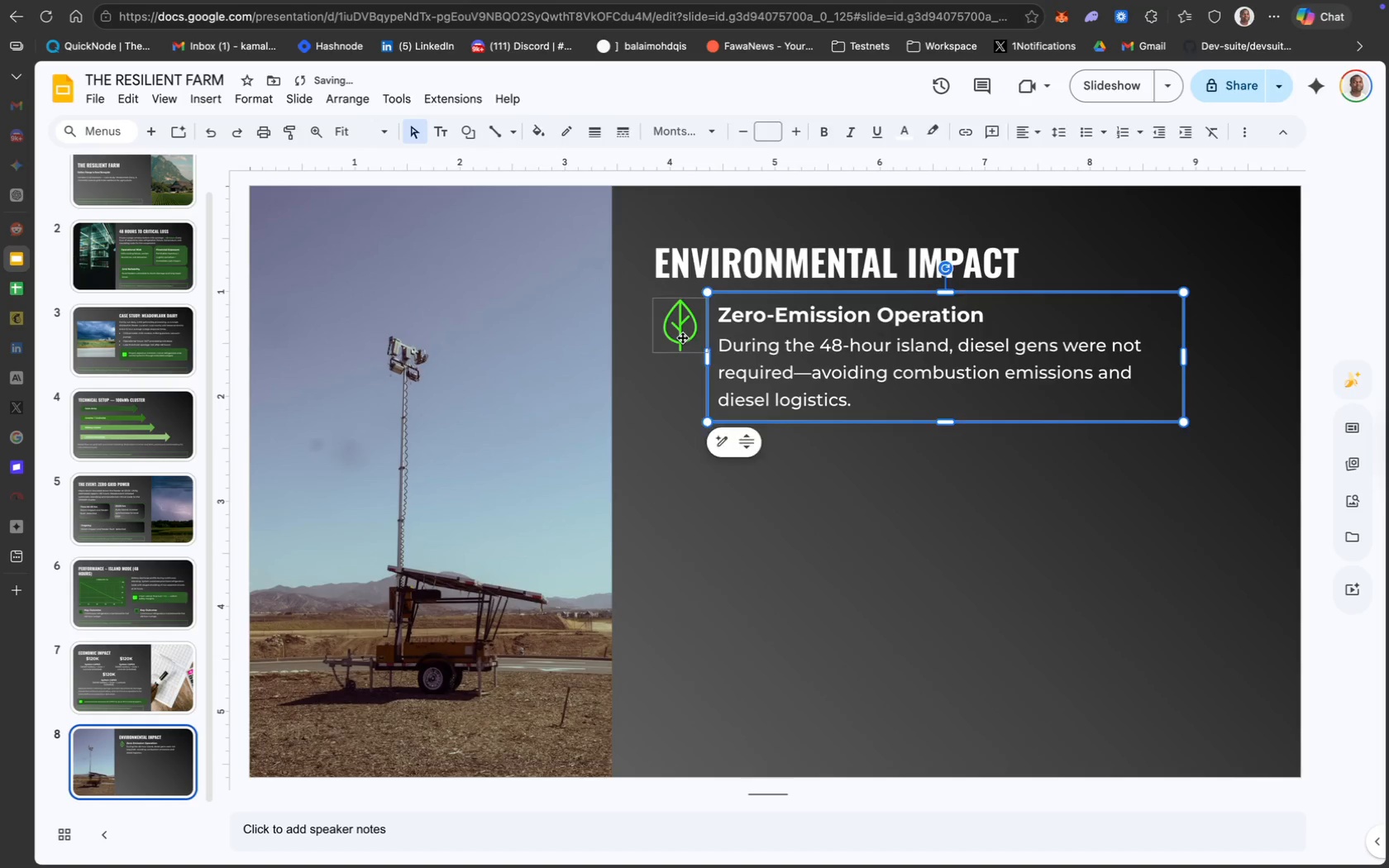 
wait(7.29)
 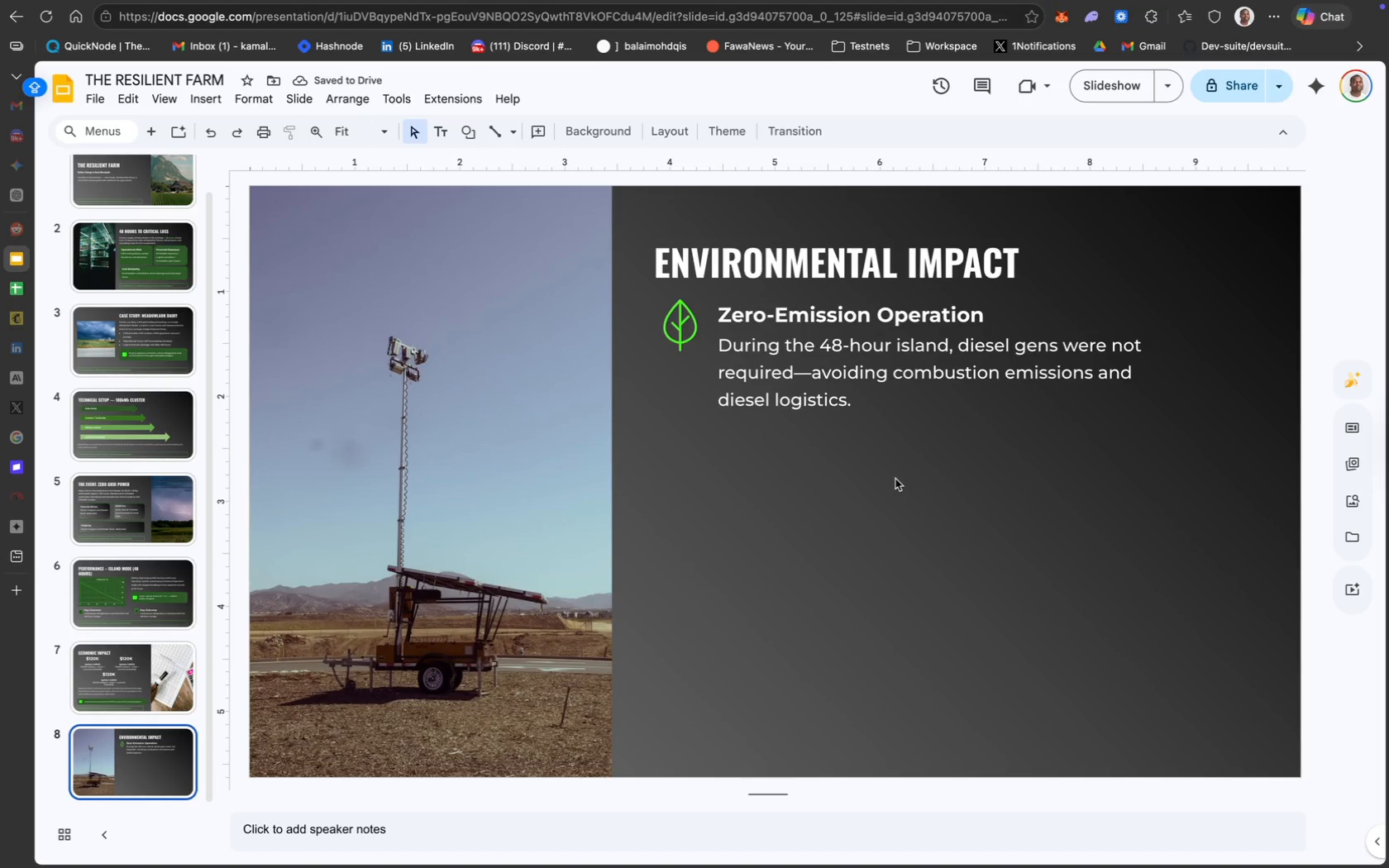 
hold_key(key=ShiftLeft, duration=1.61)
 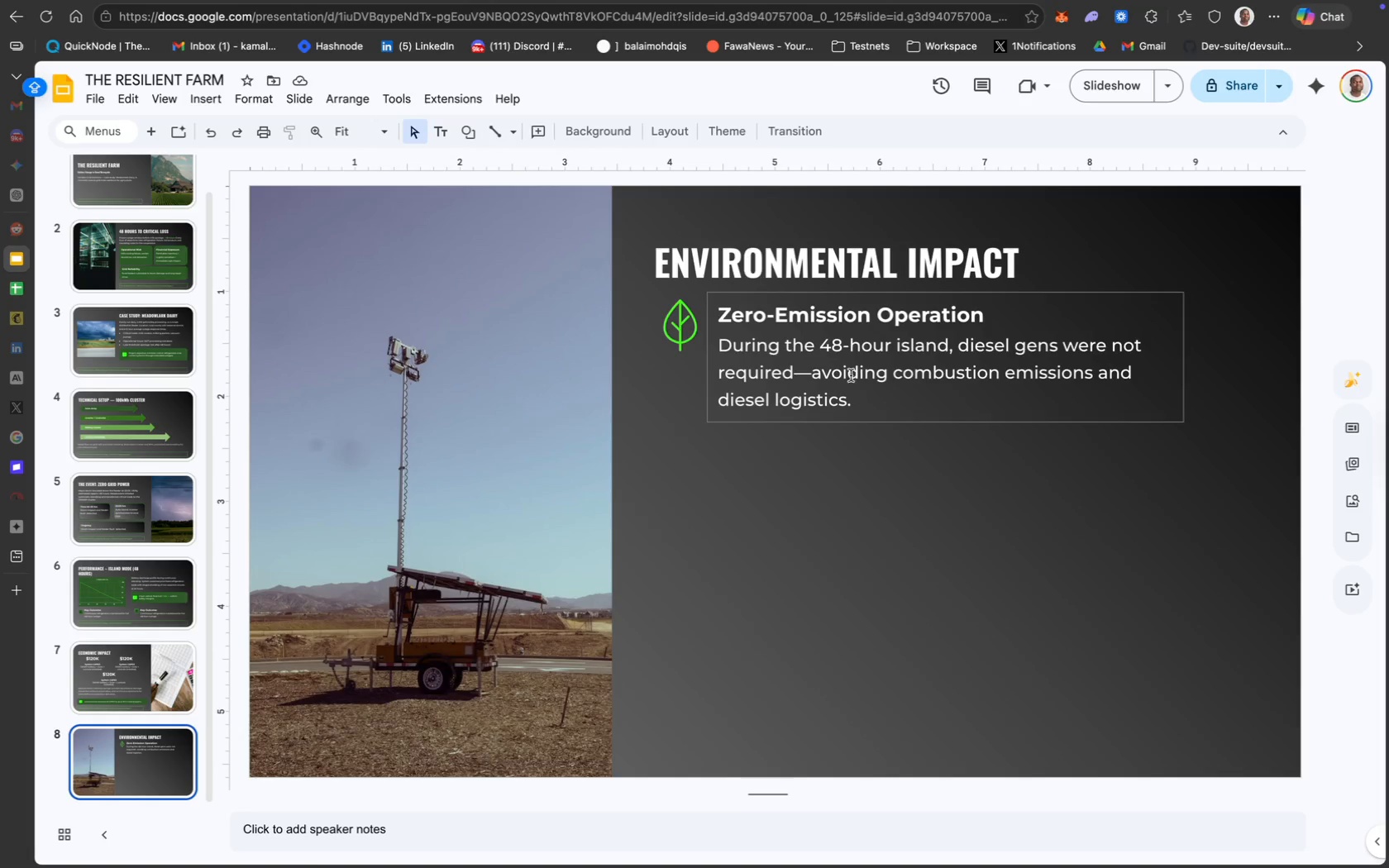 
left_click([848, 374])
 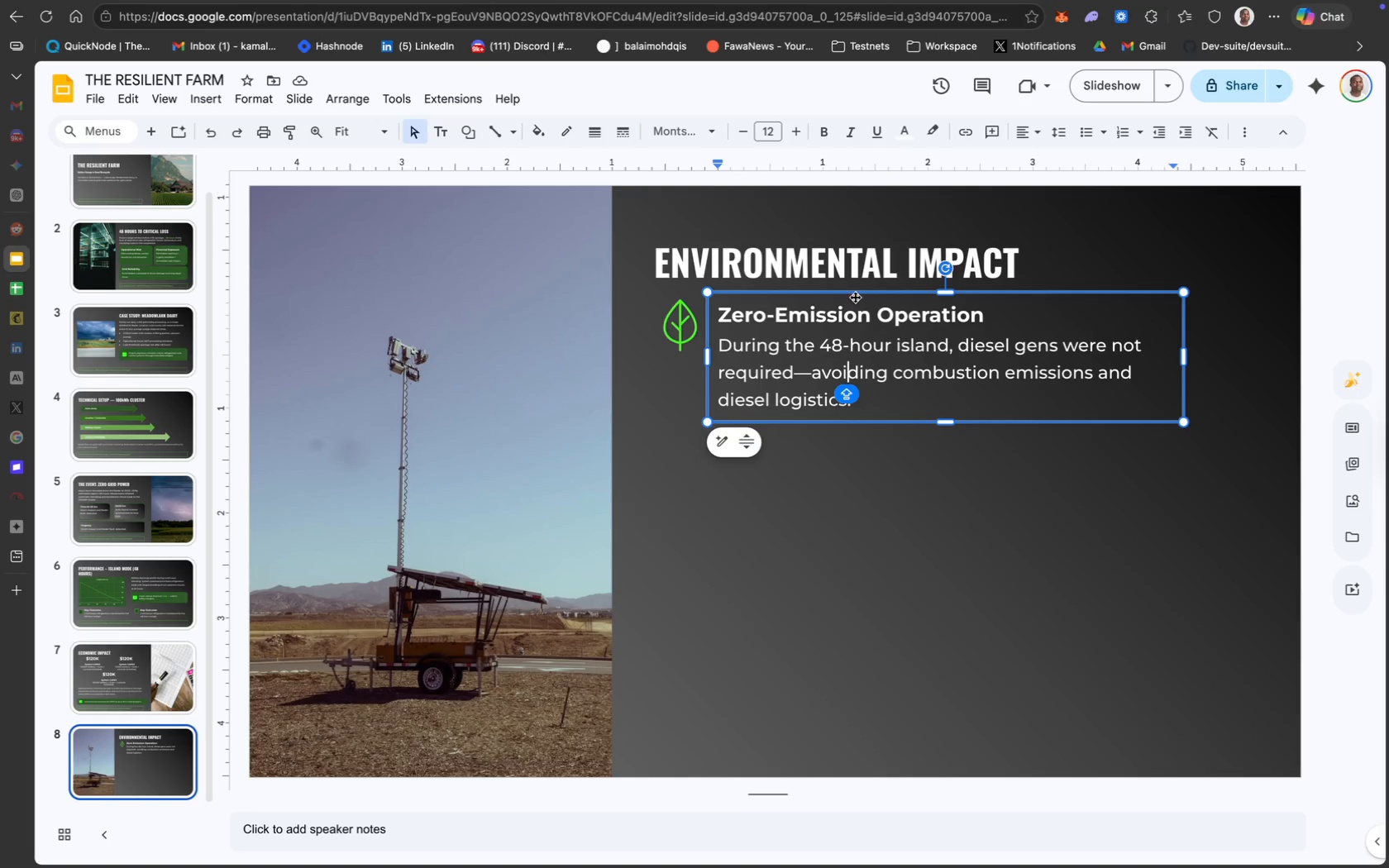 
left_click_drag(start_coordinate=[852, 295], to_coordinate=[847, 291])
 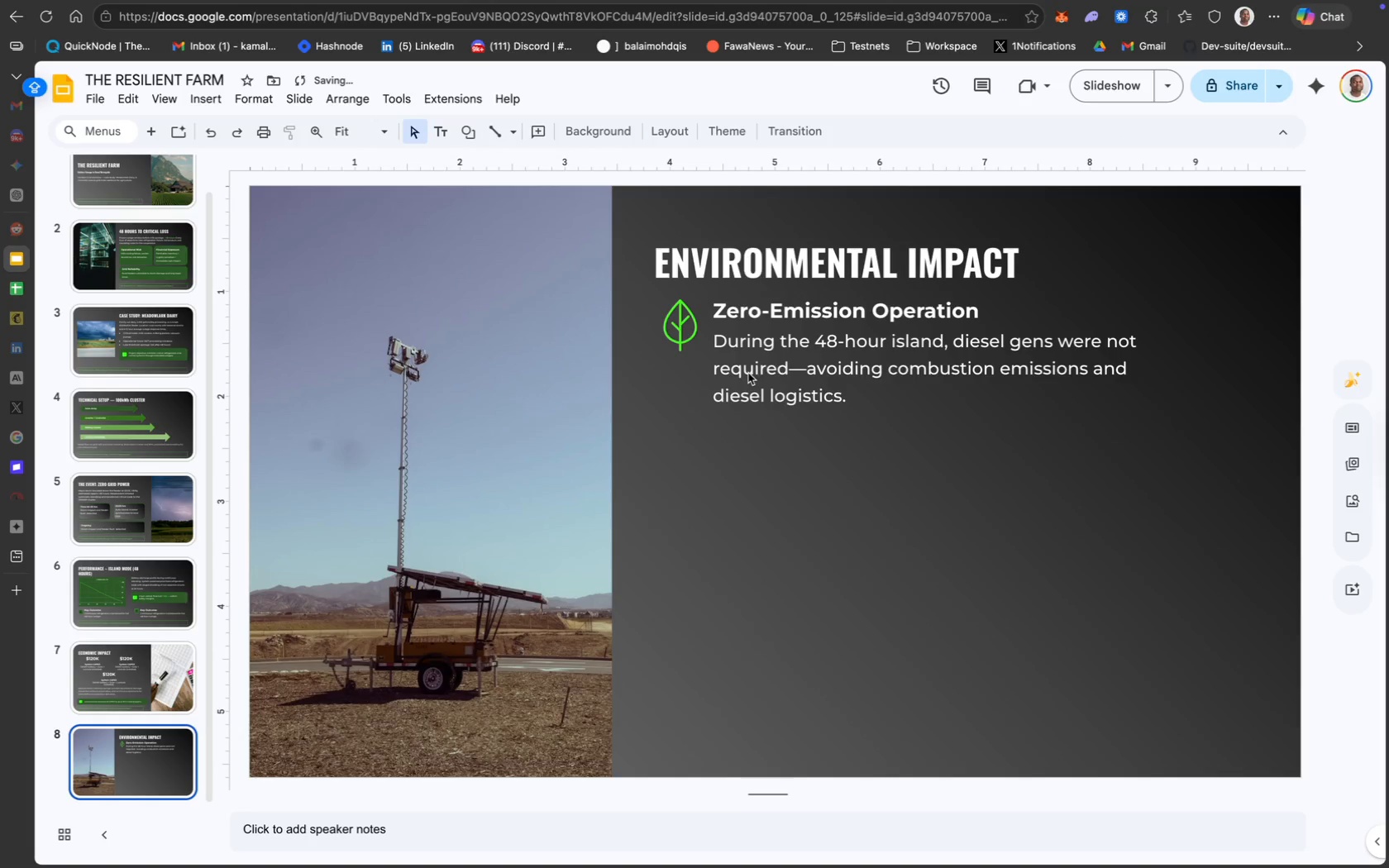 
key(Shift+ShiftLeft)
 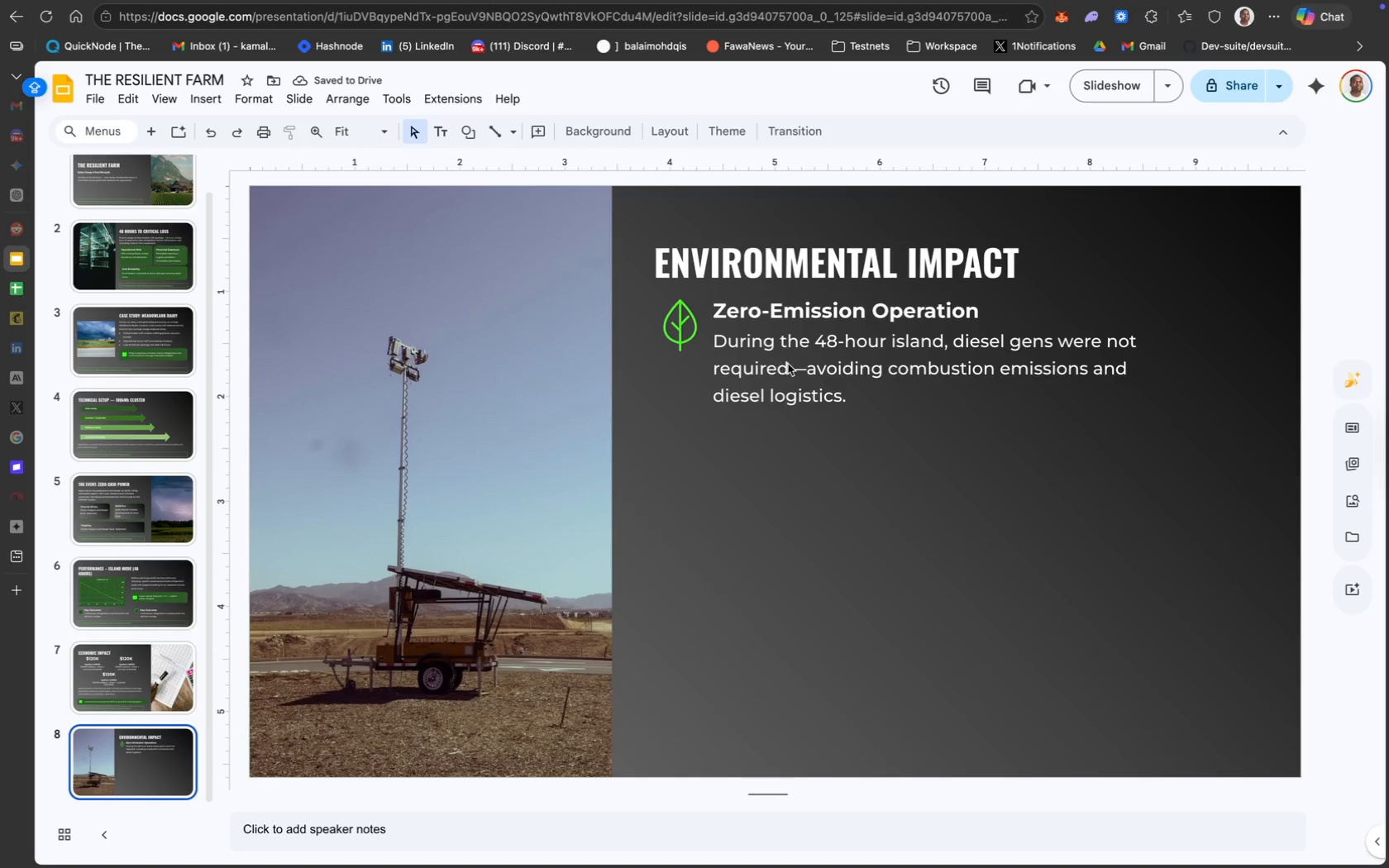 
left_click([788, 364])
 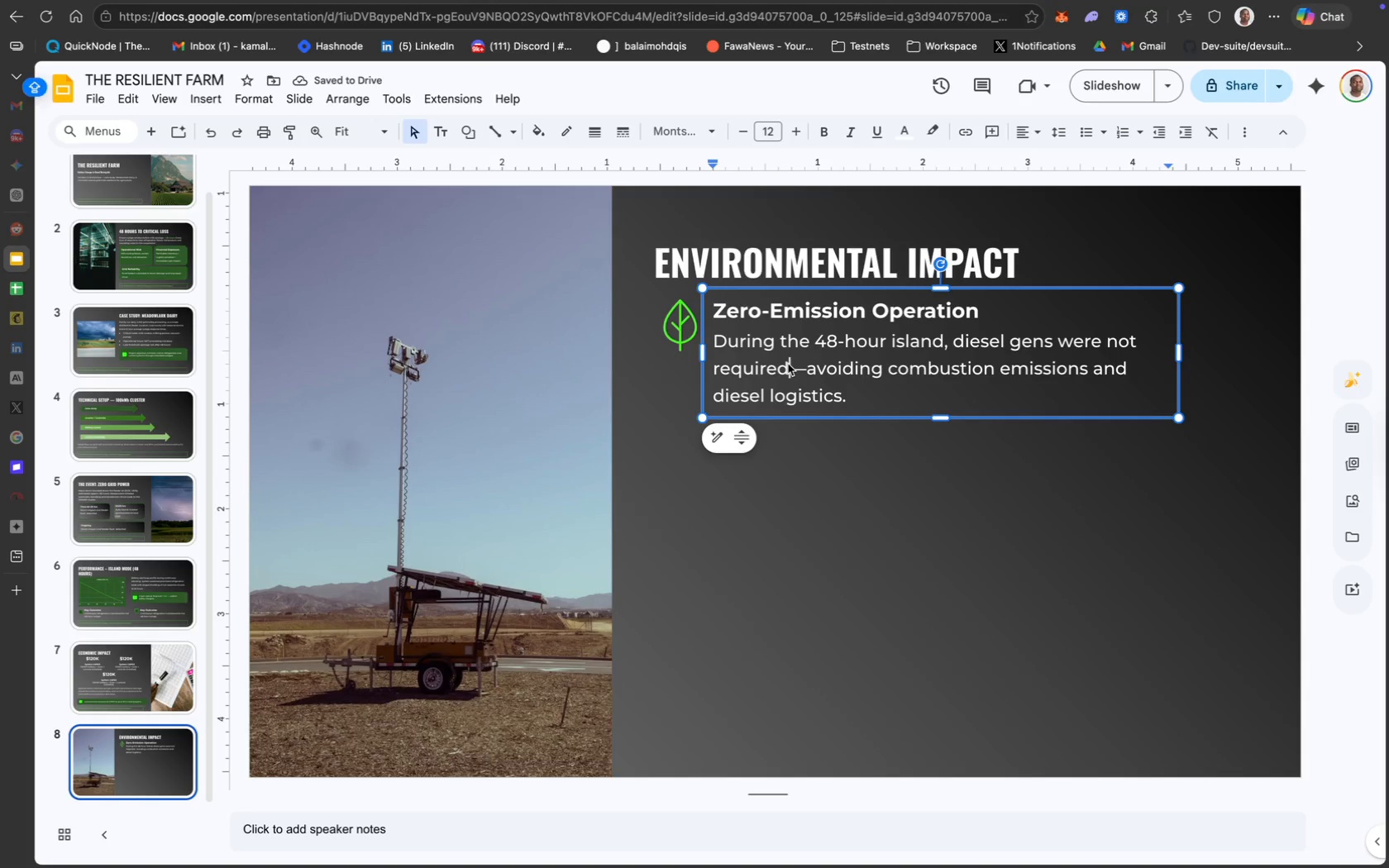 
hold_key(key=ShiftLeft, duration=2.54)
 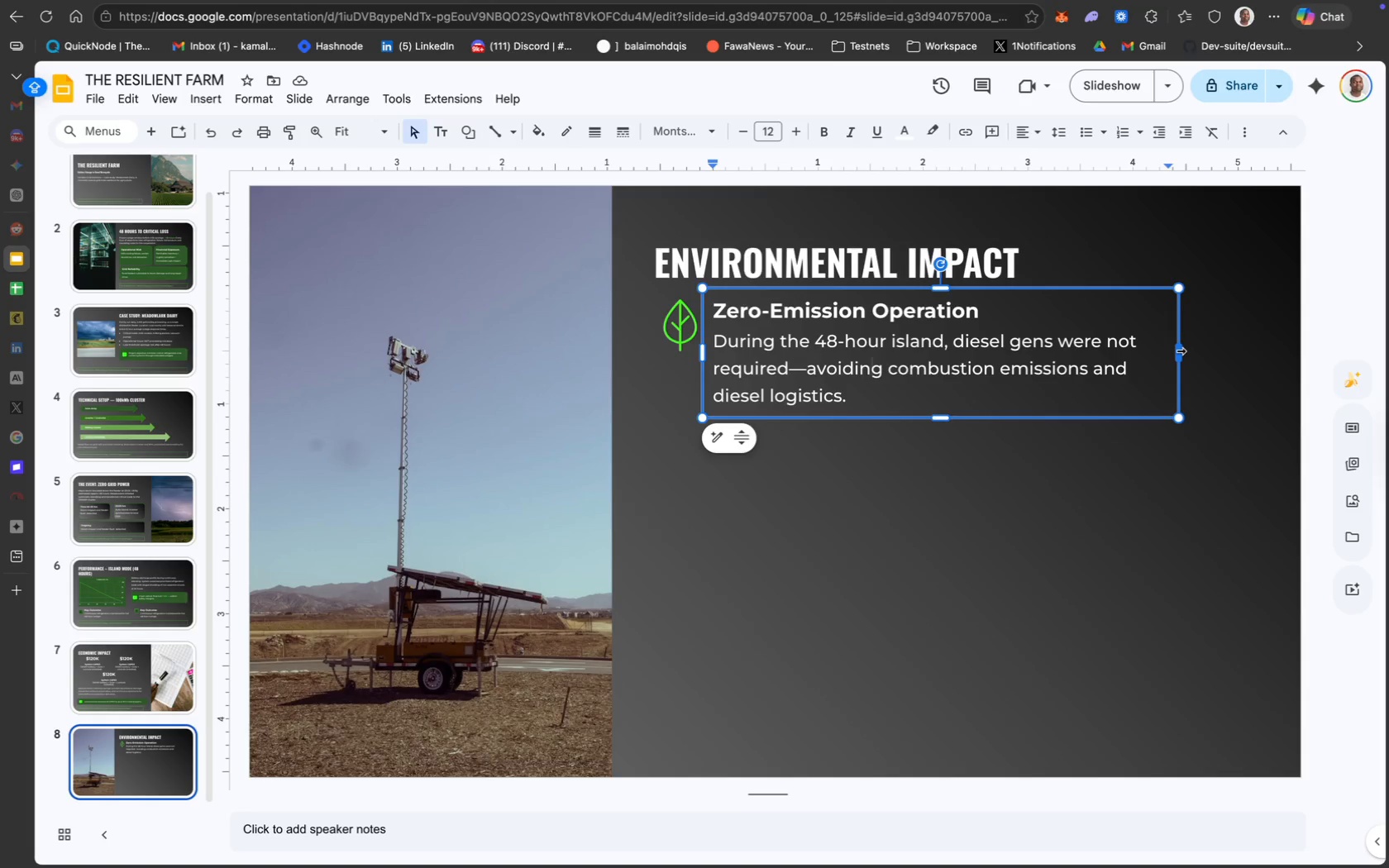 
left_click_drag(start_coordinate=[1180, 351], to_coordinate=[1247, 351])
 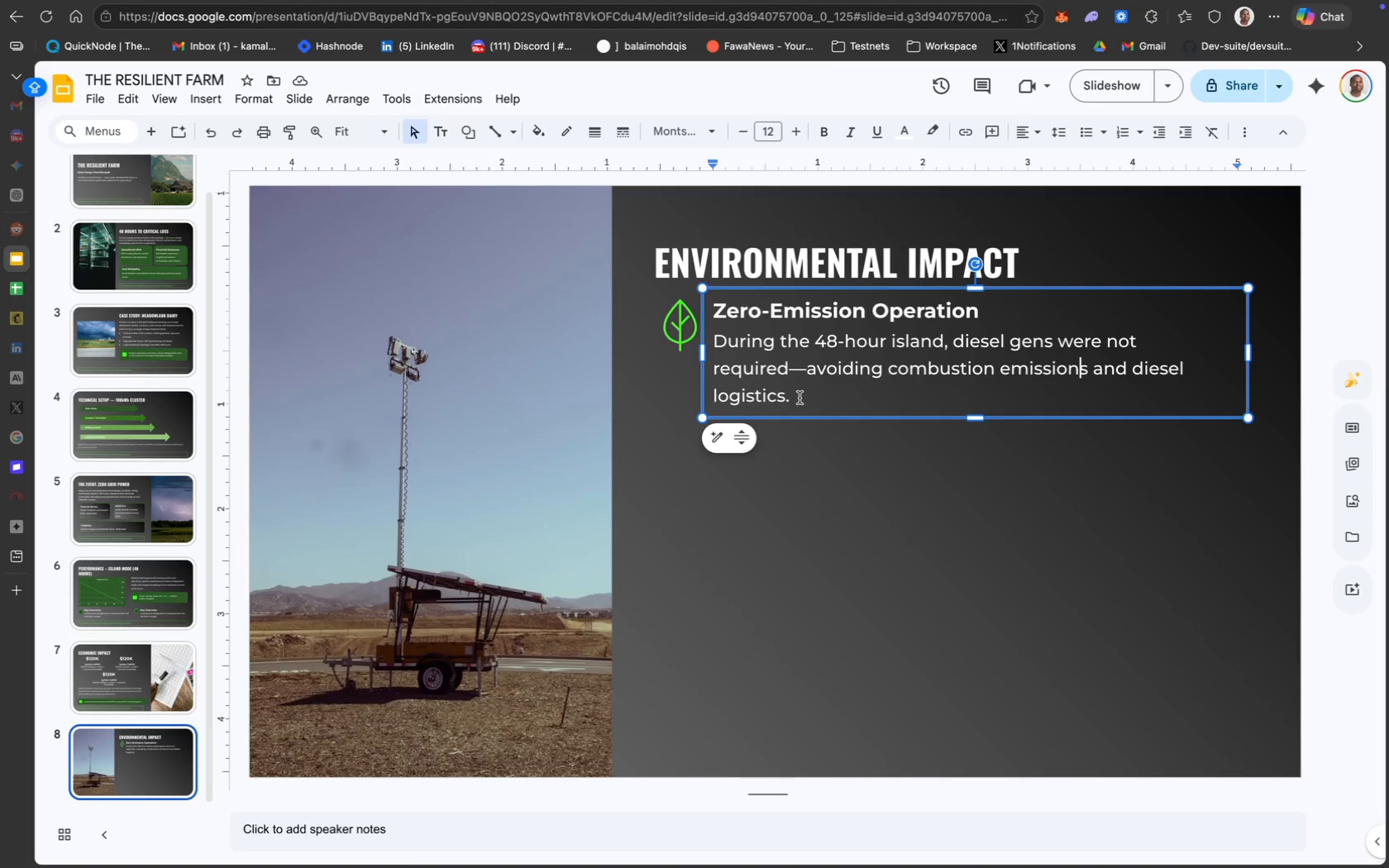 
wait(17.34)
 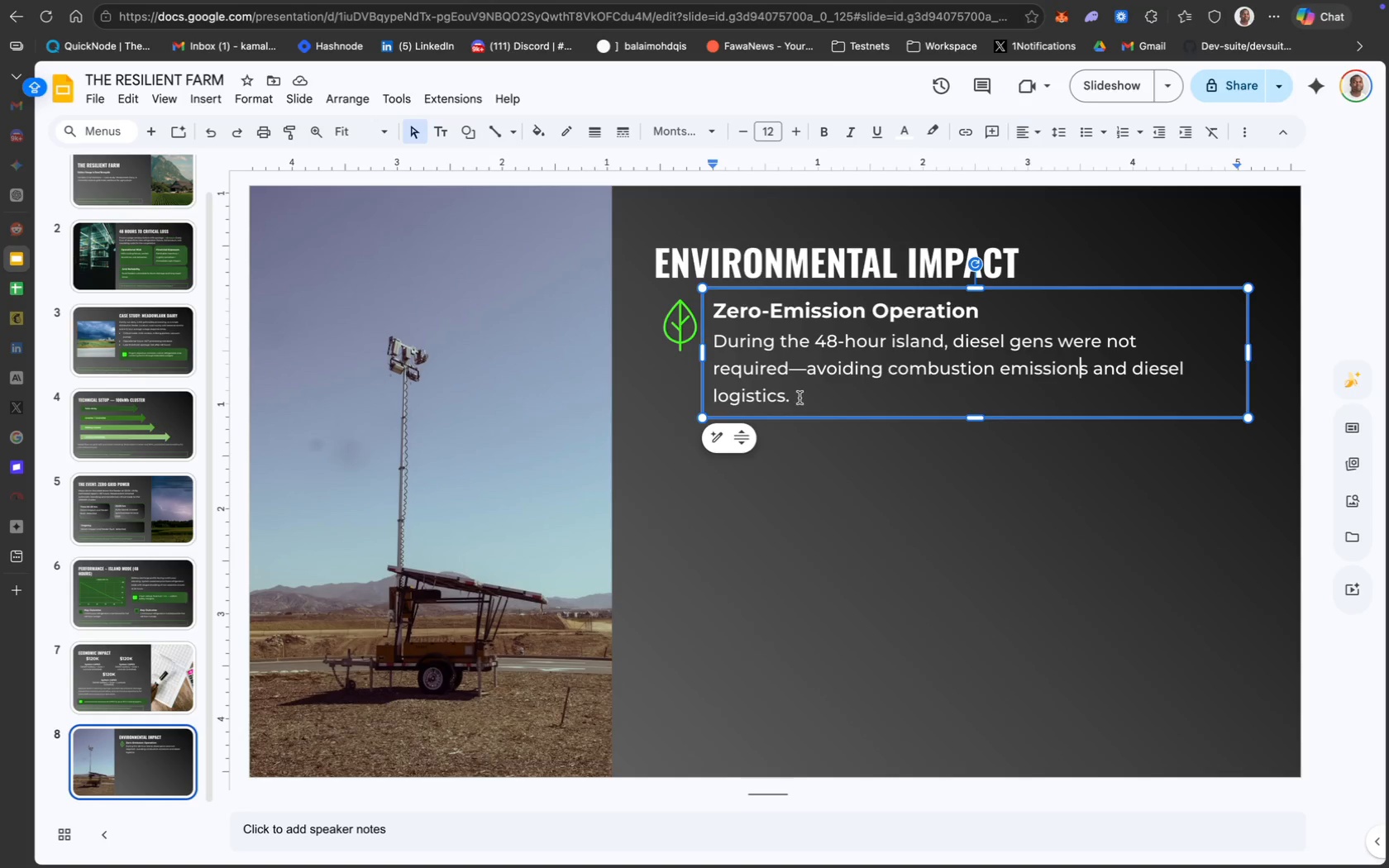 
left_click_drag(start_coordinate=[804, 395], to_coordinate=[718, 353])
 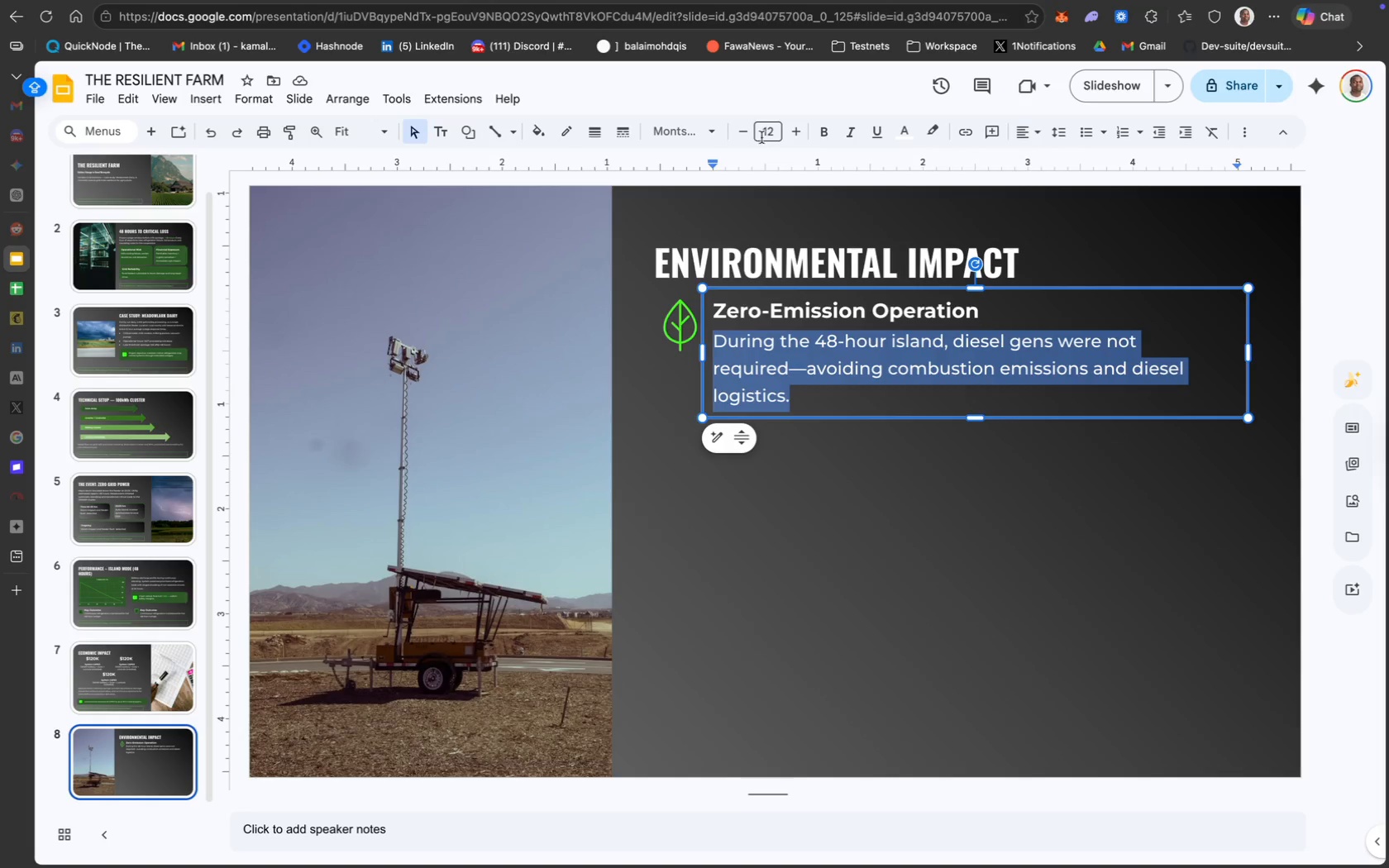 
left_click([766, 131])
 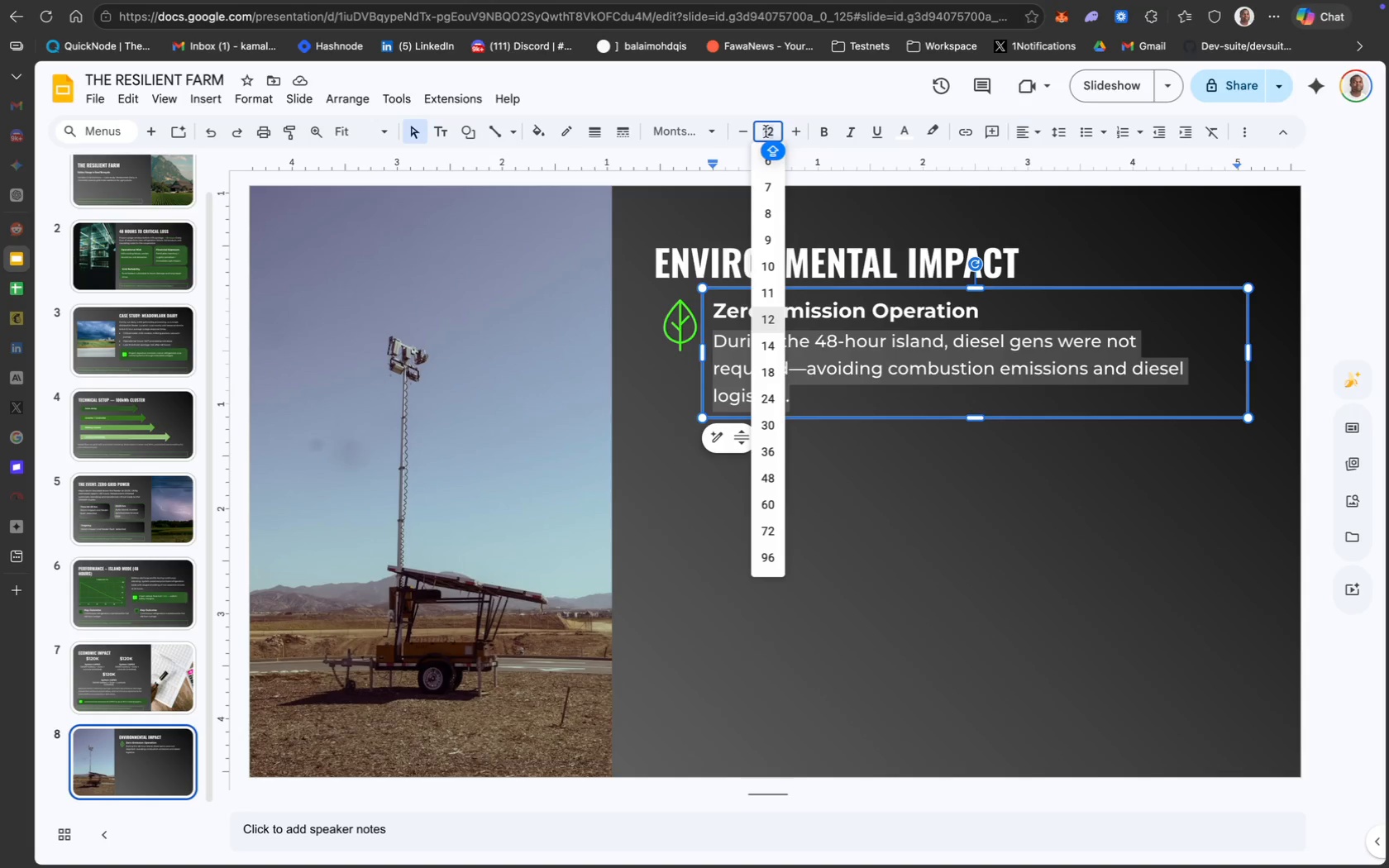 
left_click([766, 131])
 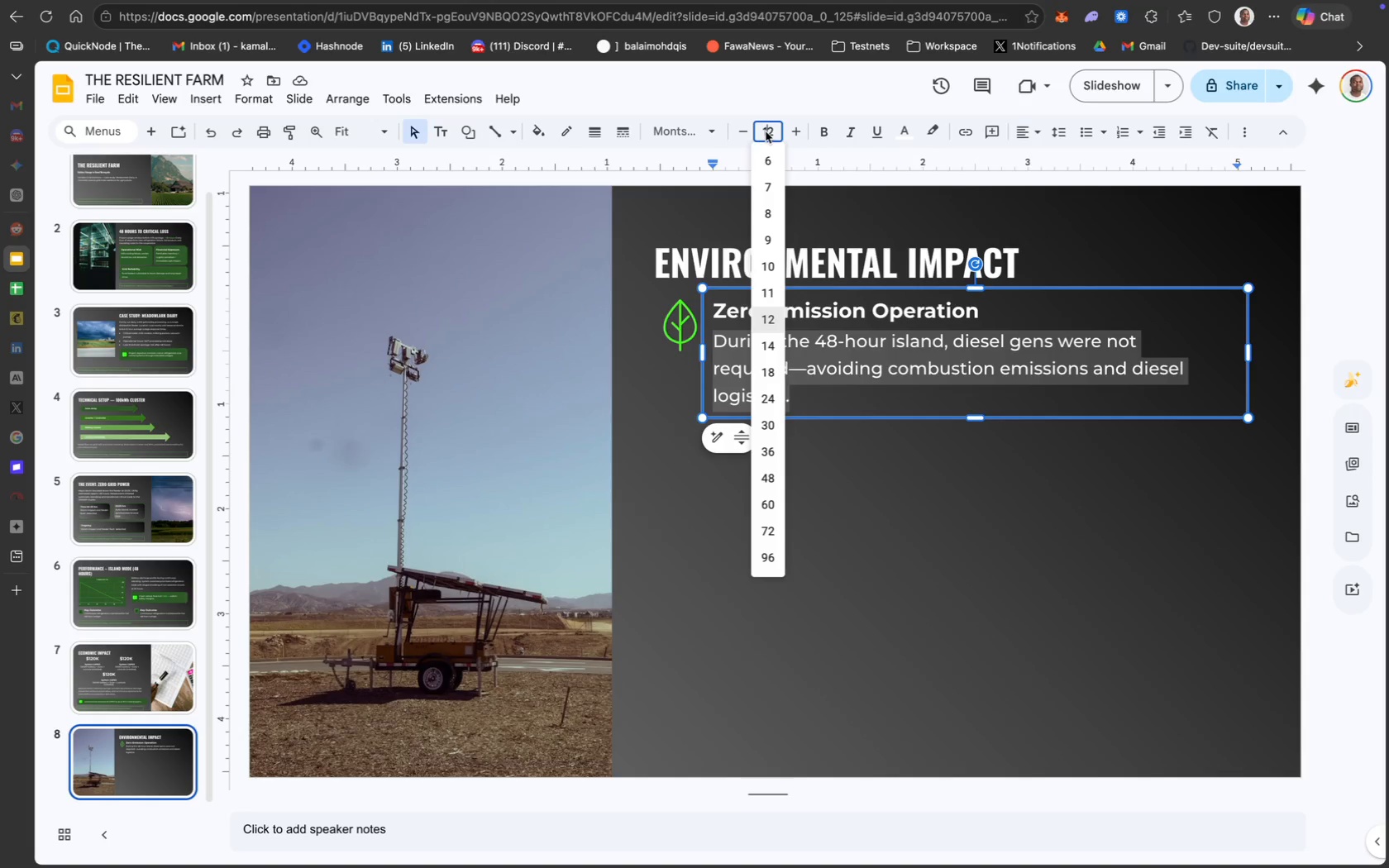 
type(11\)
 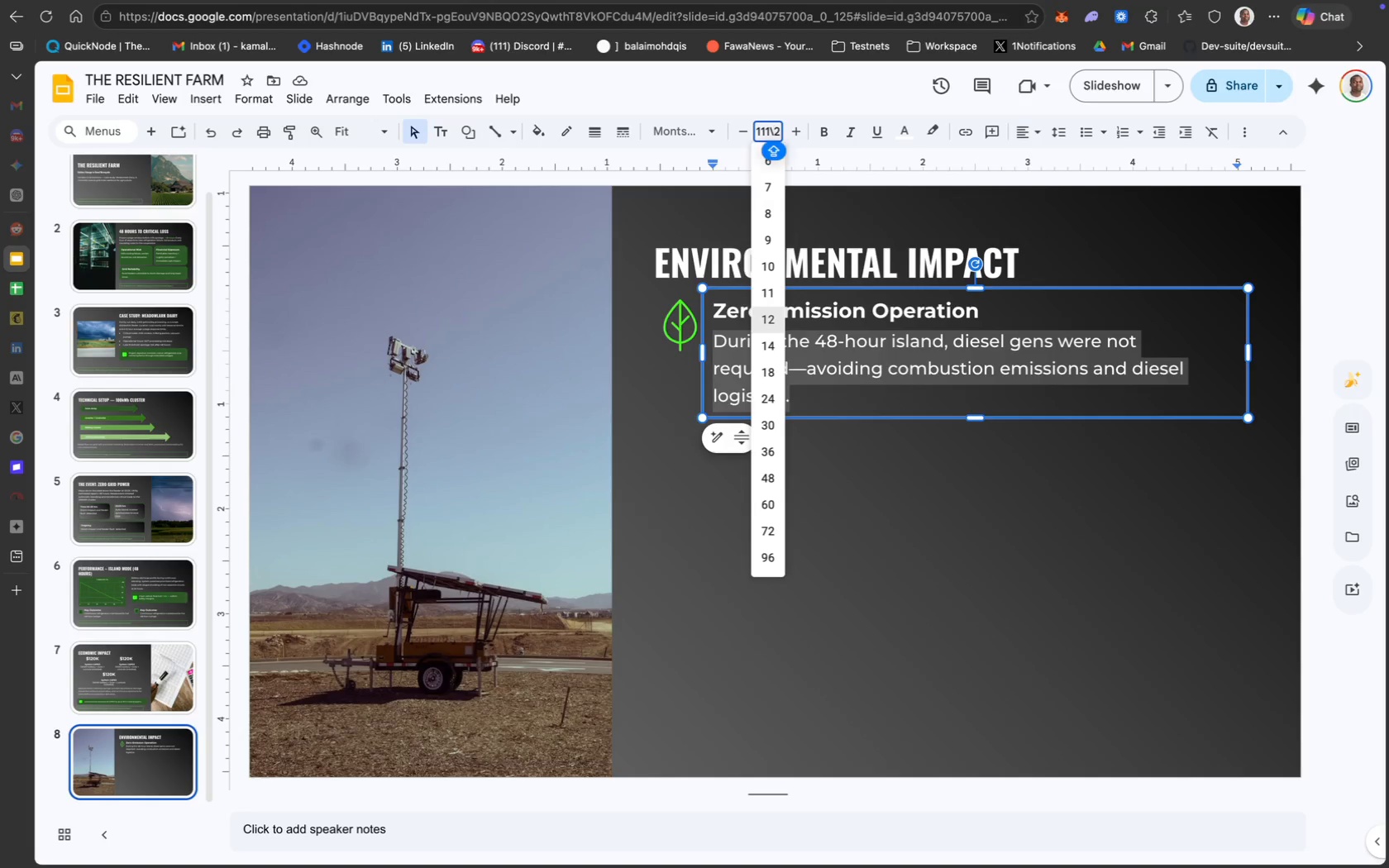 
key(Meta+A)
 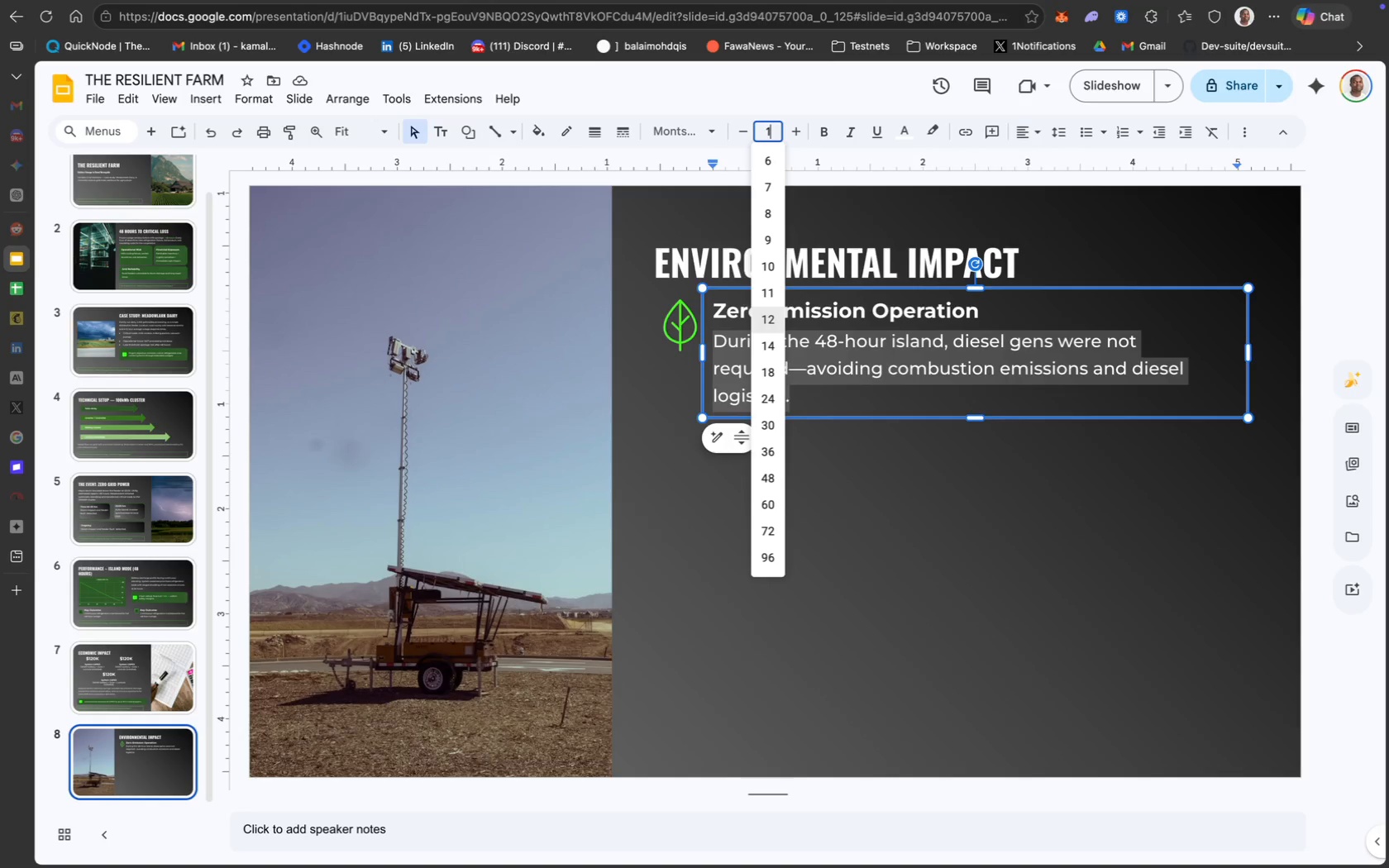 
type(11)
 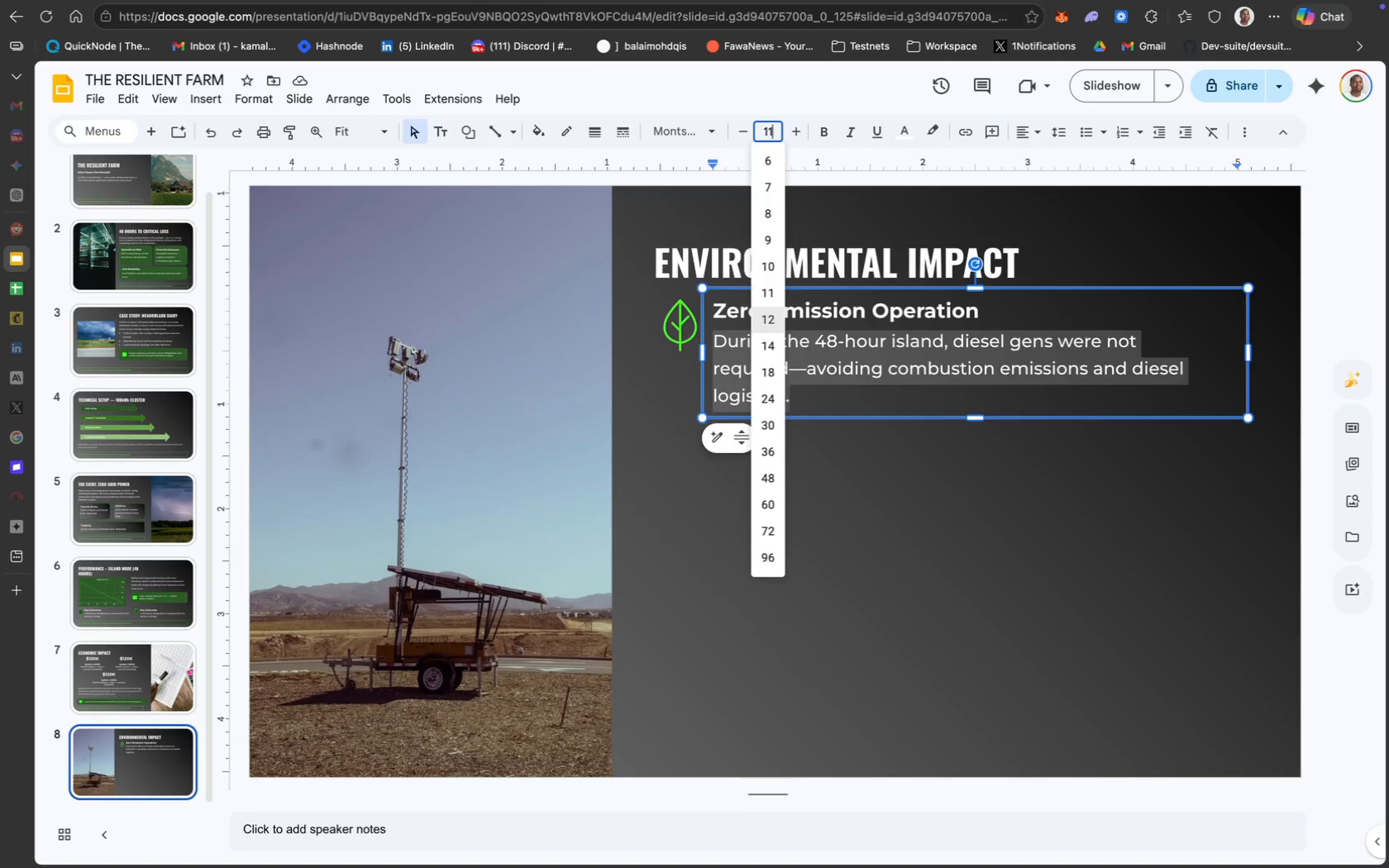 
key(Enter)
 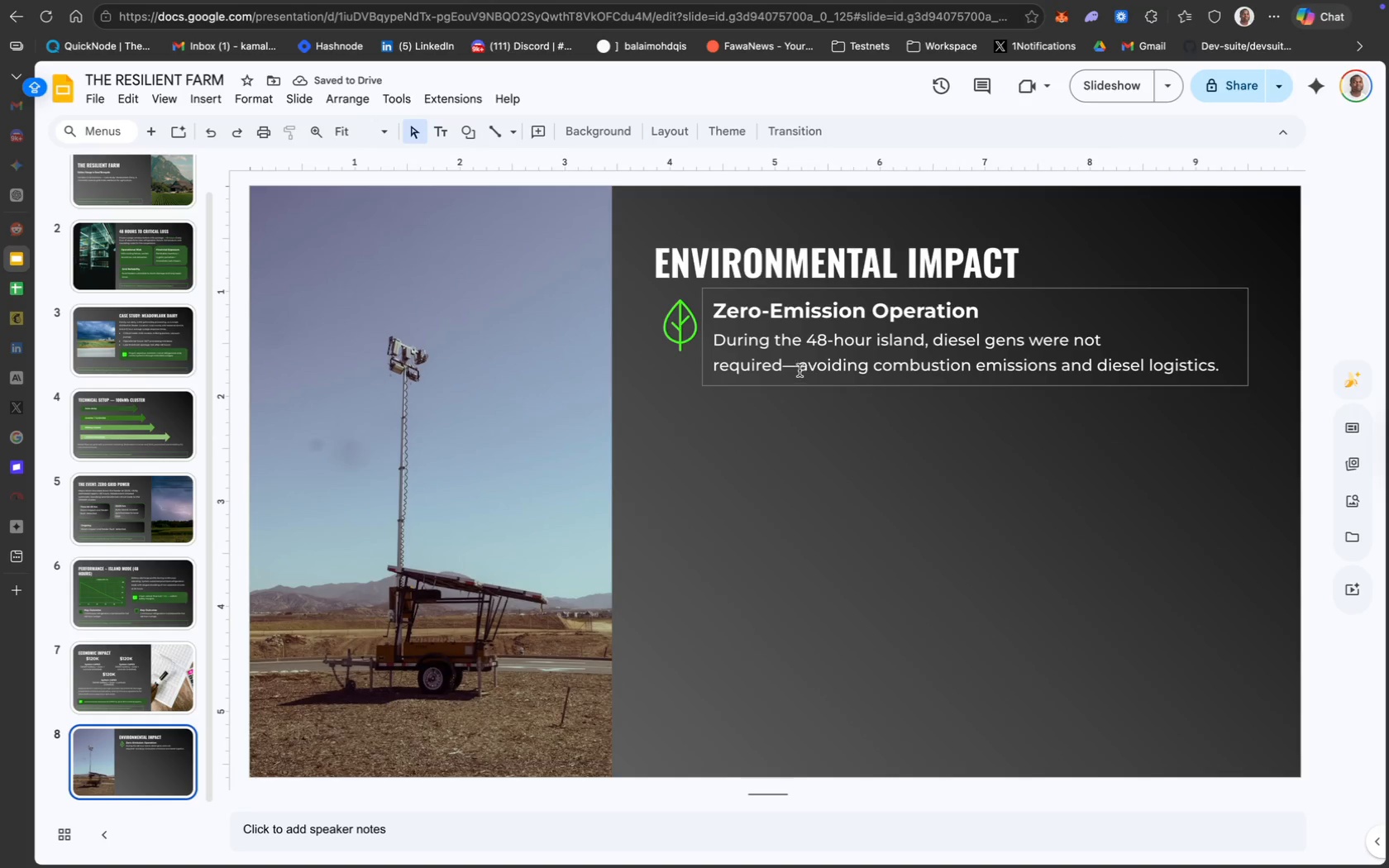 
wait(6.03)
 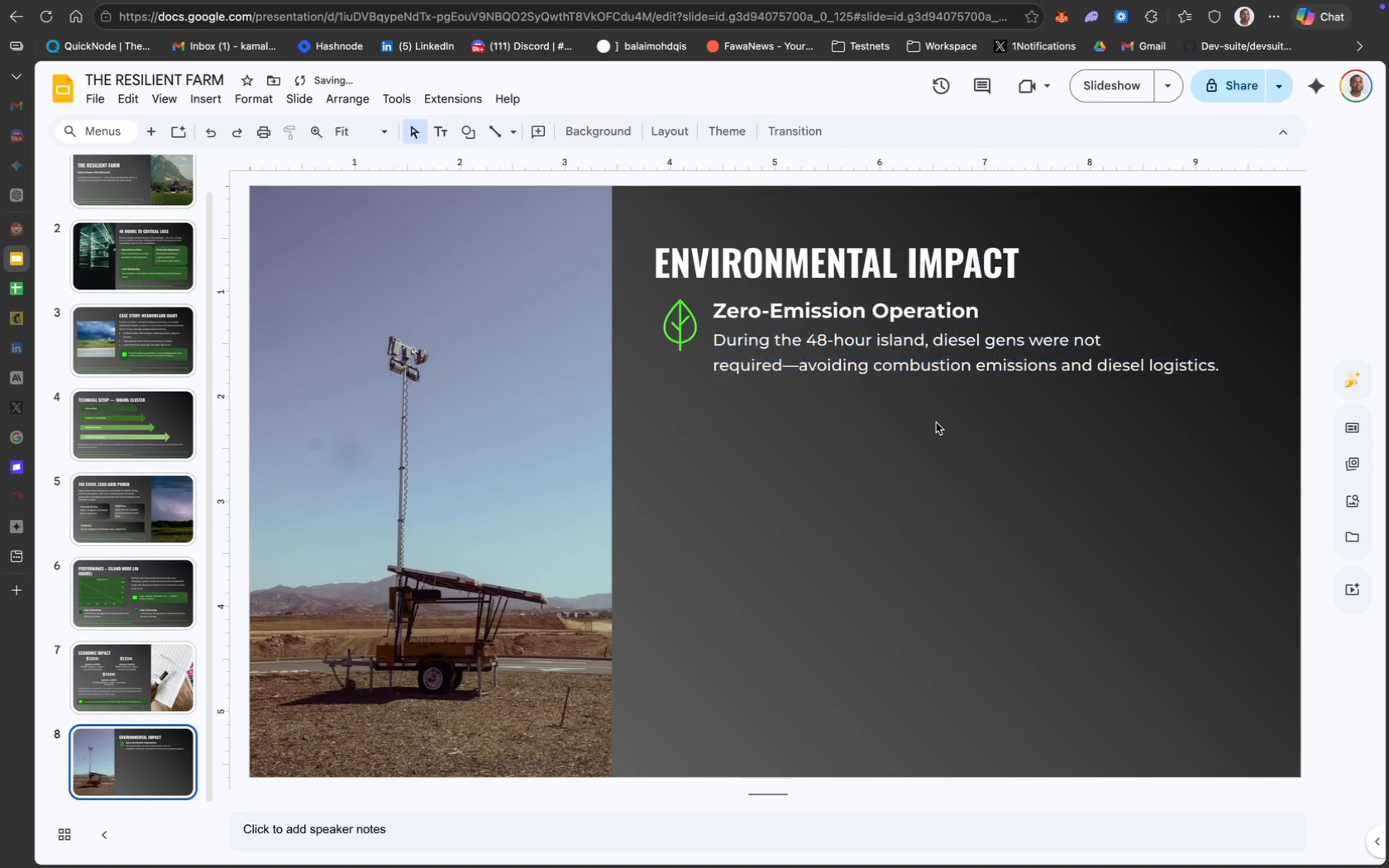 
key(Shift+Enter)
 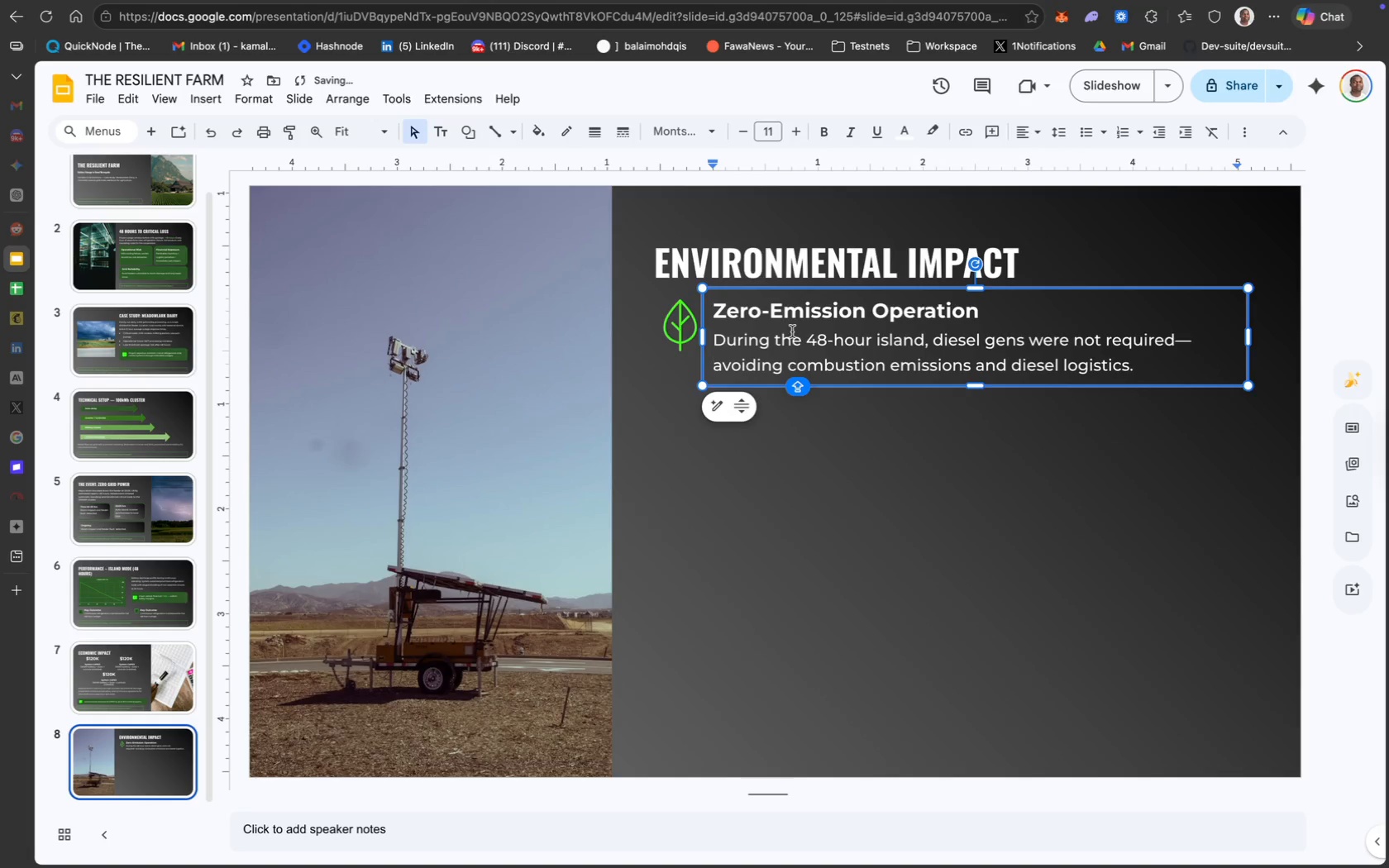 
hold_key(key=ShiftLeft, duration=0.71)
left_click([694, 326])
 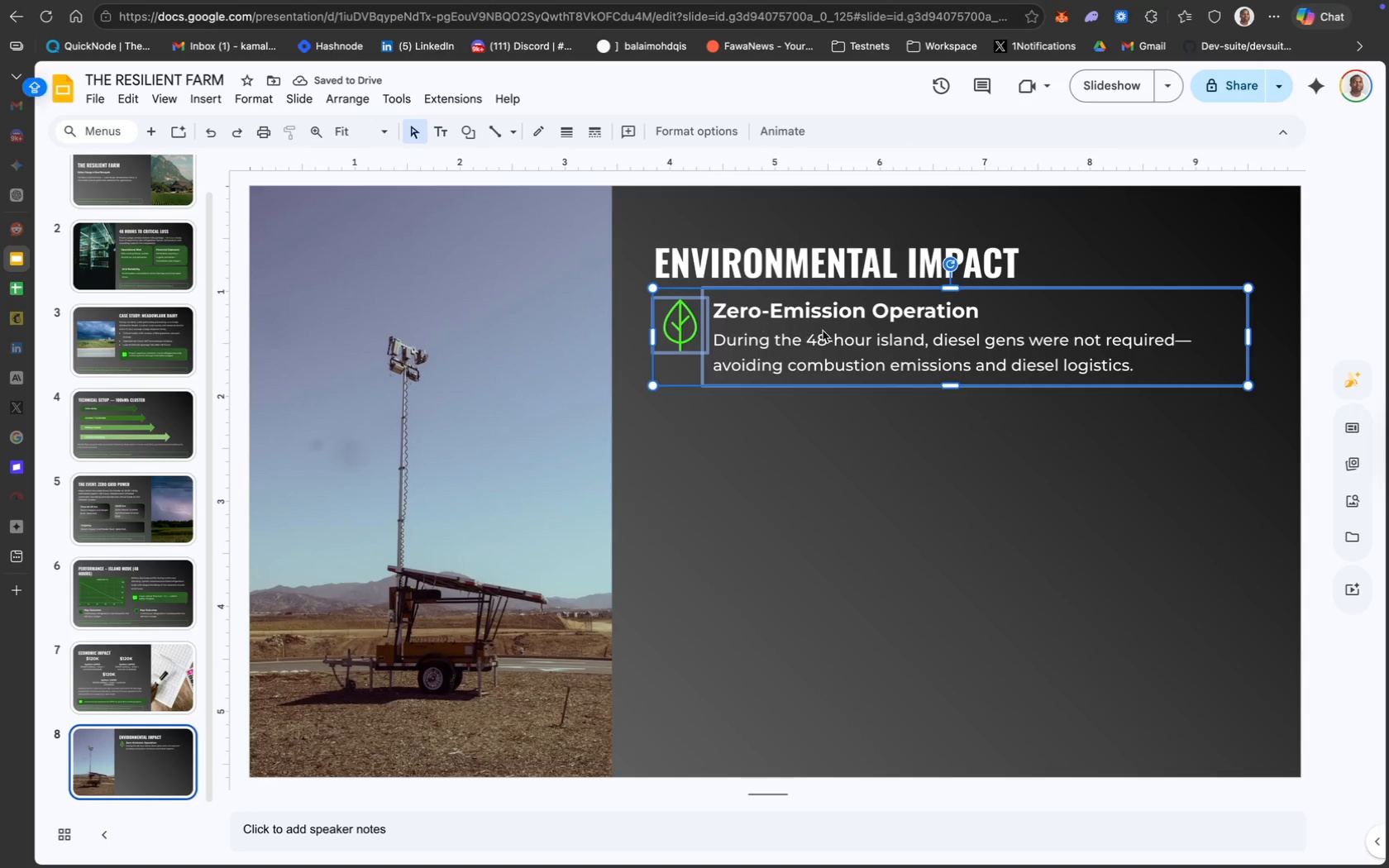 
key(Meta+D)
 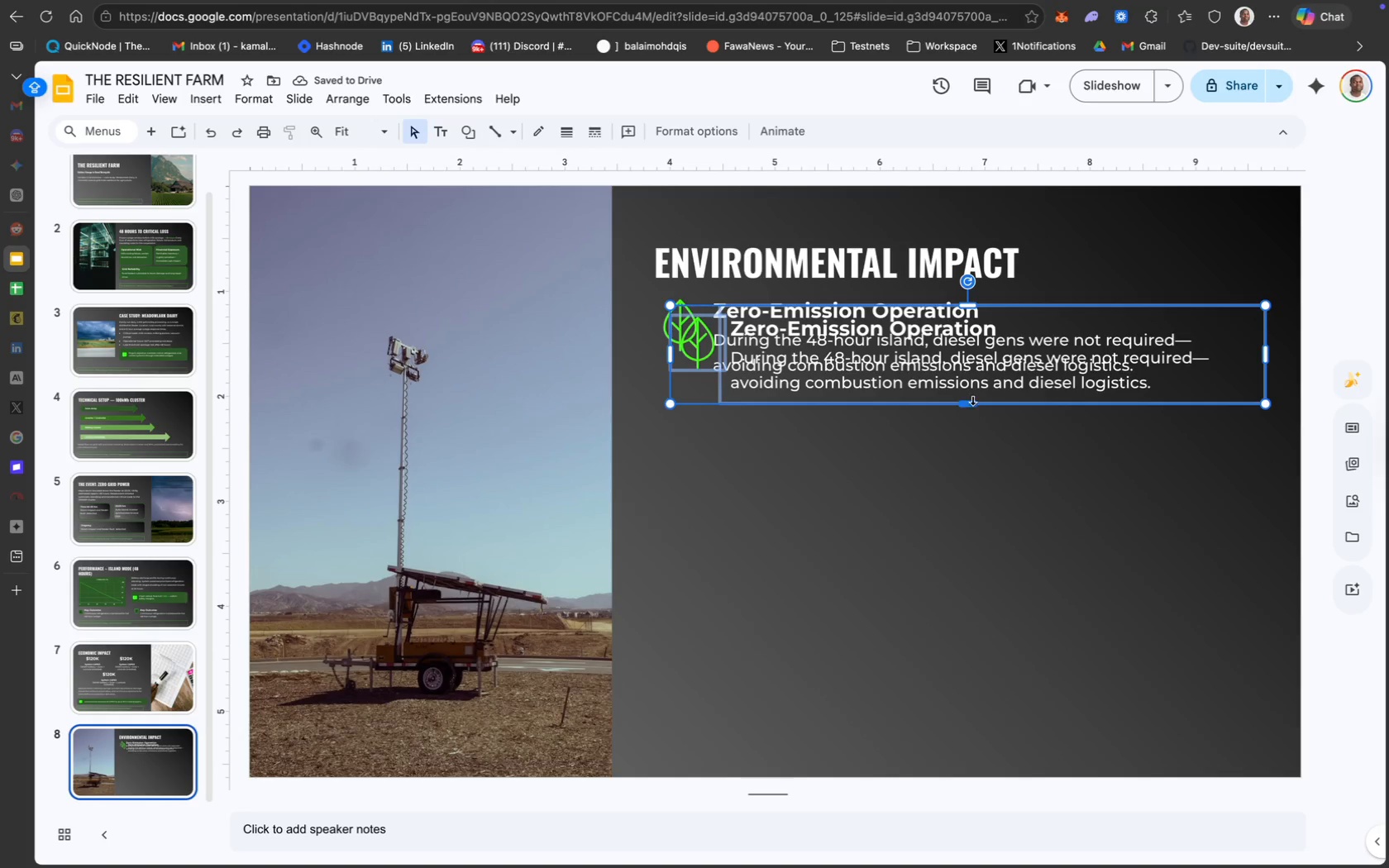 
left_click_drag(start_coordinate=[1000, 395], to_coordinate=[984, 466])
 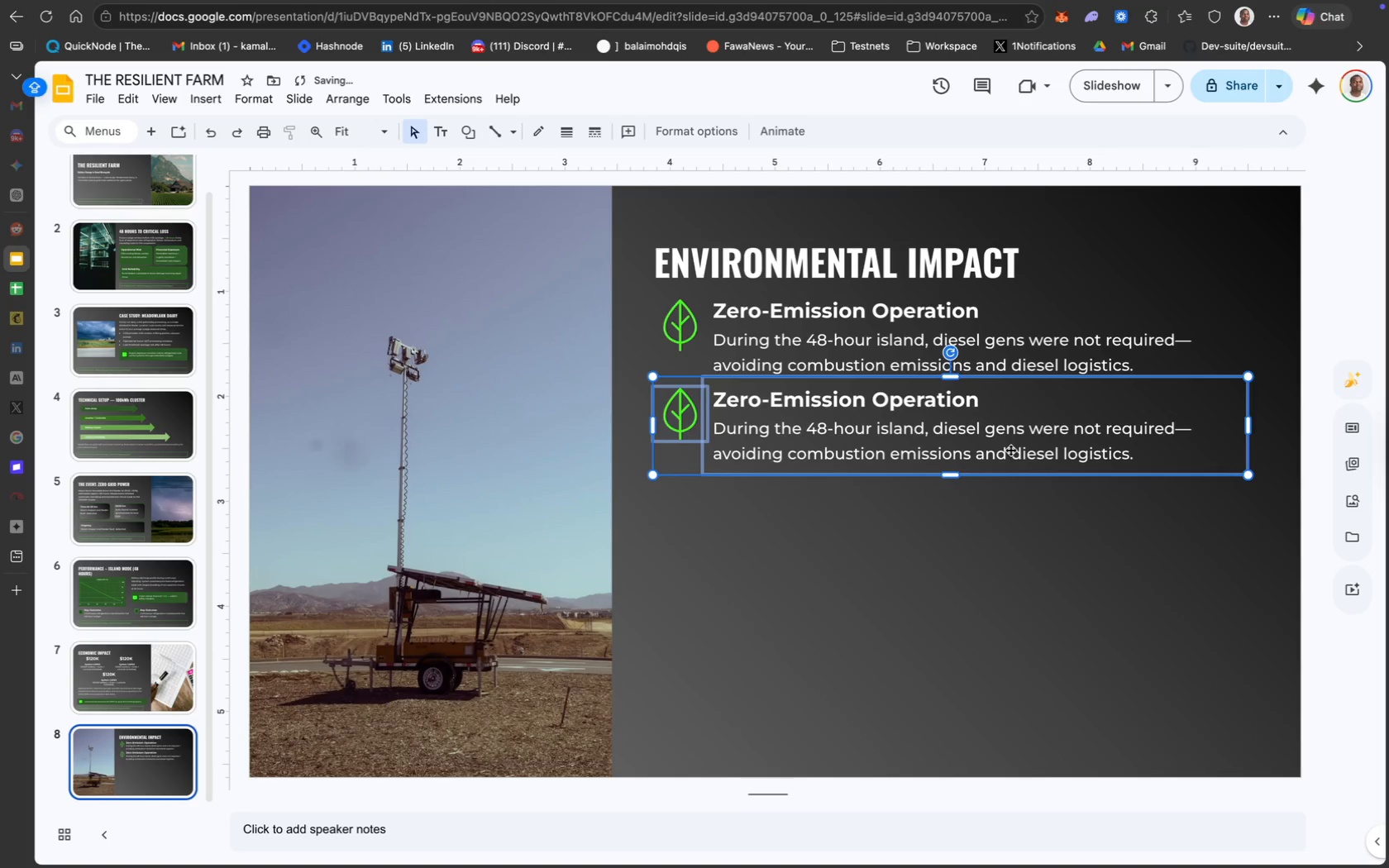 
left_click_drag(start_coordinate=[1010, 450], to_coordinate=[1010, 474])
 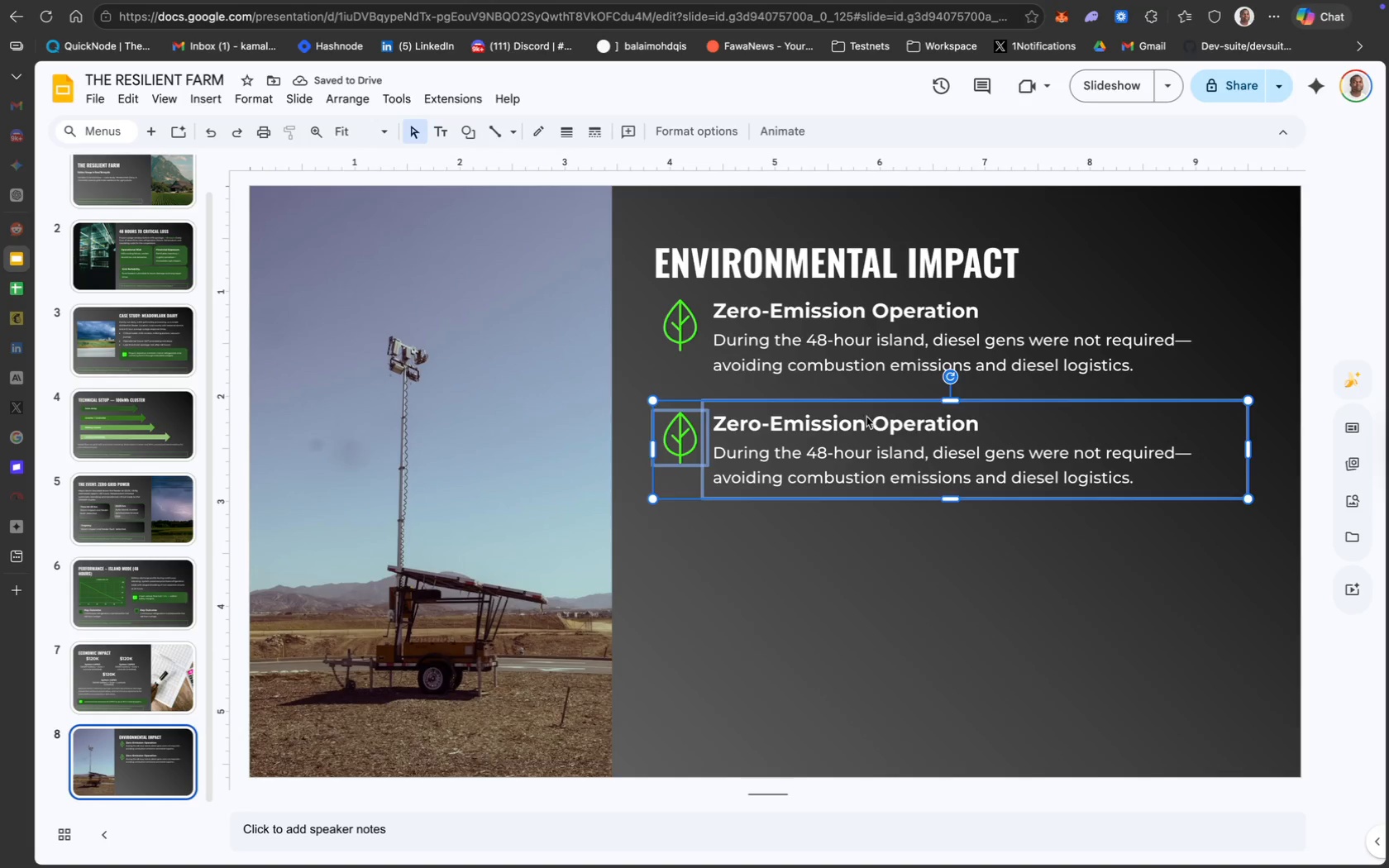 
left_click([870, 425])
 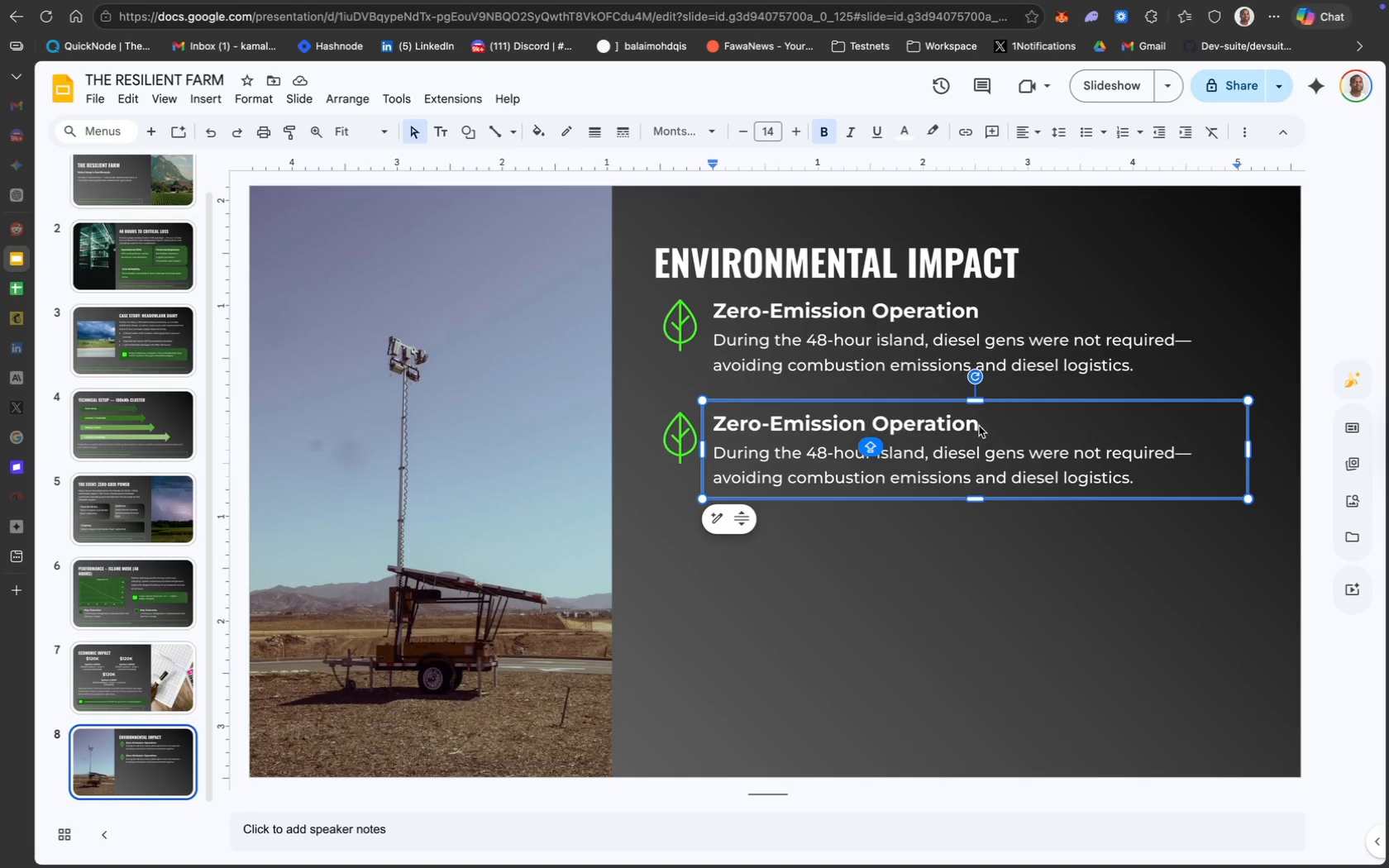 
left_click_drag(start_coordinate=[983, 424], to_coordinate=[708, 427])
 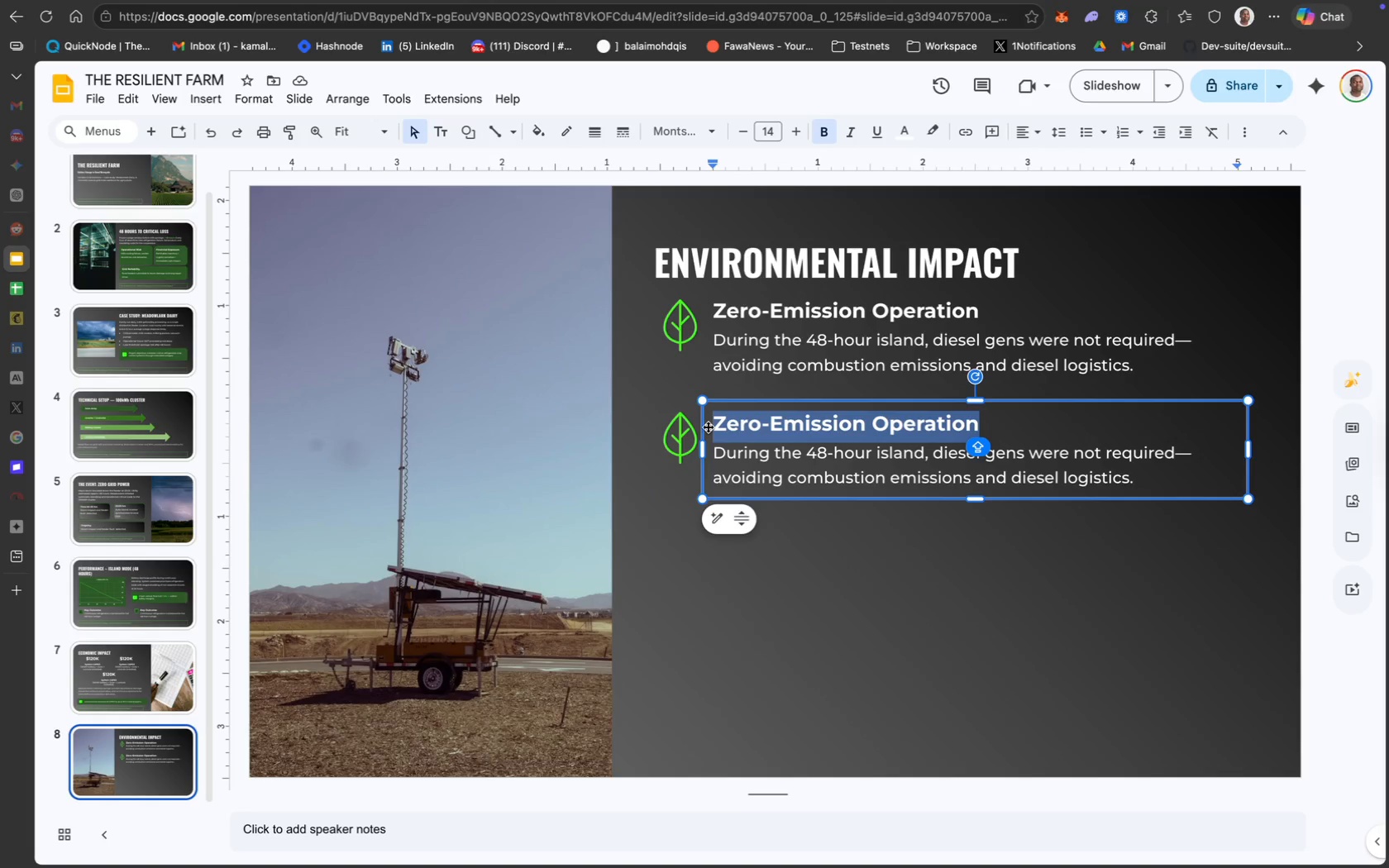 
type(Operational Emissions)
 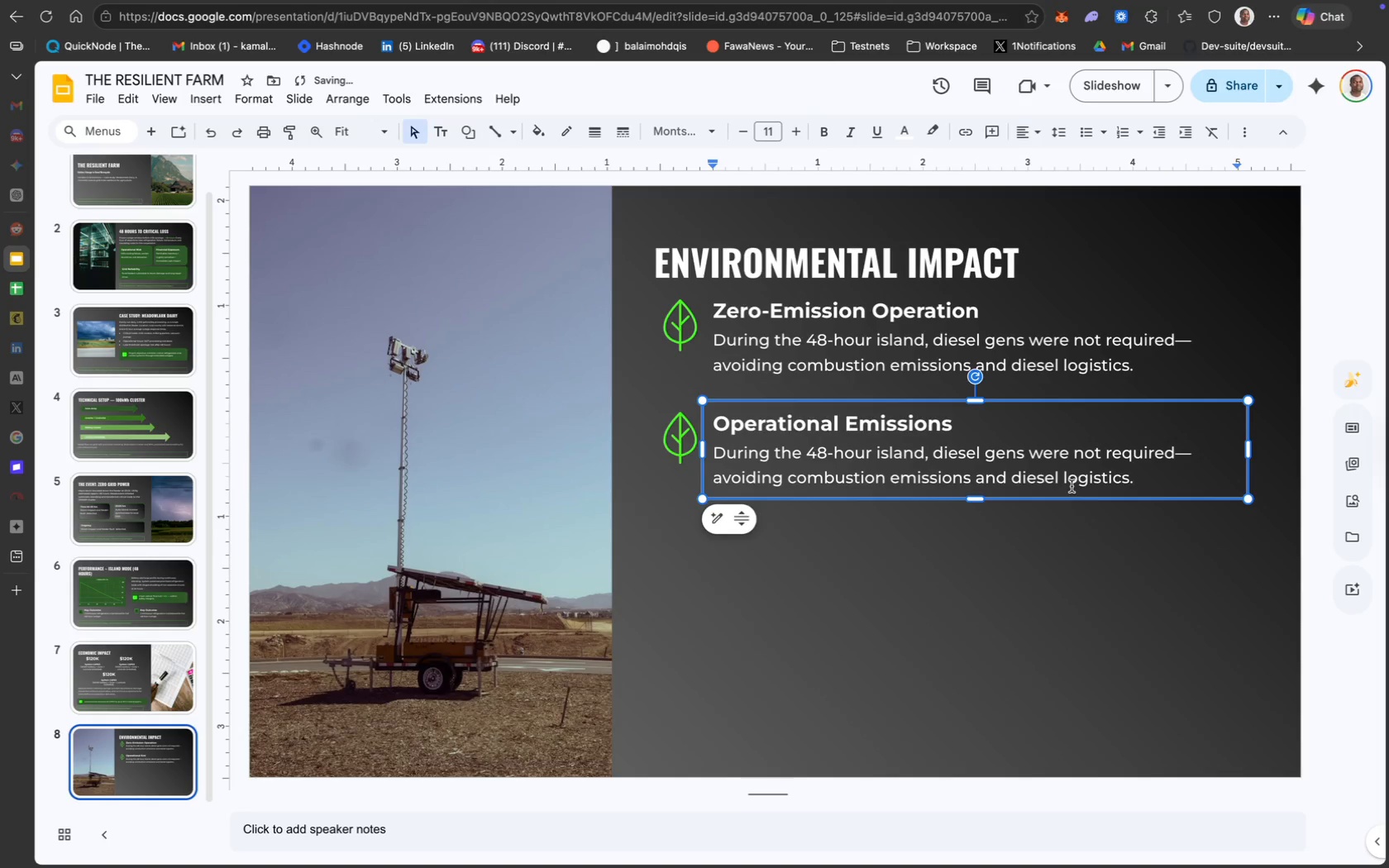 
left_click_drag(start_coordinate=[1150, 474], to_coordinate=[717, 461])
 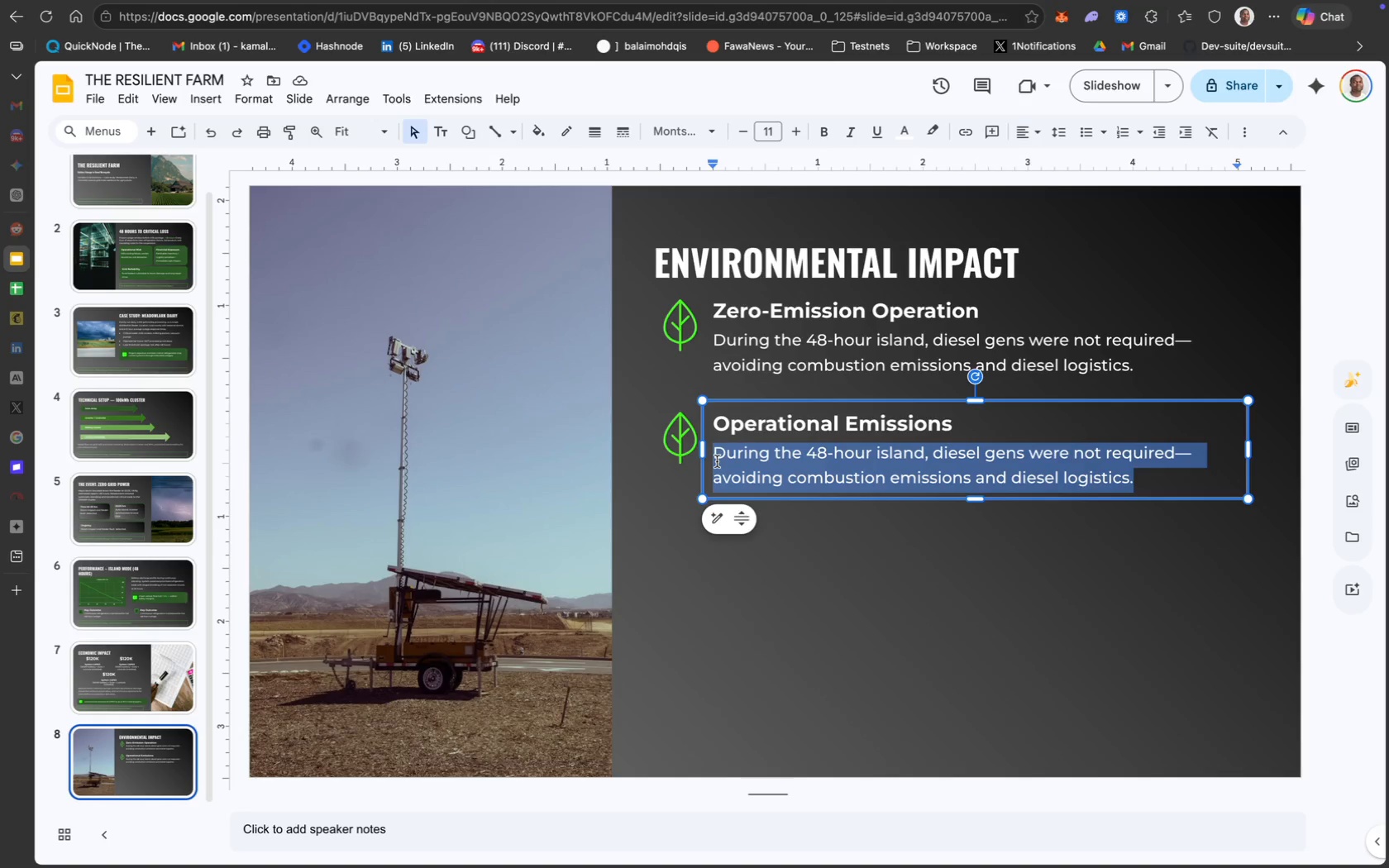 
wait(8.38)
 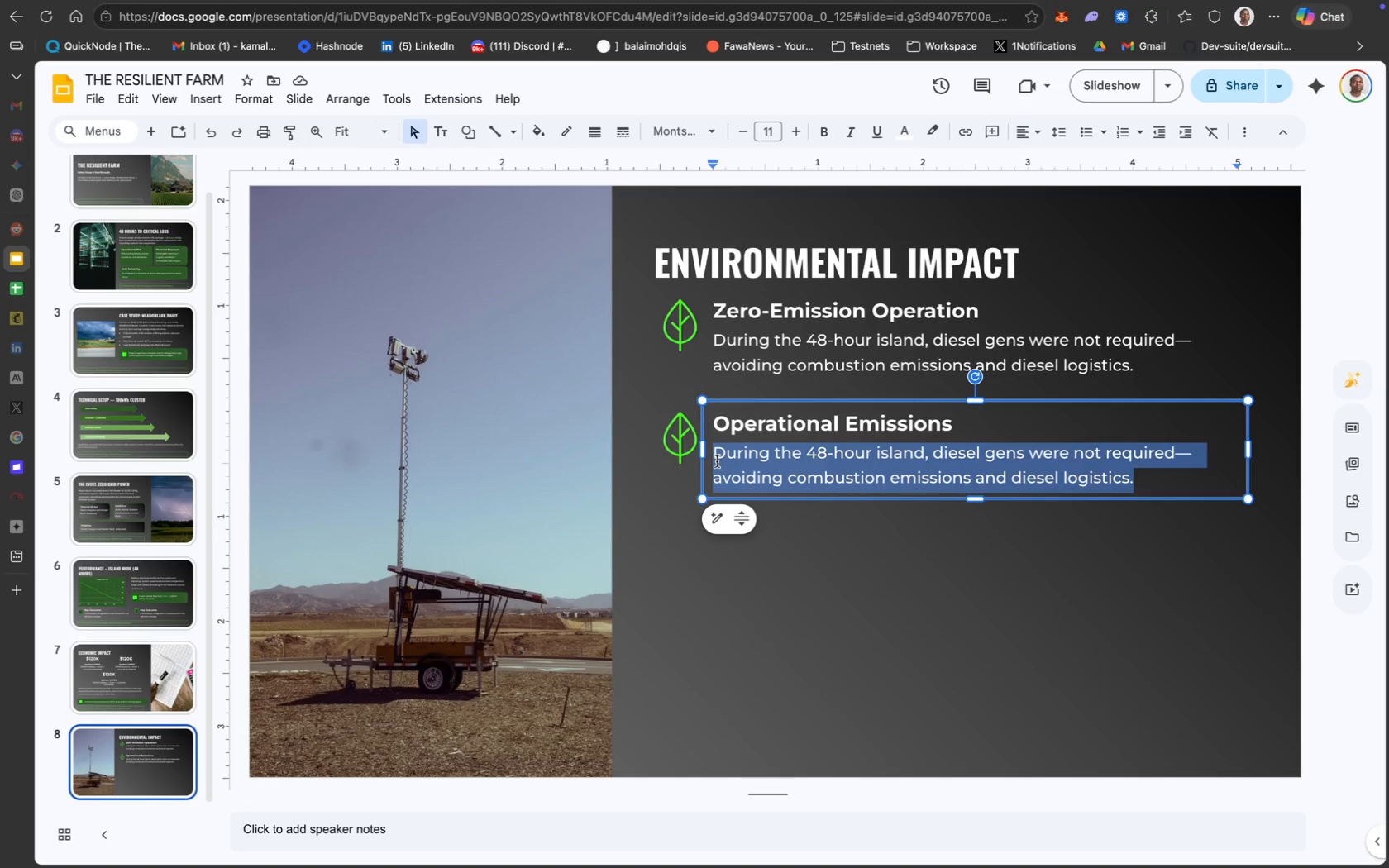 
left_click([952, 424])
 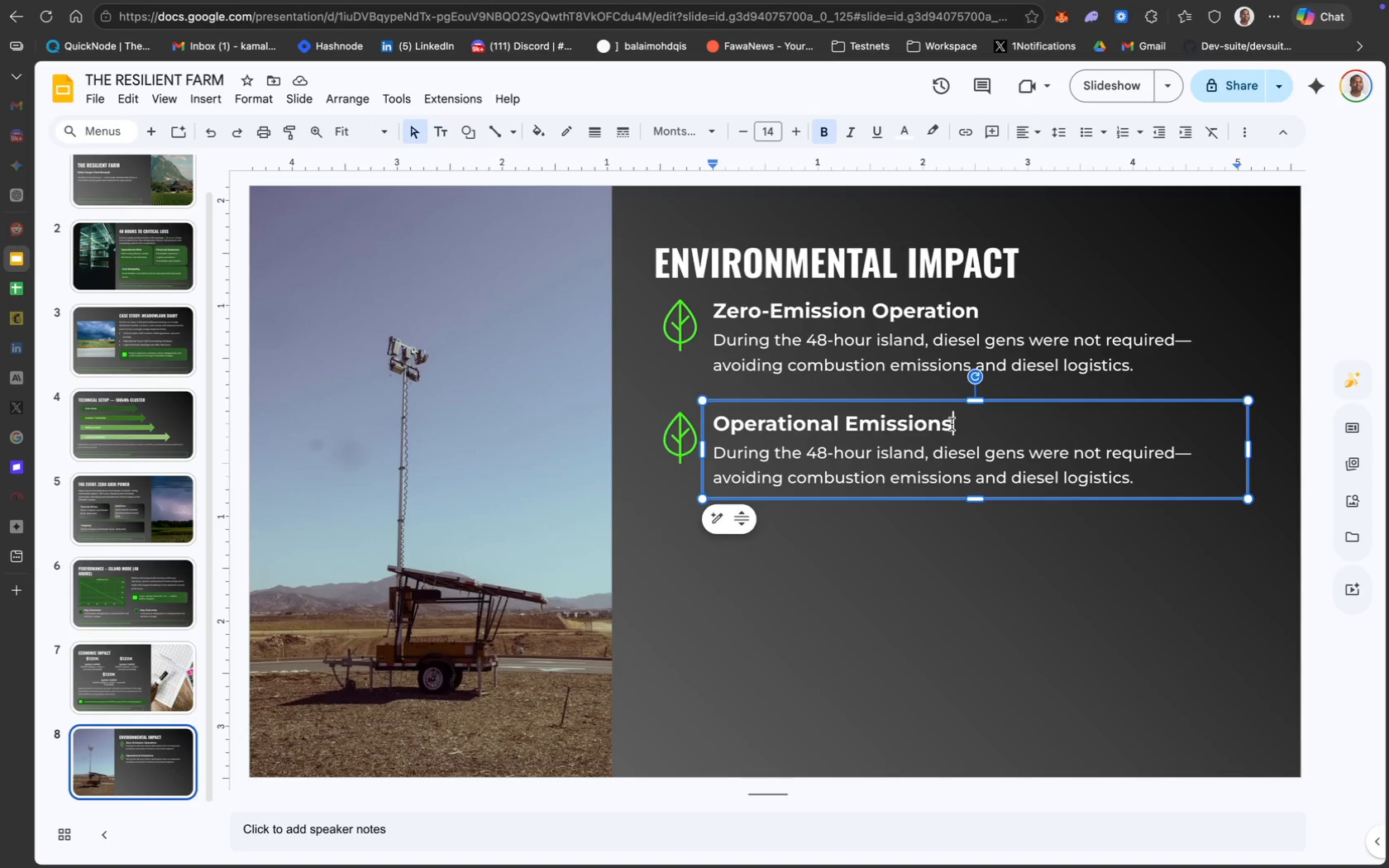 
type( Avoided)
 